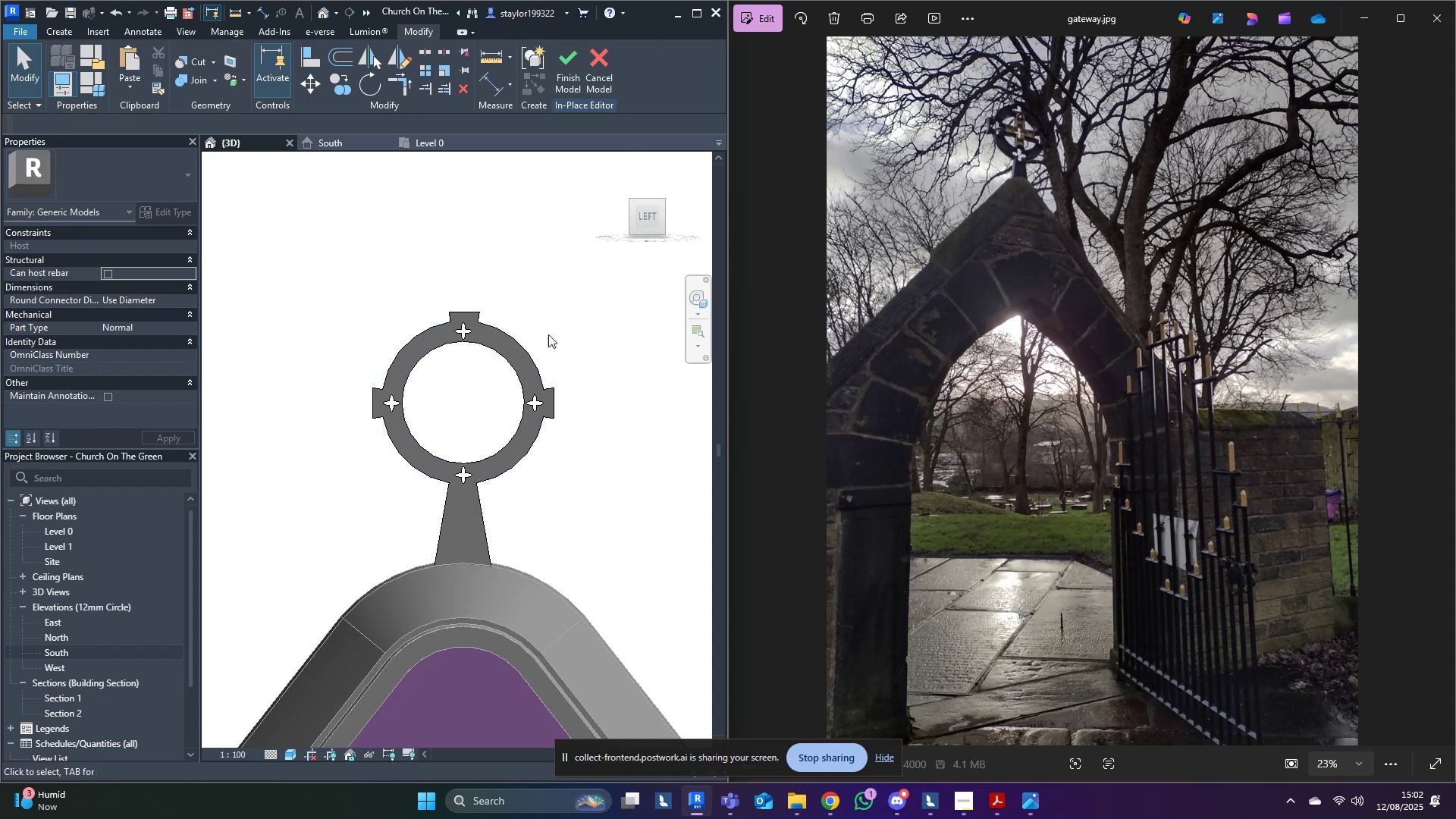 
triple_click([502, 365])
 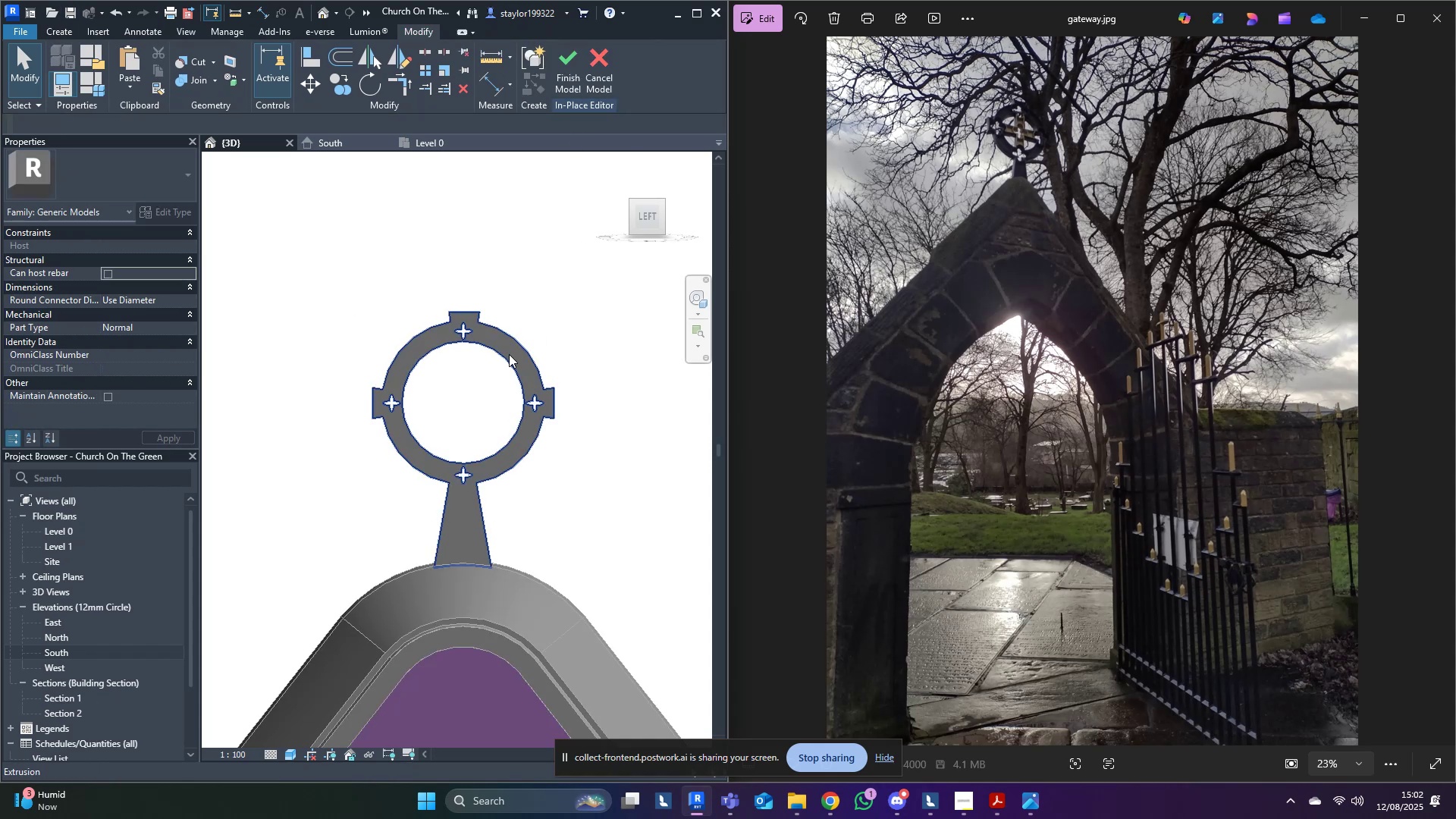 
triple_click([510, 352])
 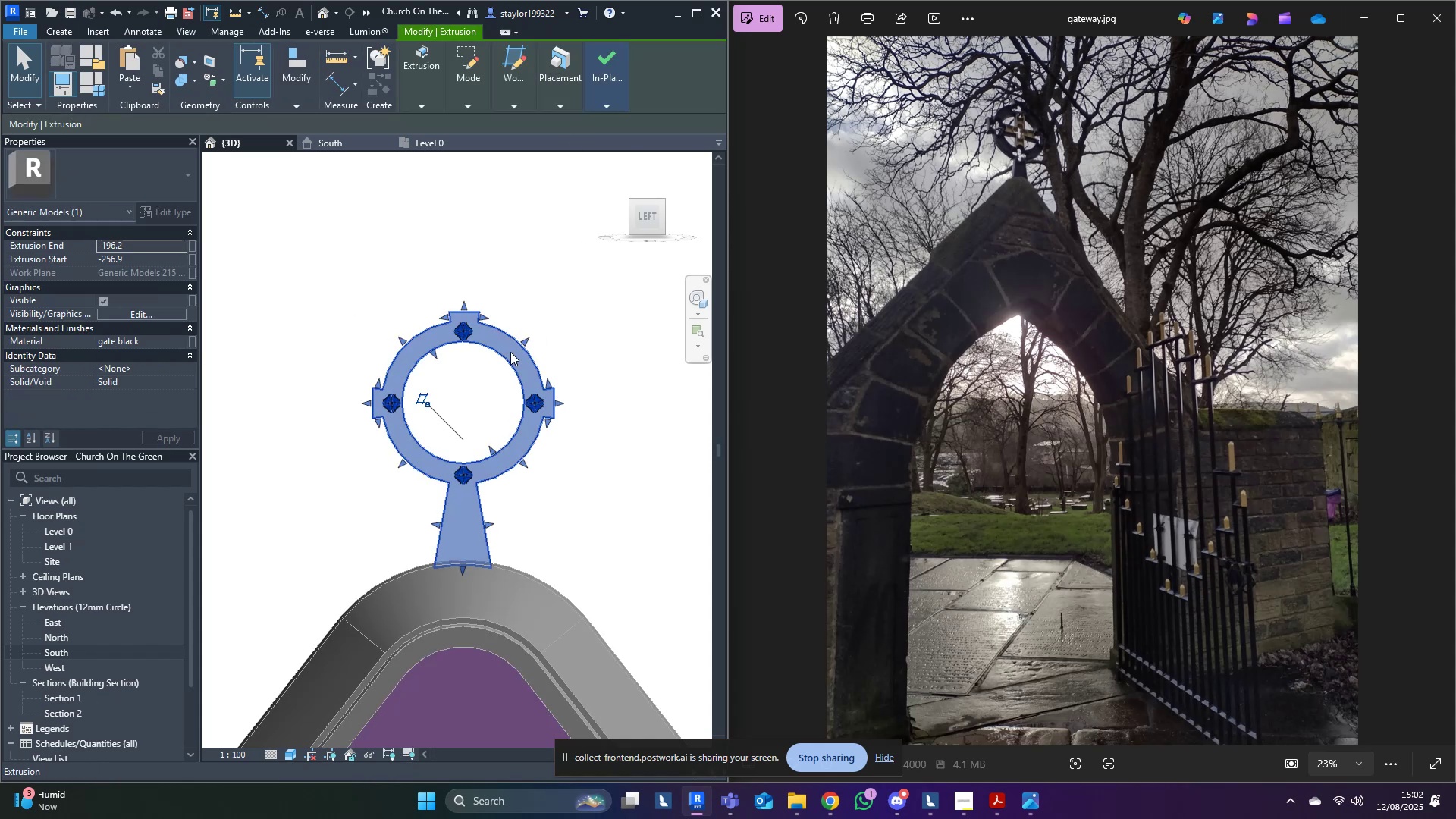 
key(Control+C)
 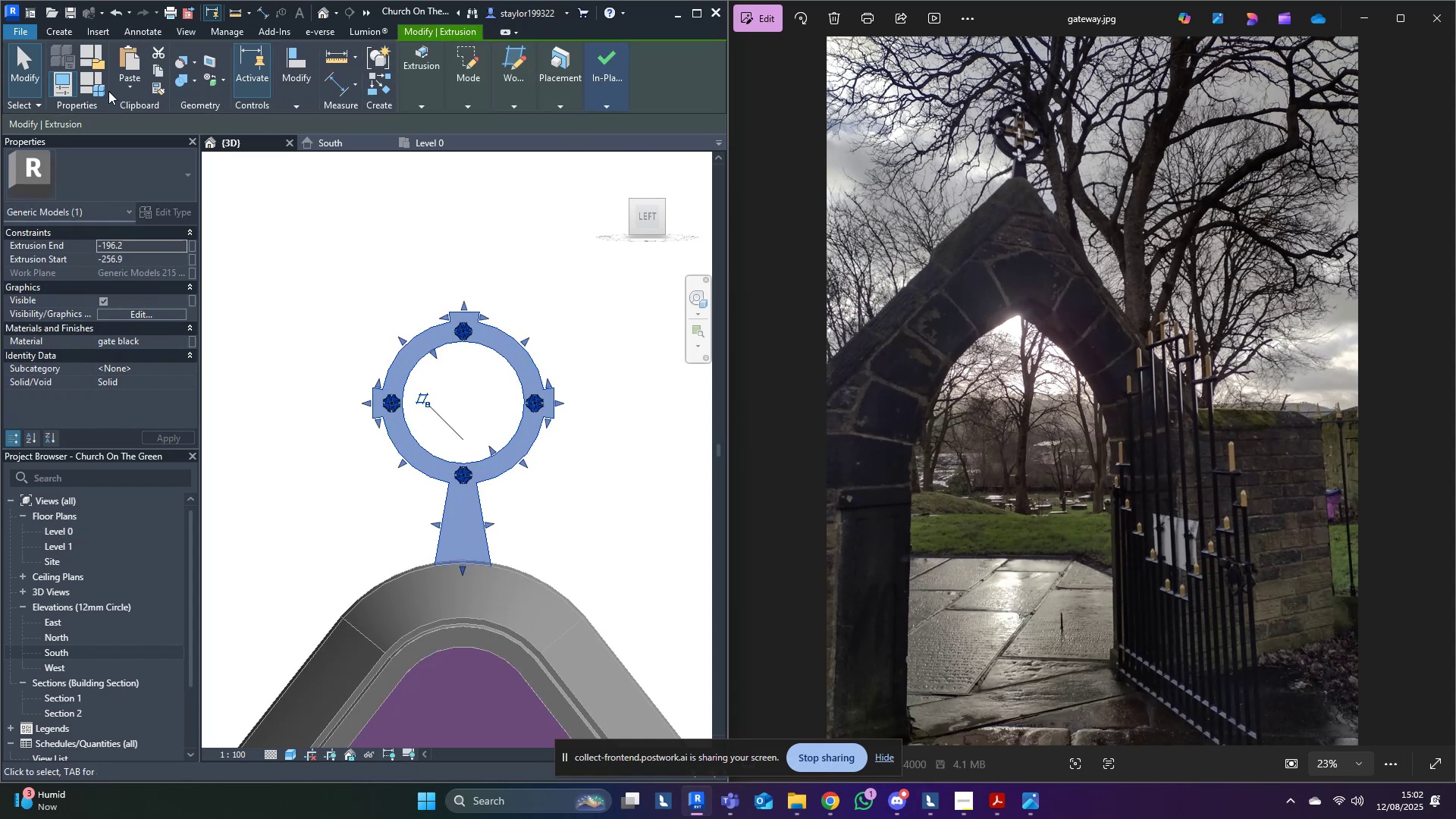 
left_click([130, 84])
 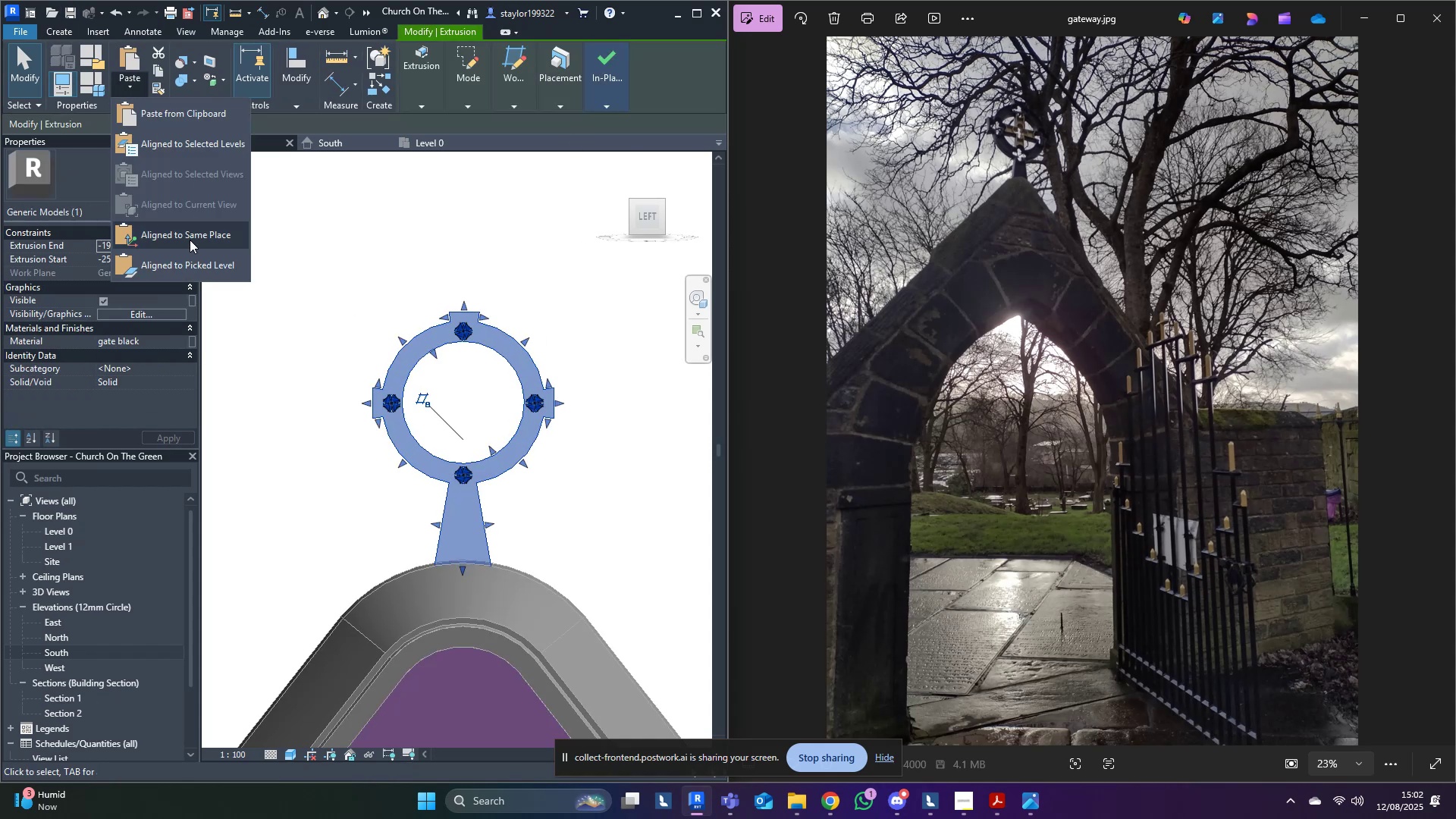 
left_click([190, 240])
 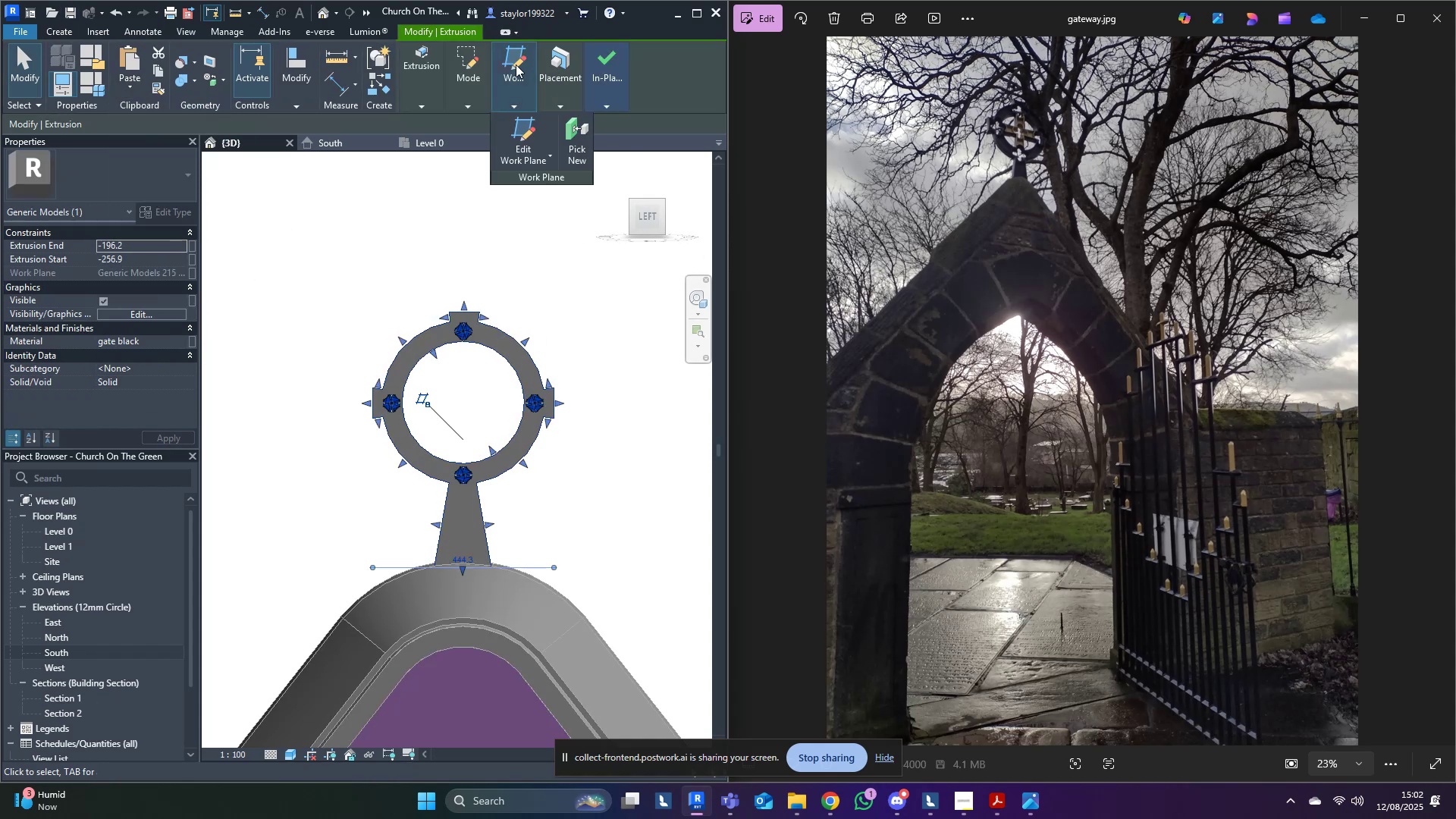 
left_click([468, 66])
 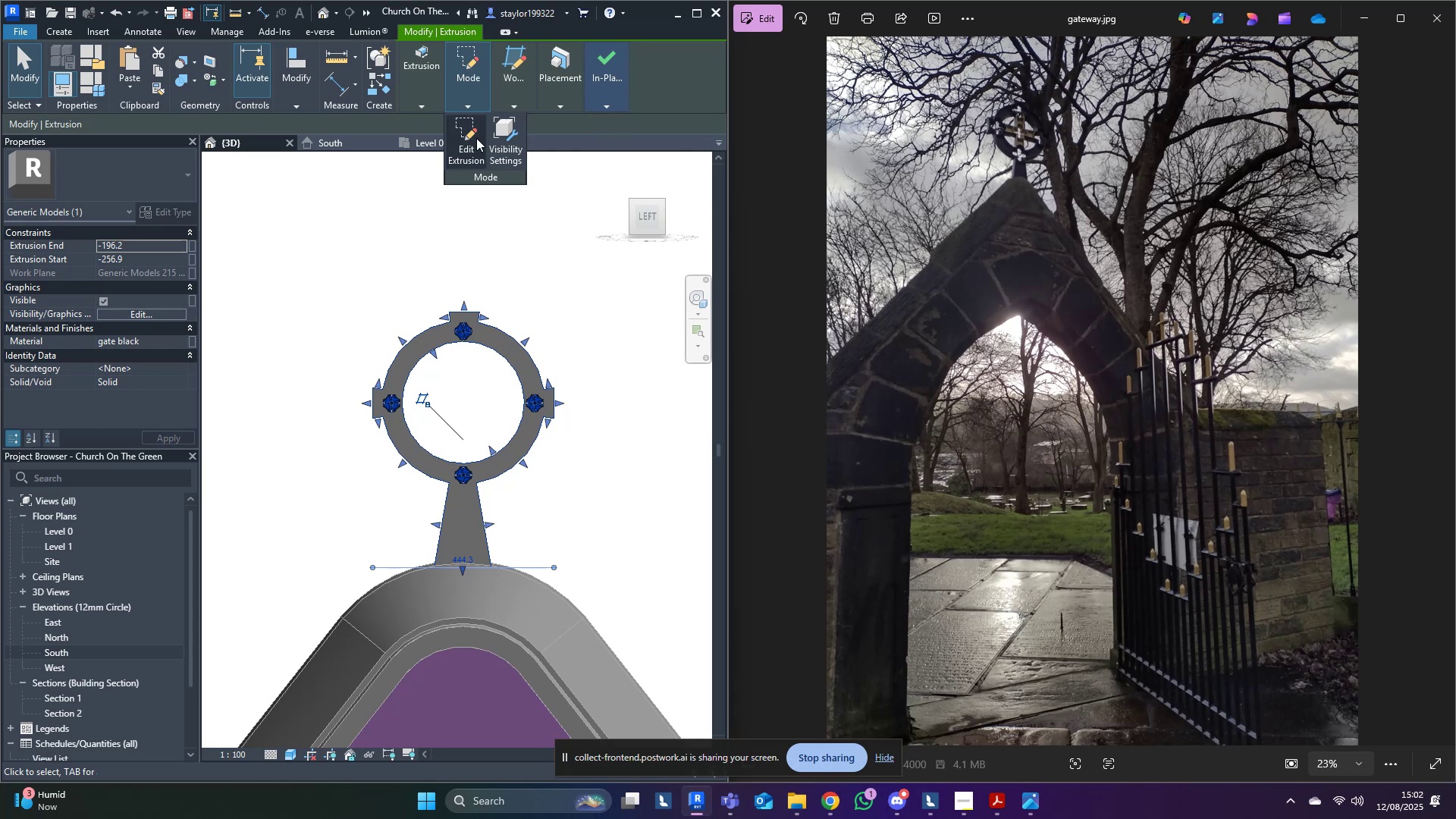 
left_click([478, 143])
 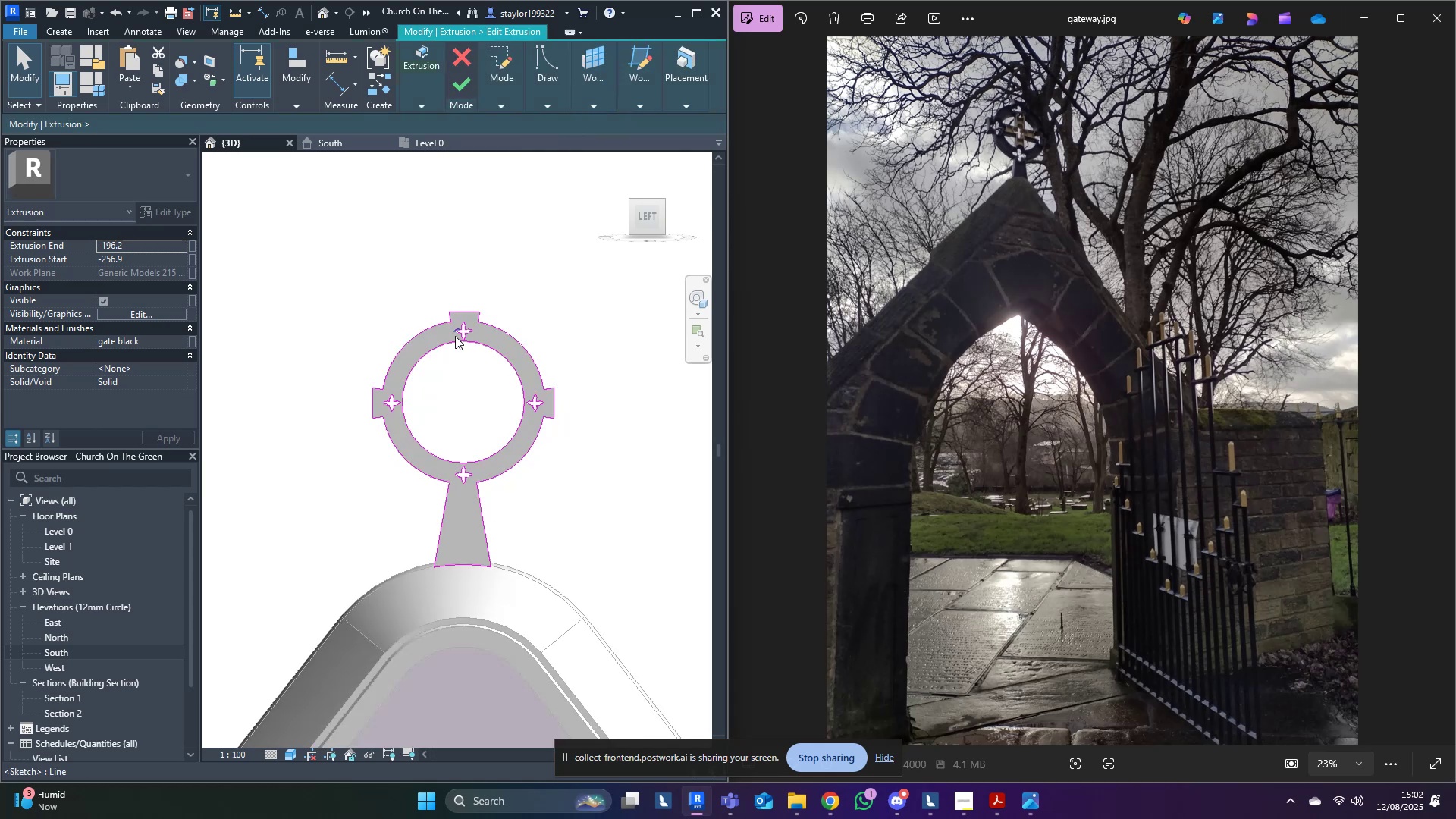 
scroll: coordinate [359, 370], scroll_direction: up, amount: 13.0
 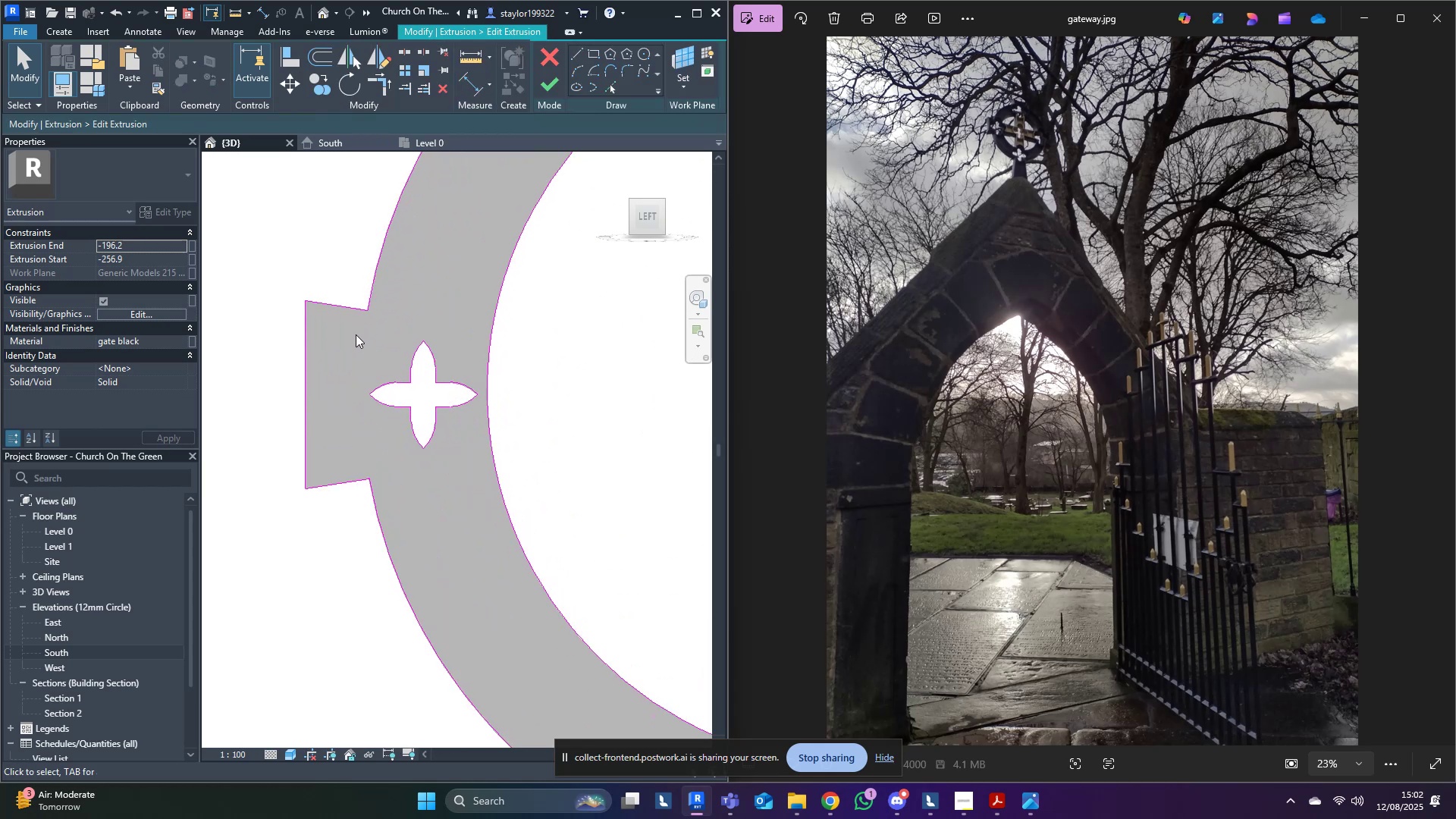 
type(of10)
 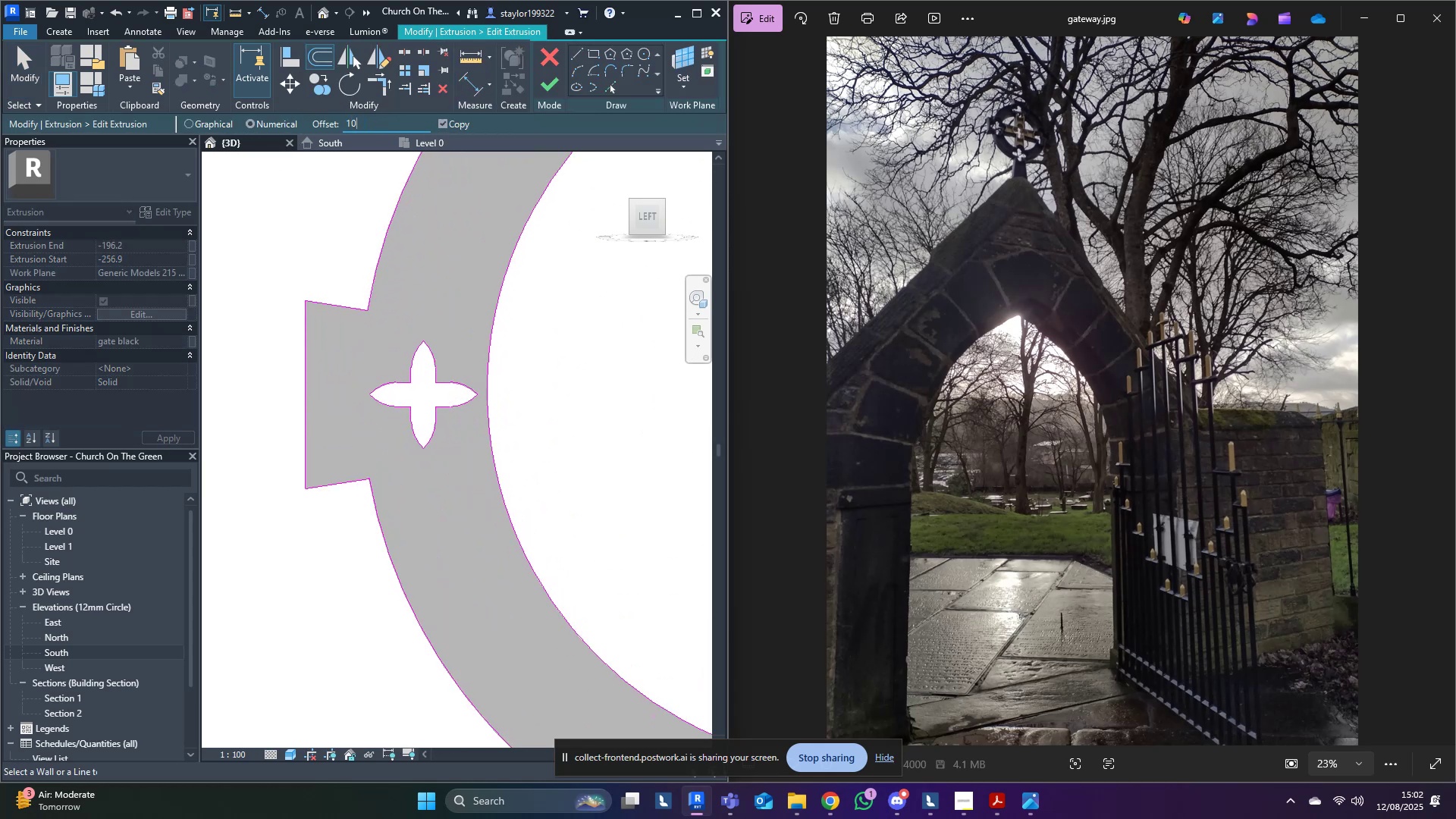 
key(Enter)
 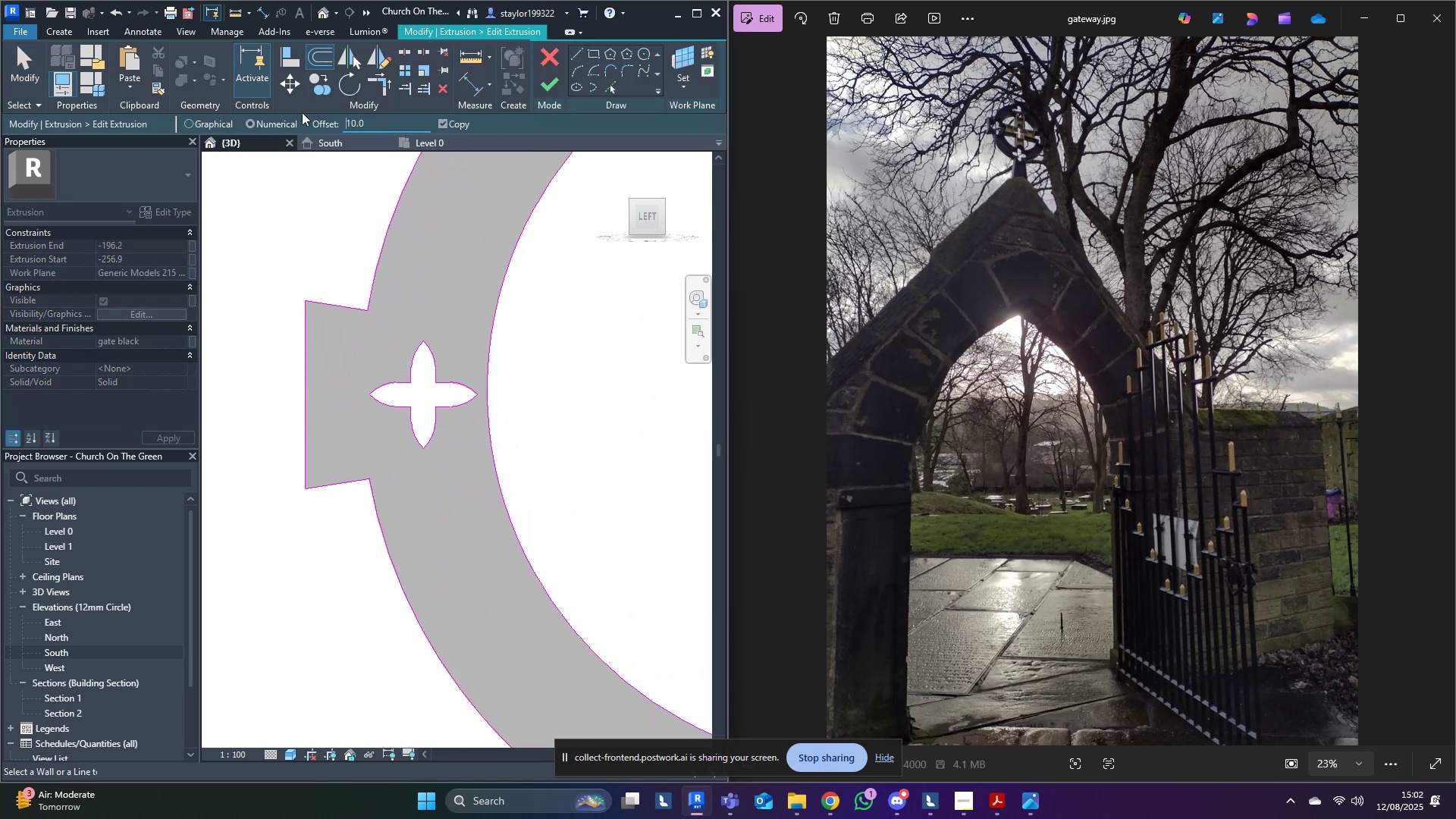 
scroll: coordinate [496, 349], scroll_direction: down, amount: 4.0
 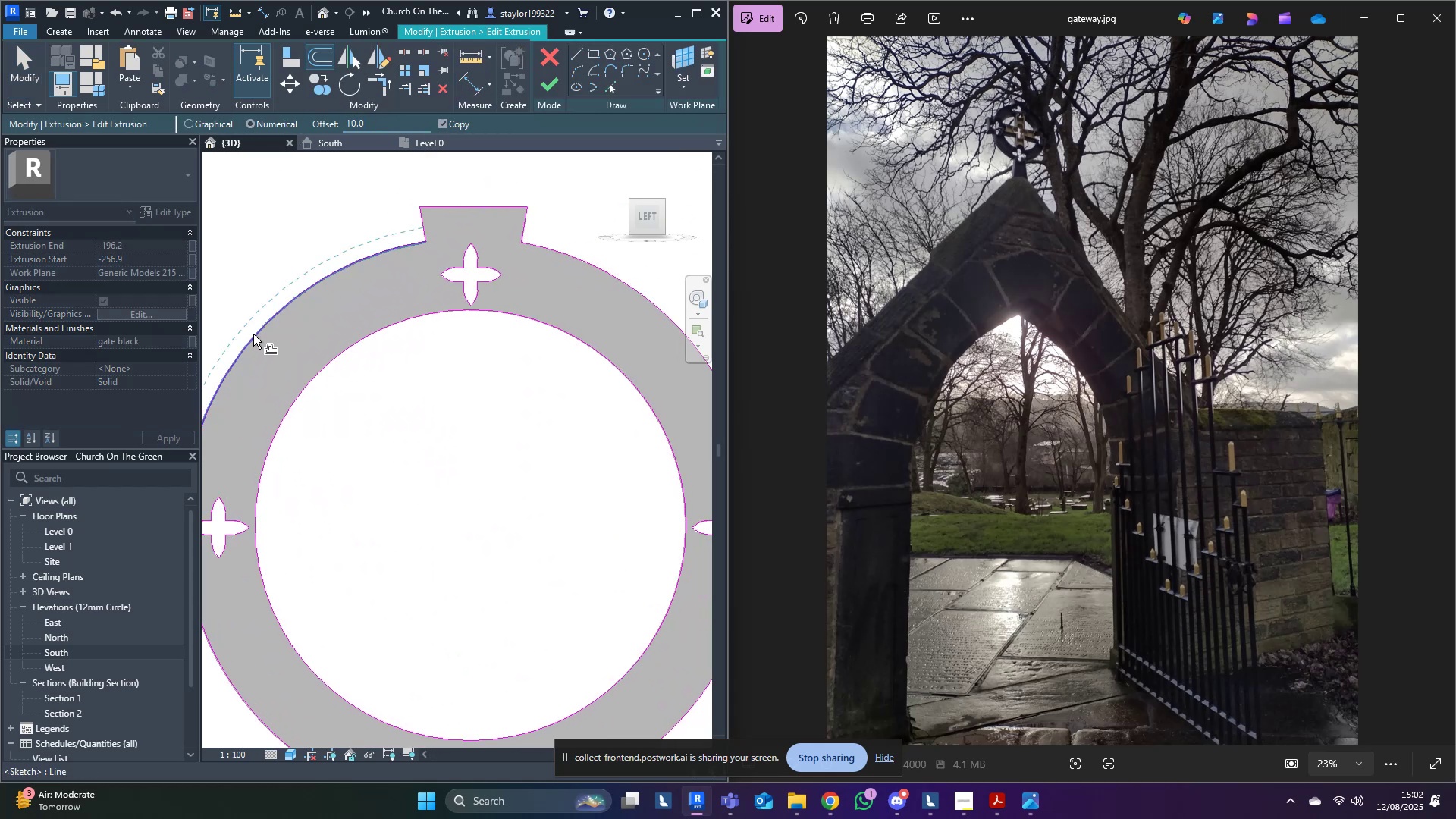 
key(Tab)
 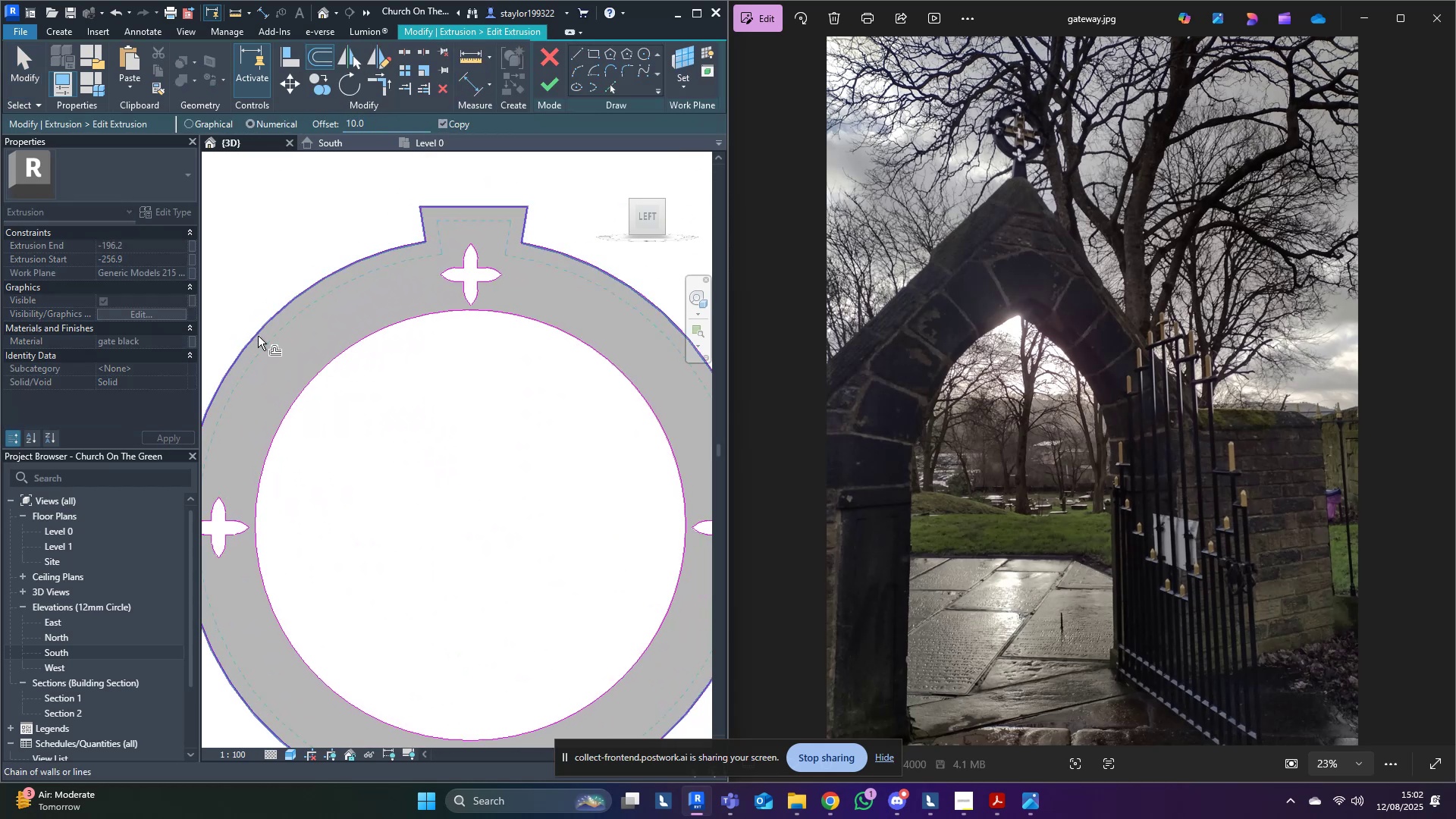 
scroll: coordinate [258, 336], scroll_direction: down, amount: 2.0
 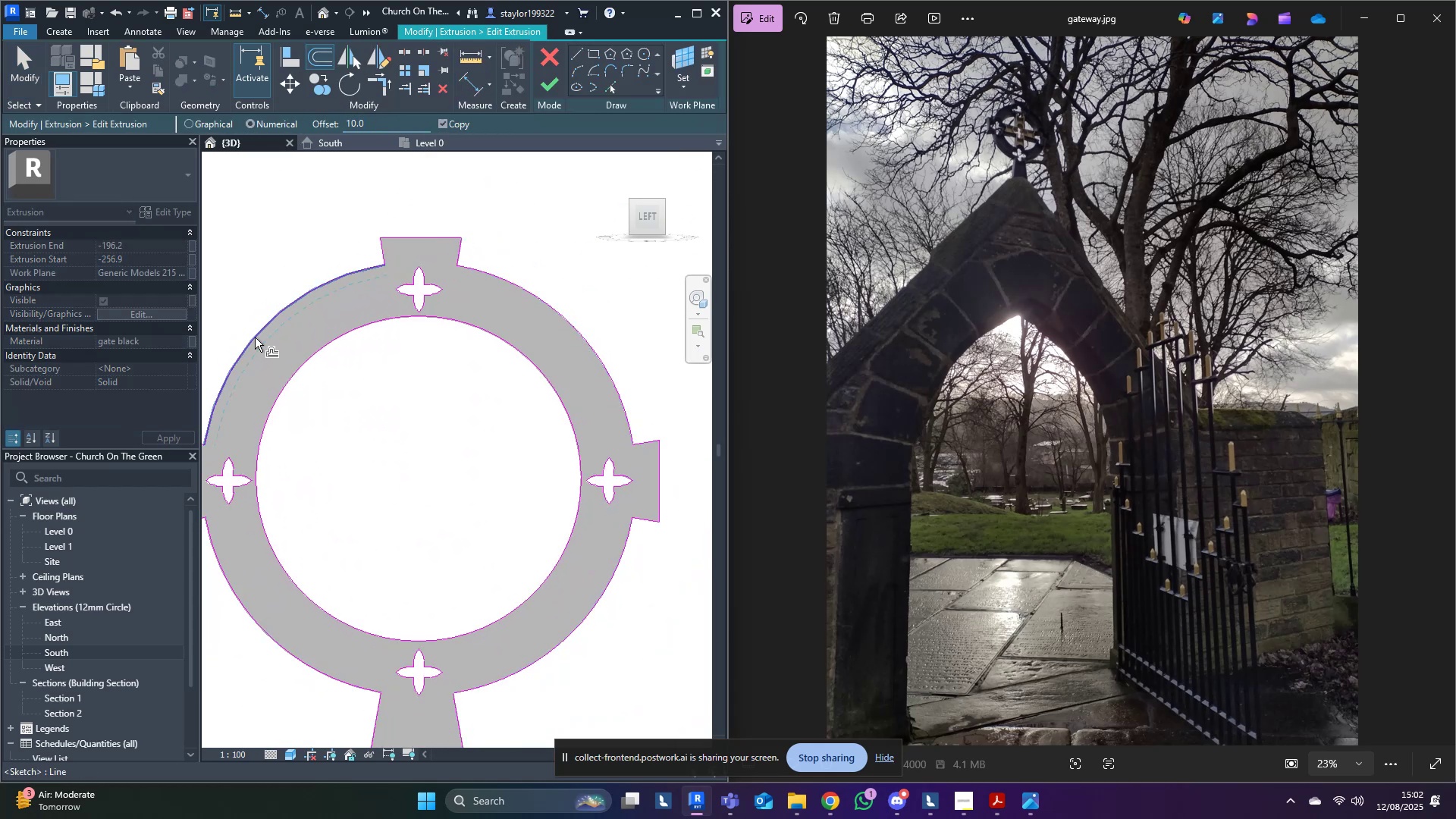 
key(Tab)
 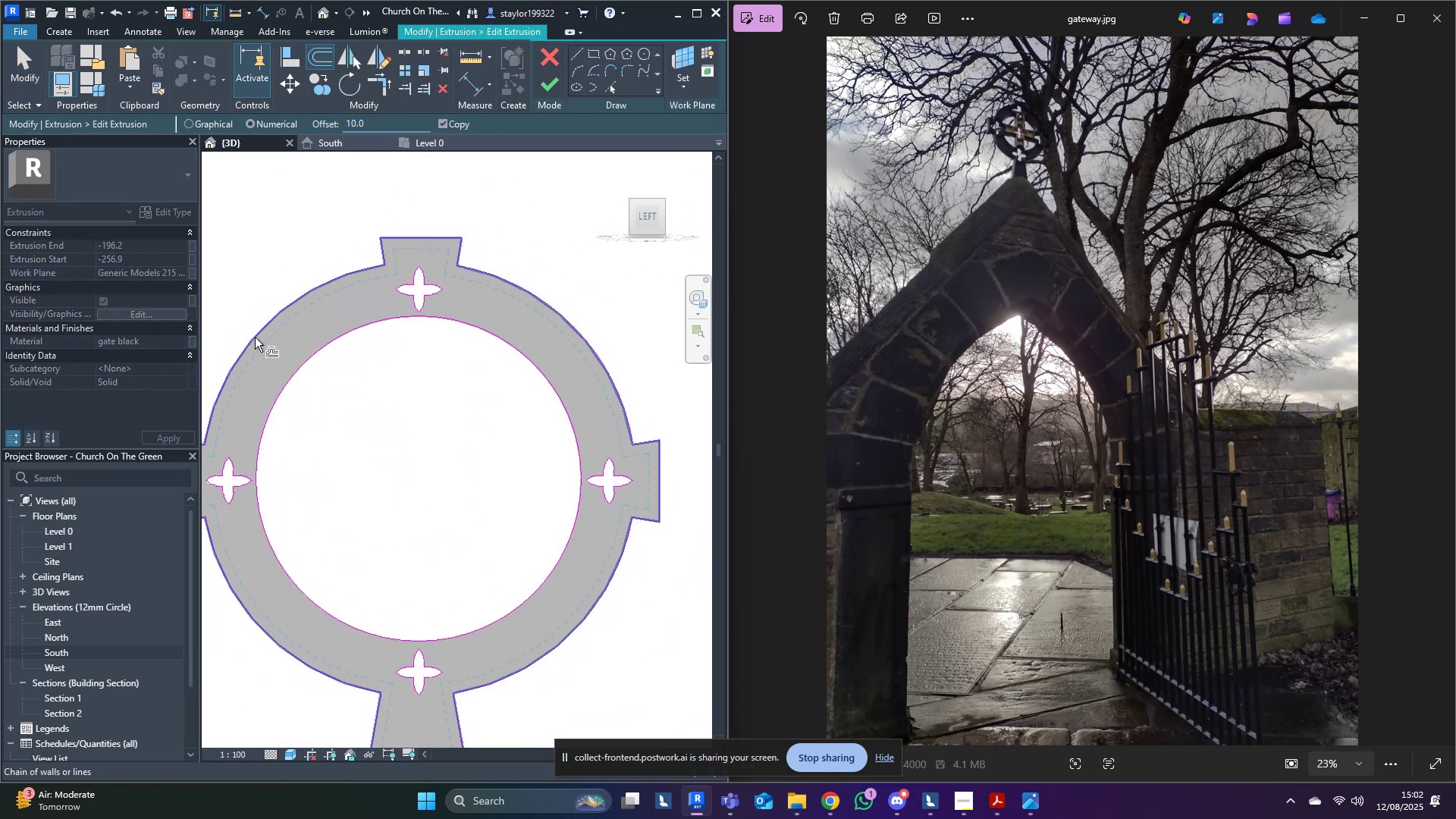 
left_click([255, 337])
 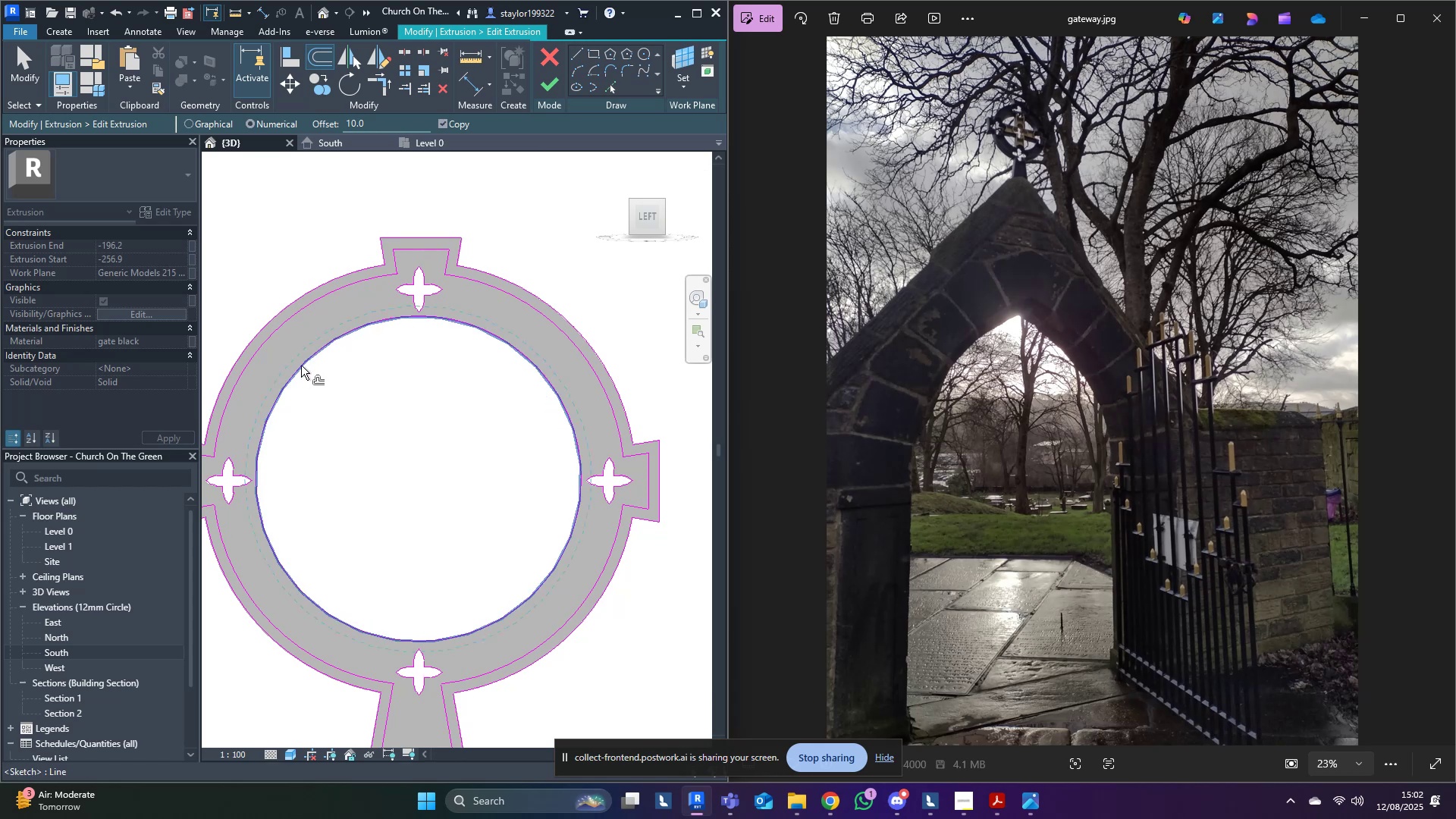 
key(Tab)
 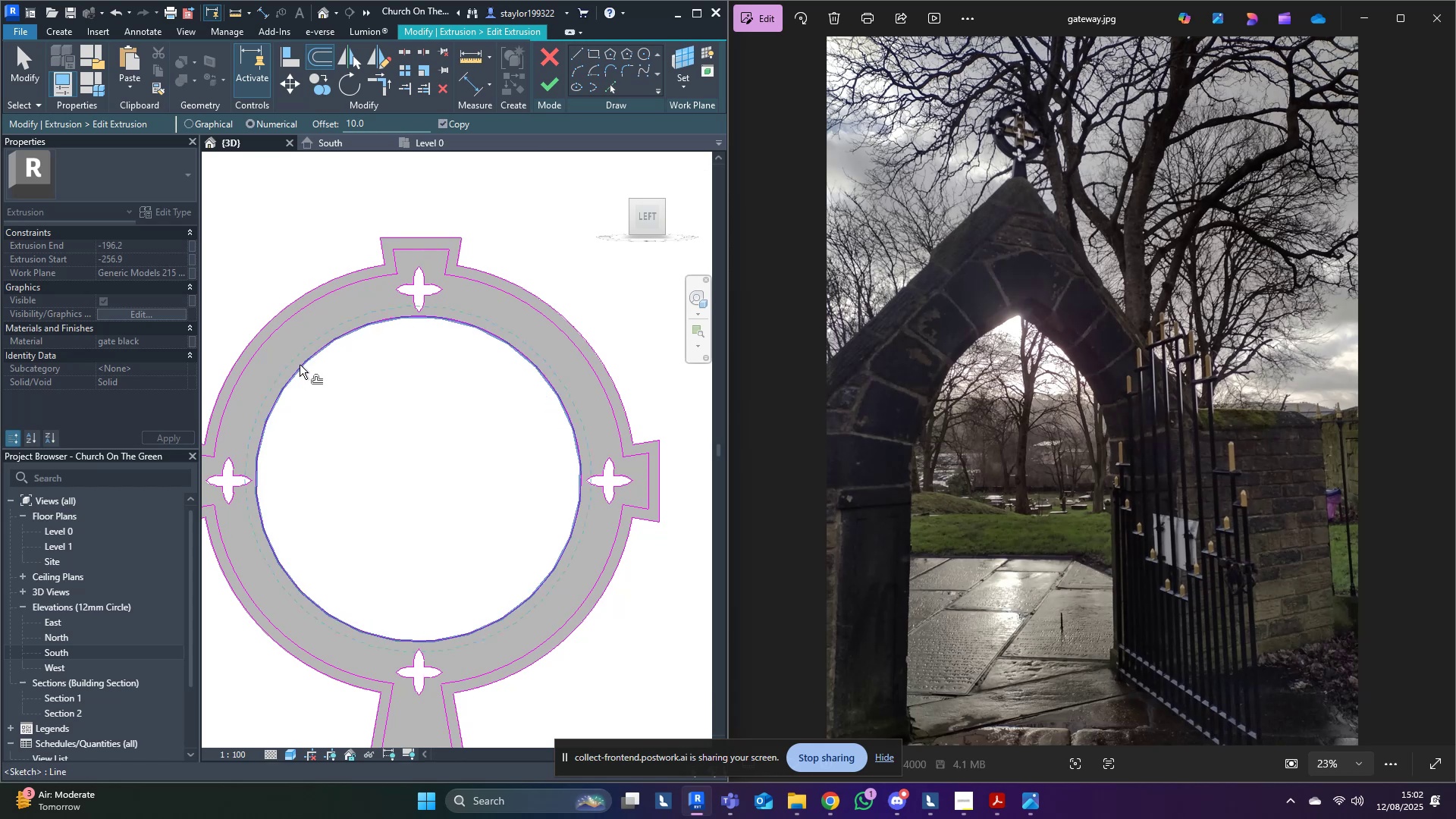 
left_click([300, 365])
 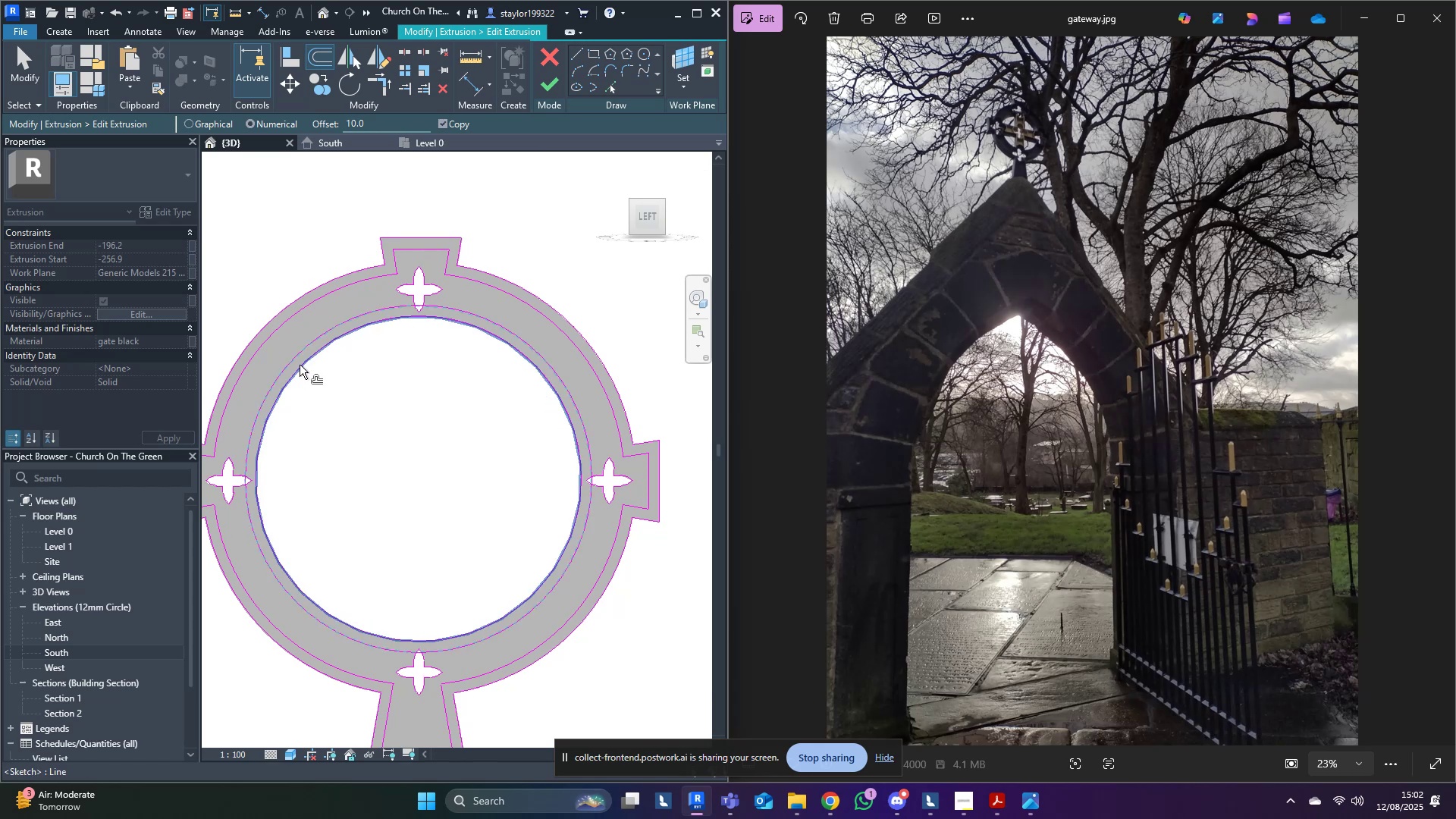 
scroll: coordinate [348, 415], scroll_direction: down, amount: 7.0
 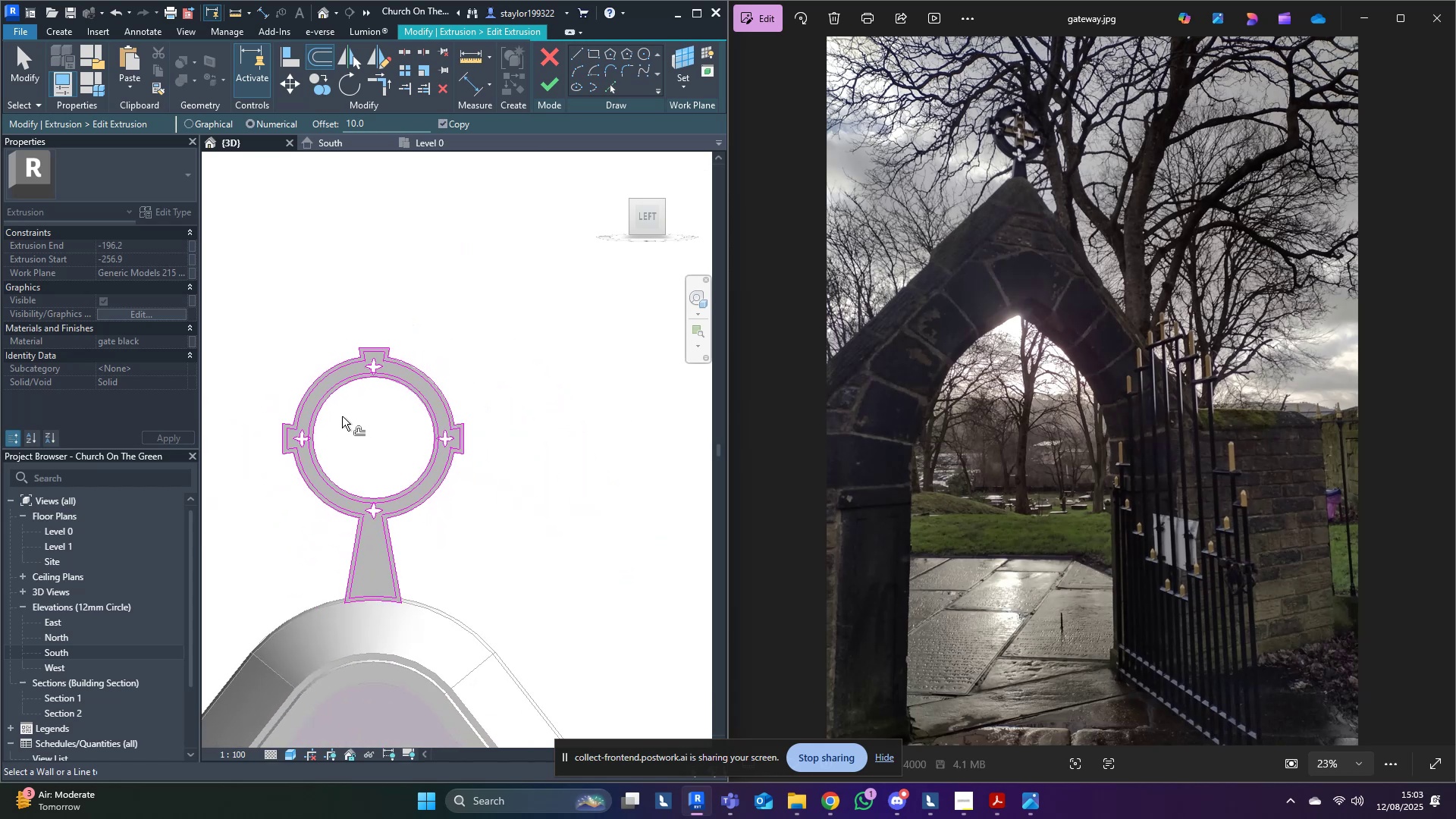 
hold_key(key=ControlLeft, duration=0.37)
 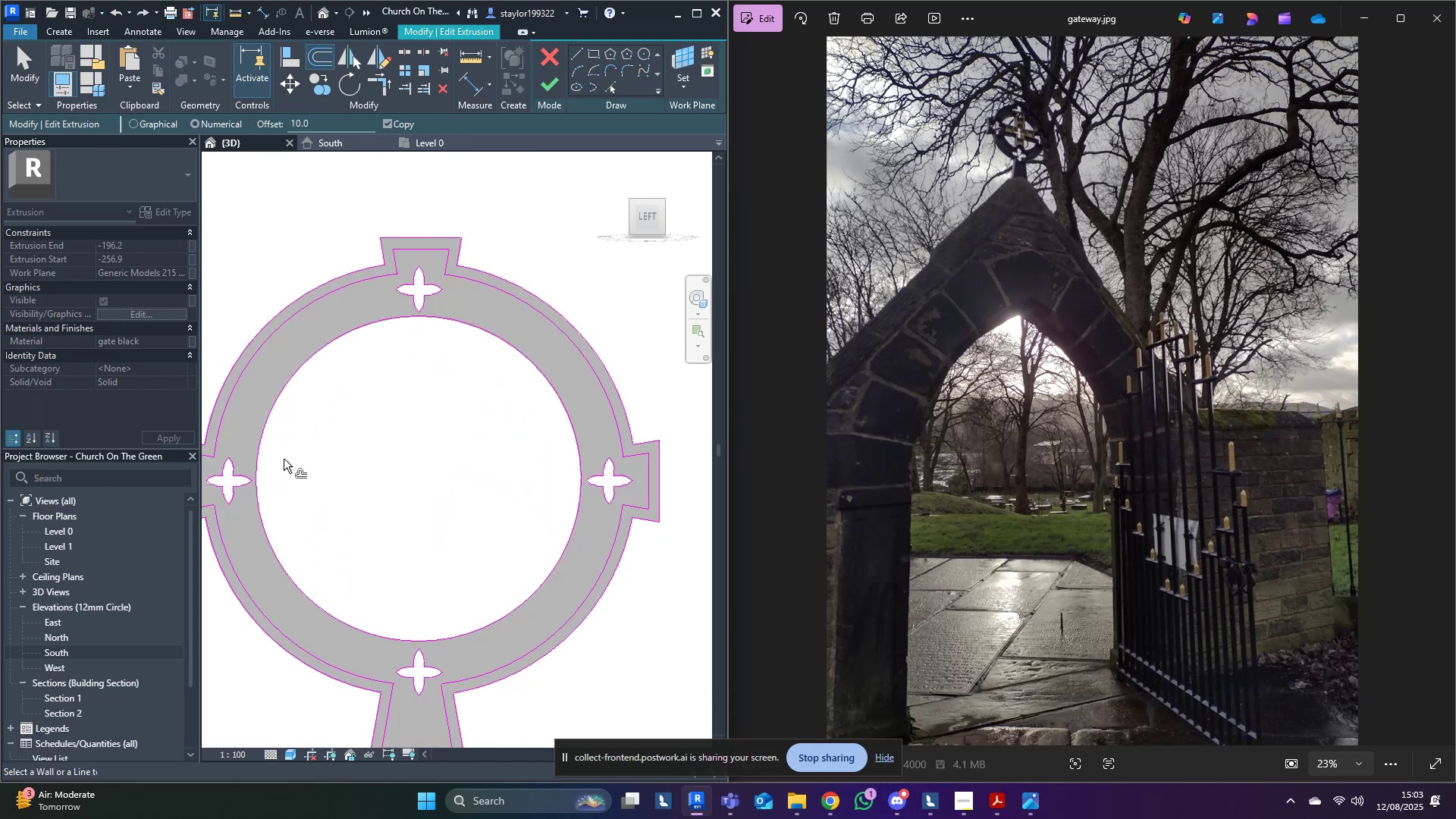 
hold_key(key=ControlLeft, duration=0.32)
 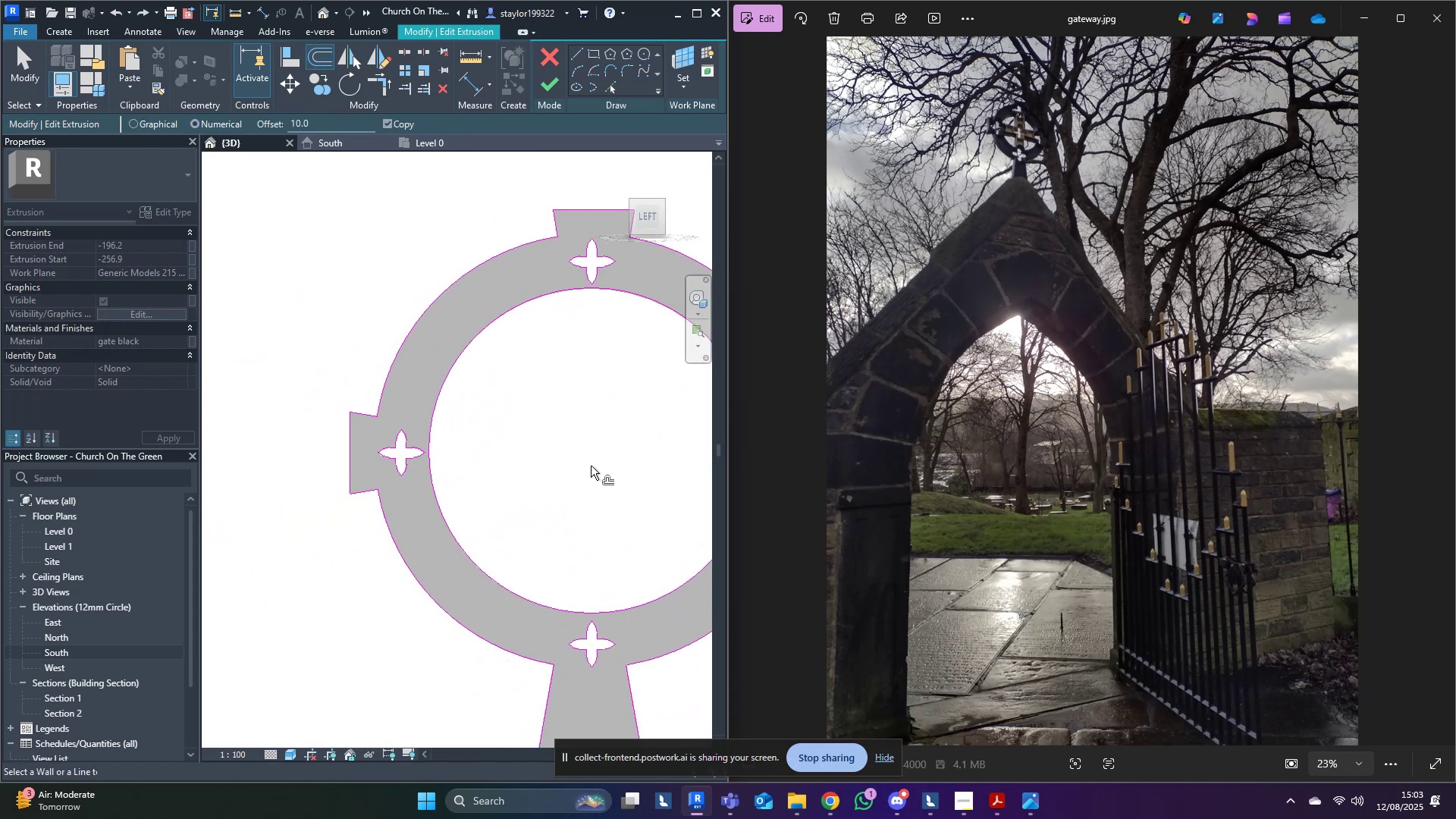 
scroll: coordinate [480, 466], scroll_direction: up, amount: 1.0
 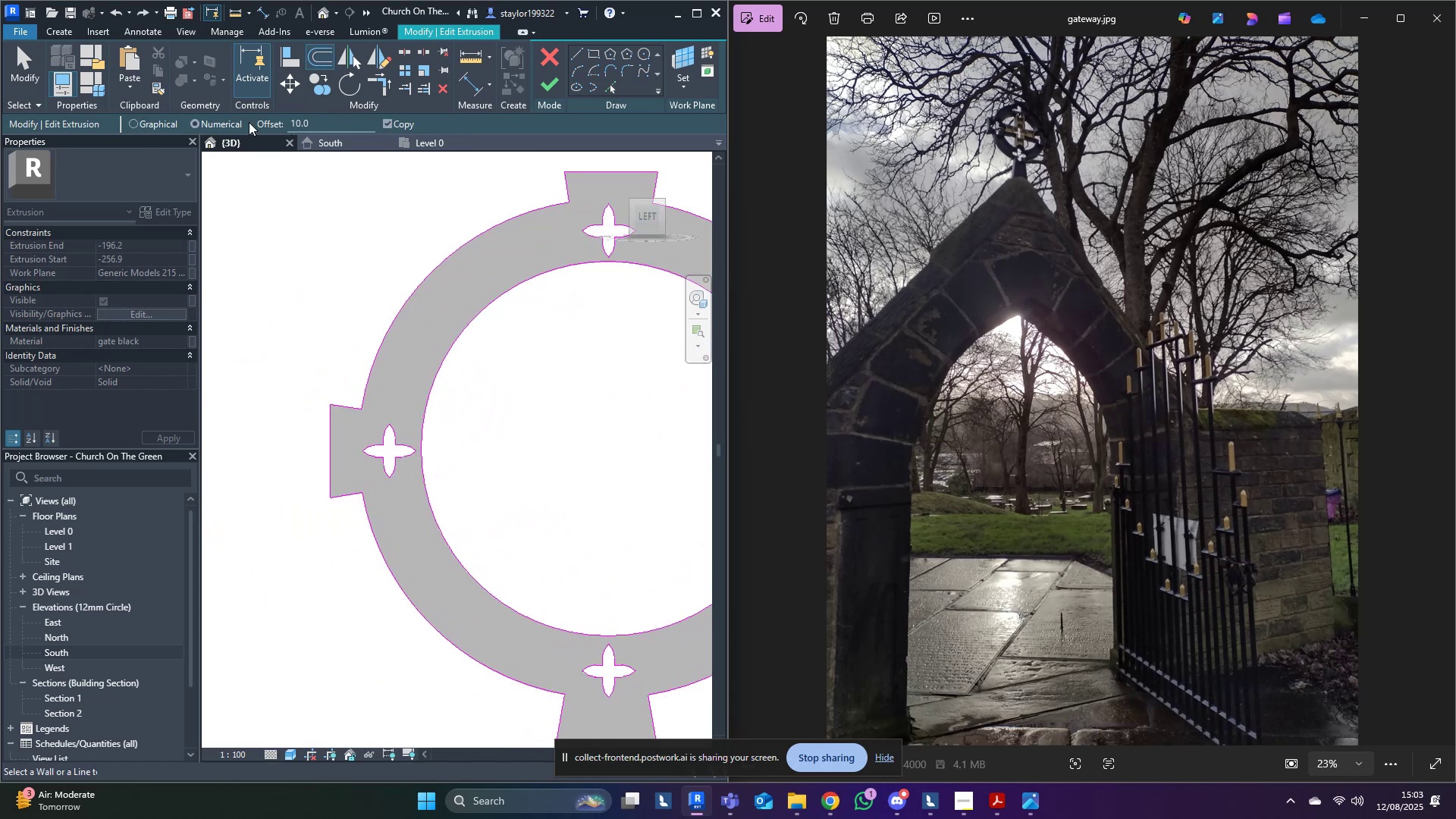 
key(5)
 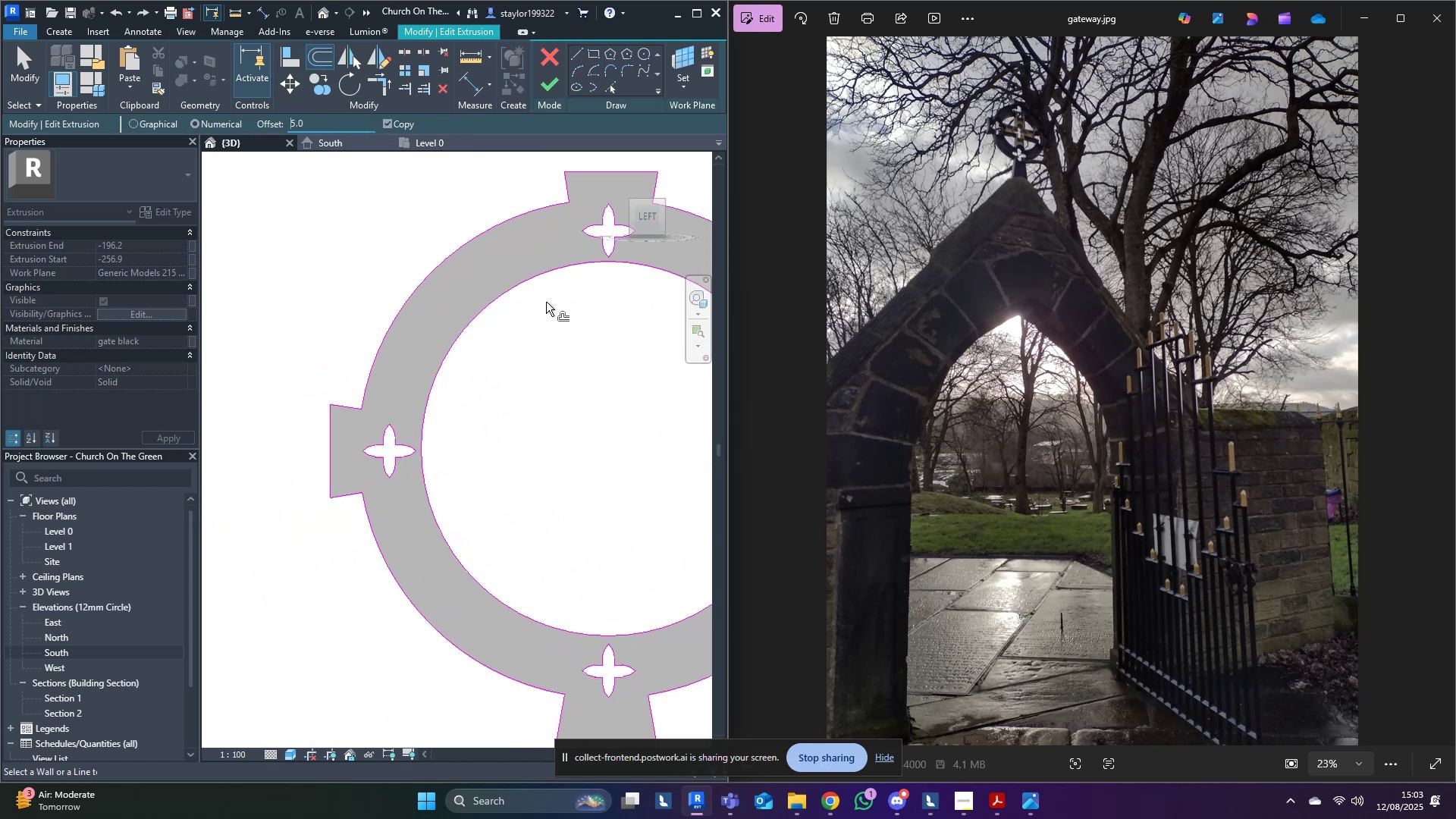 
middle_click([576, 328])
 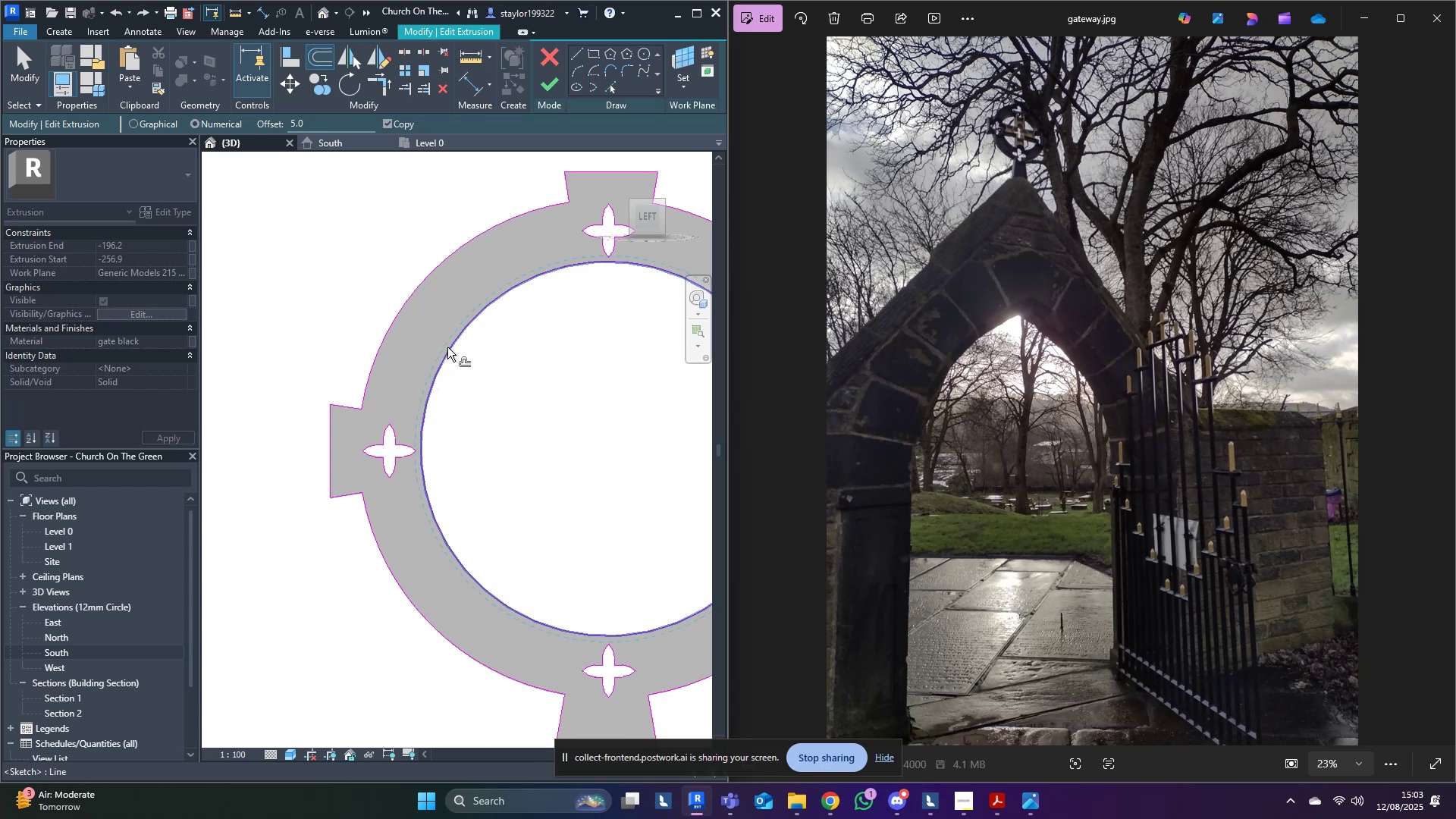 
key(Tab)
 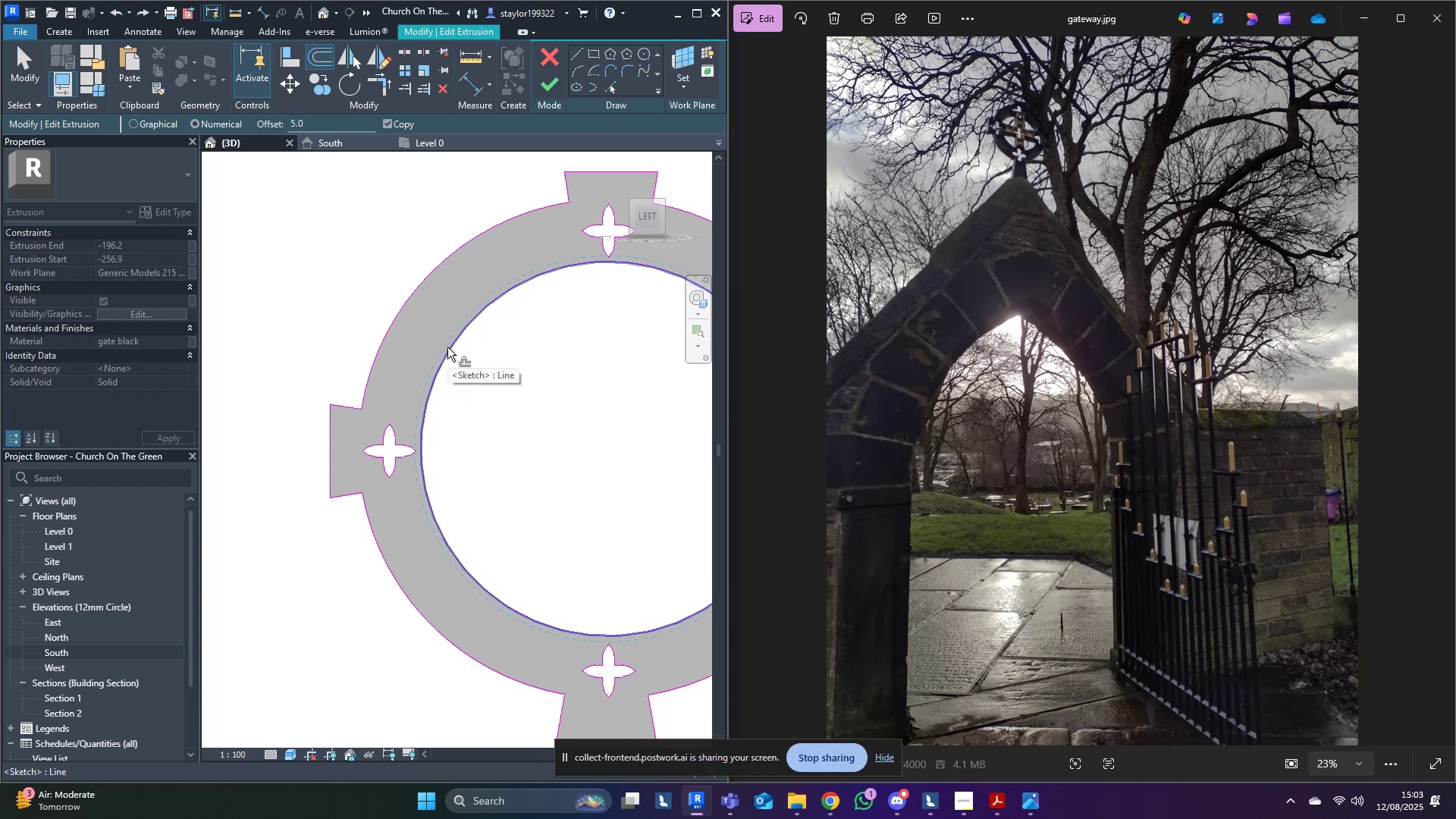 
middle_click([447, 347])
 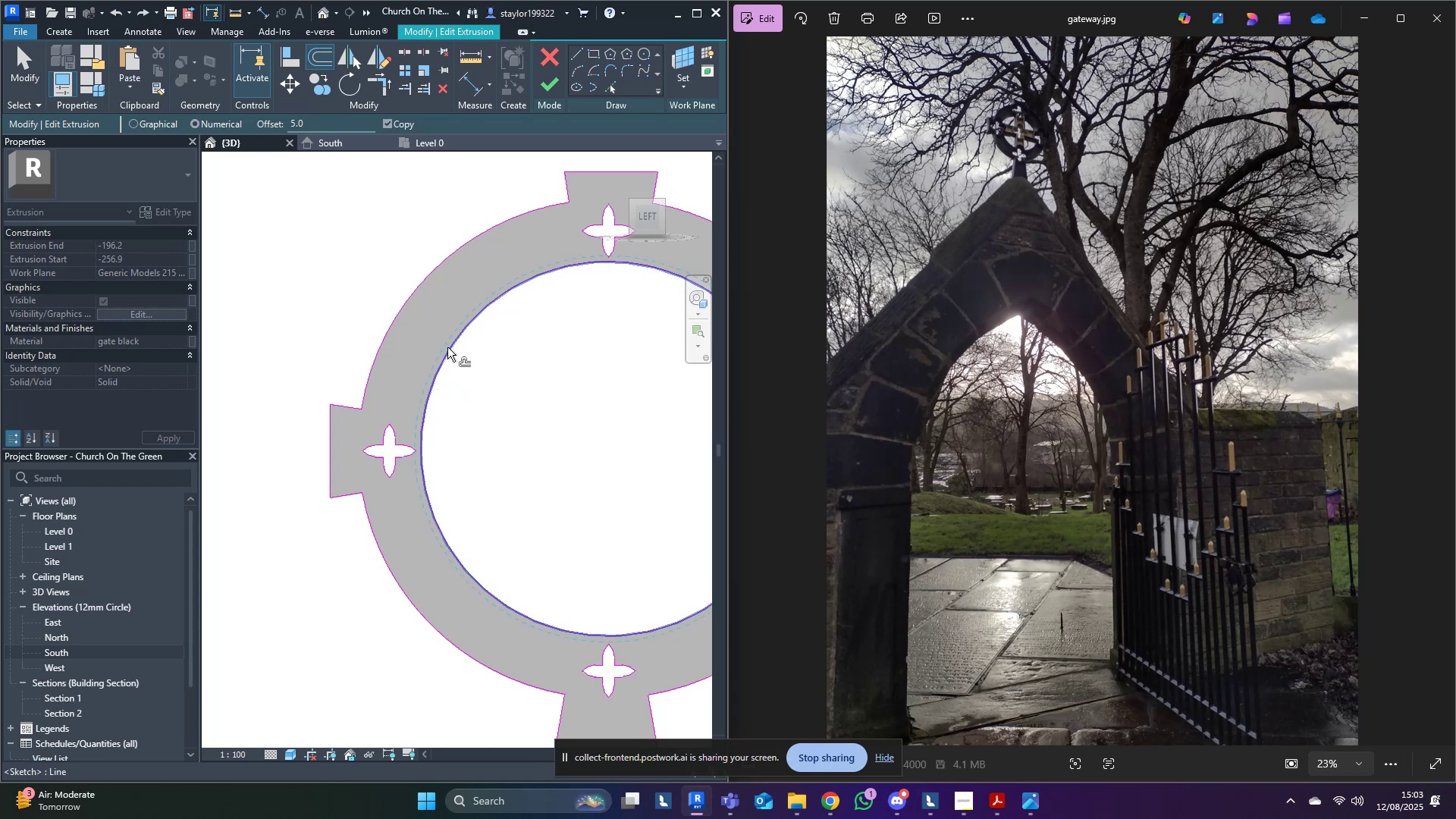 
left_click([447, 347])
 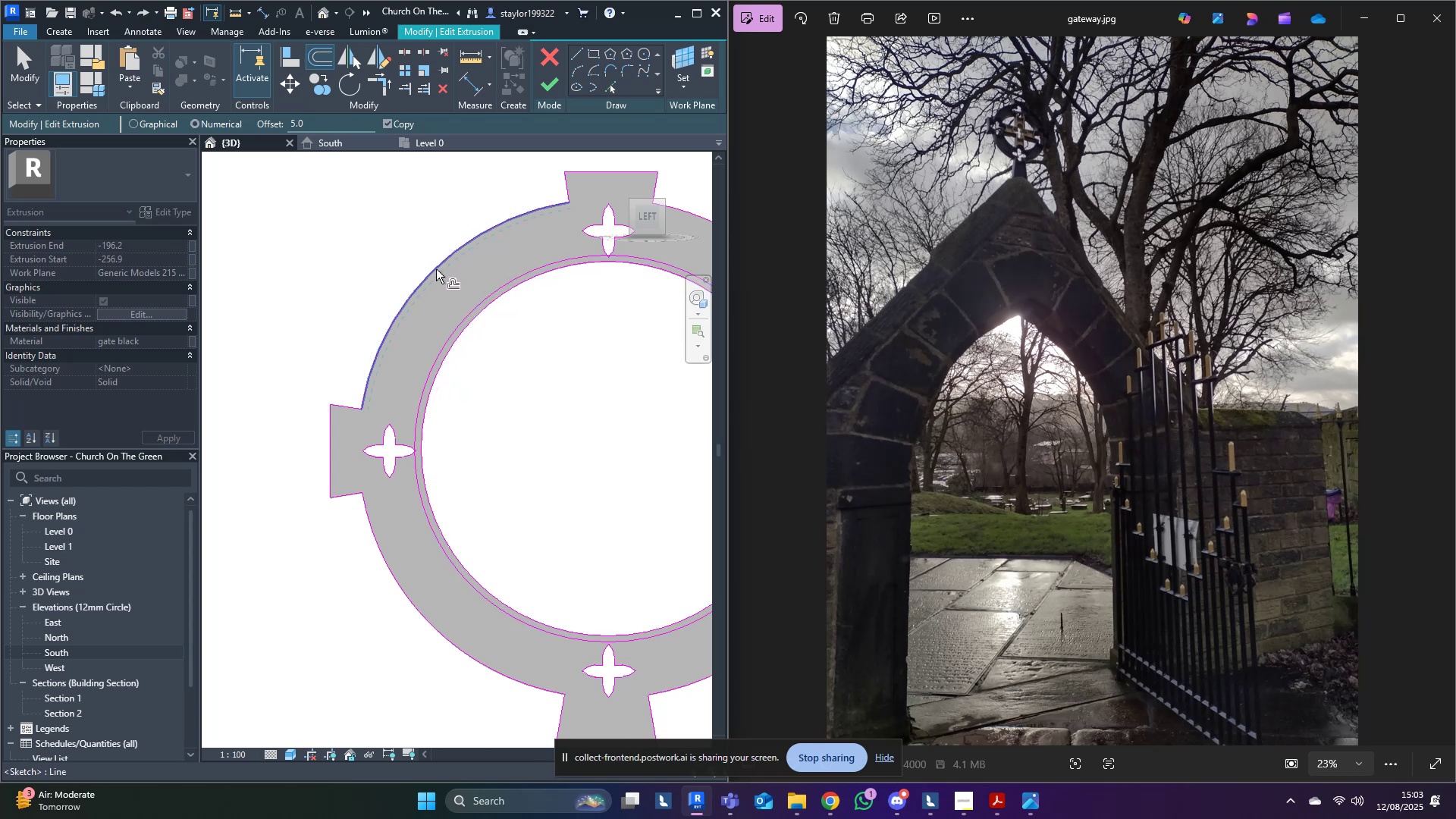 
key(Tab)
 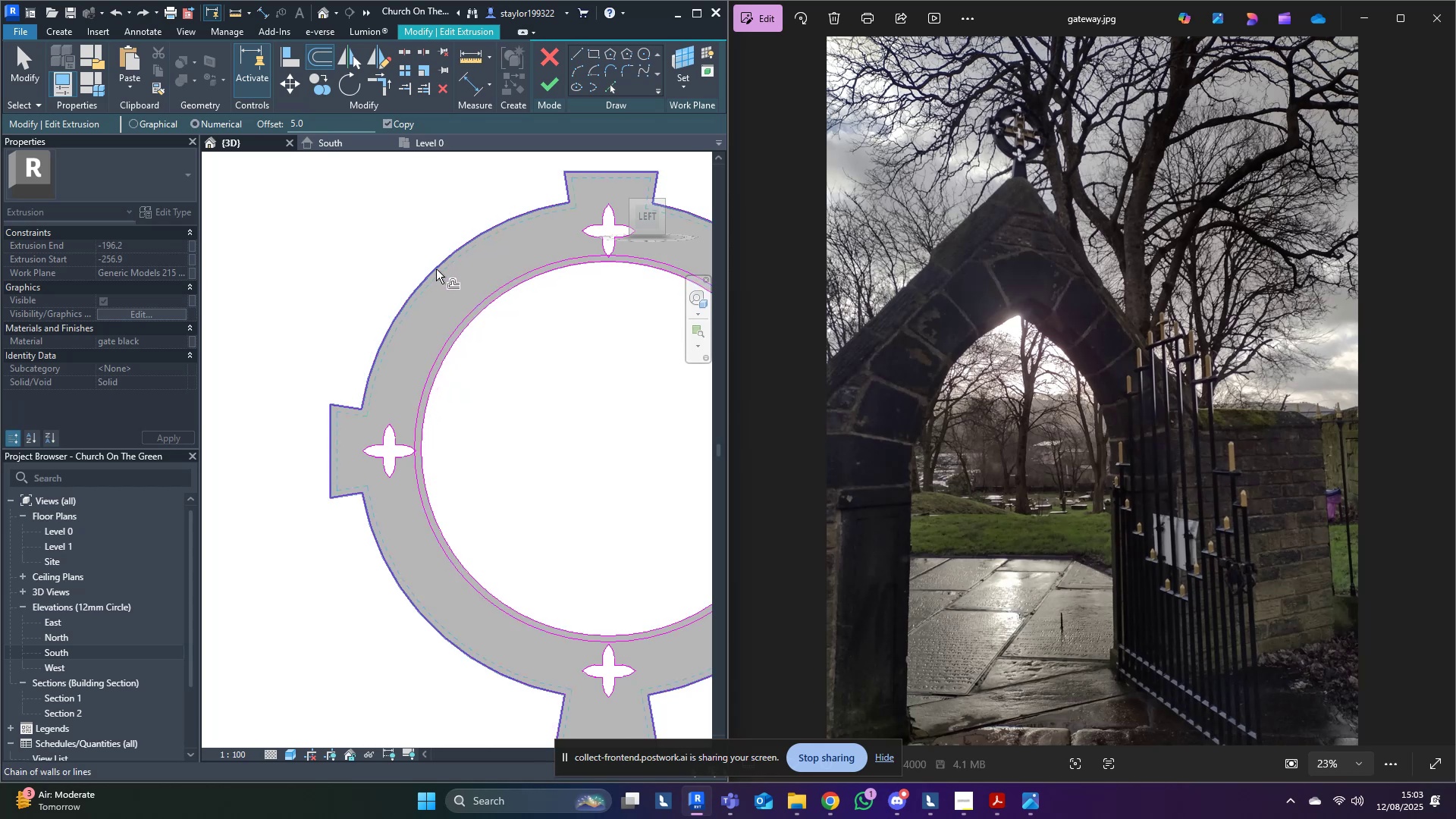 
left_click([436, 269])
 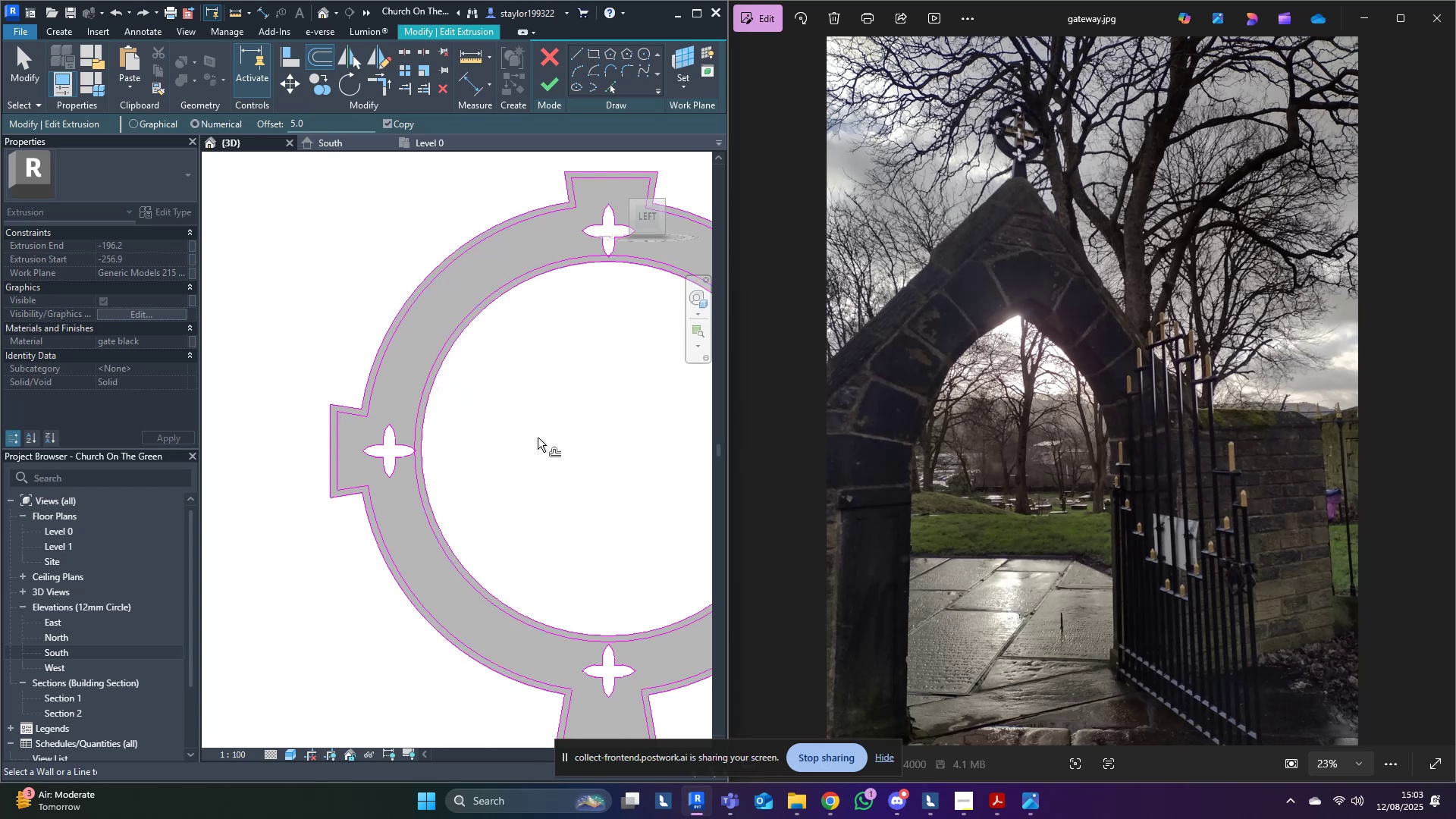 
scroll: coordinate [504, 500], scroll_direction: up, amount: 10.0
 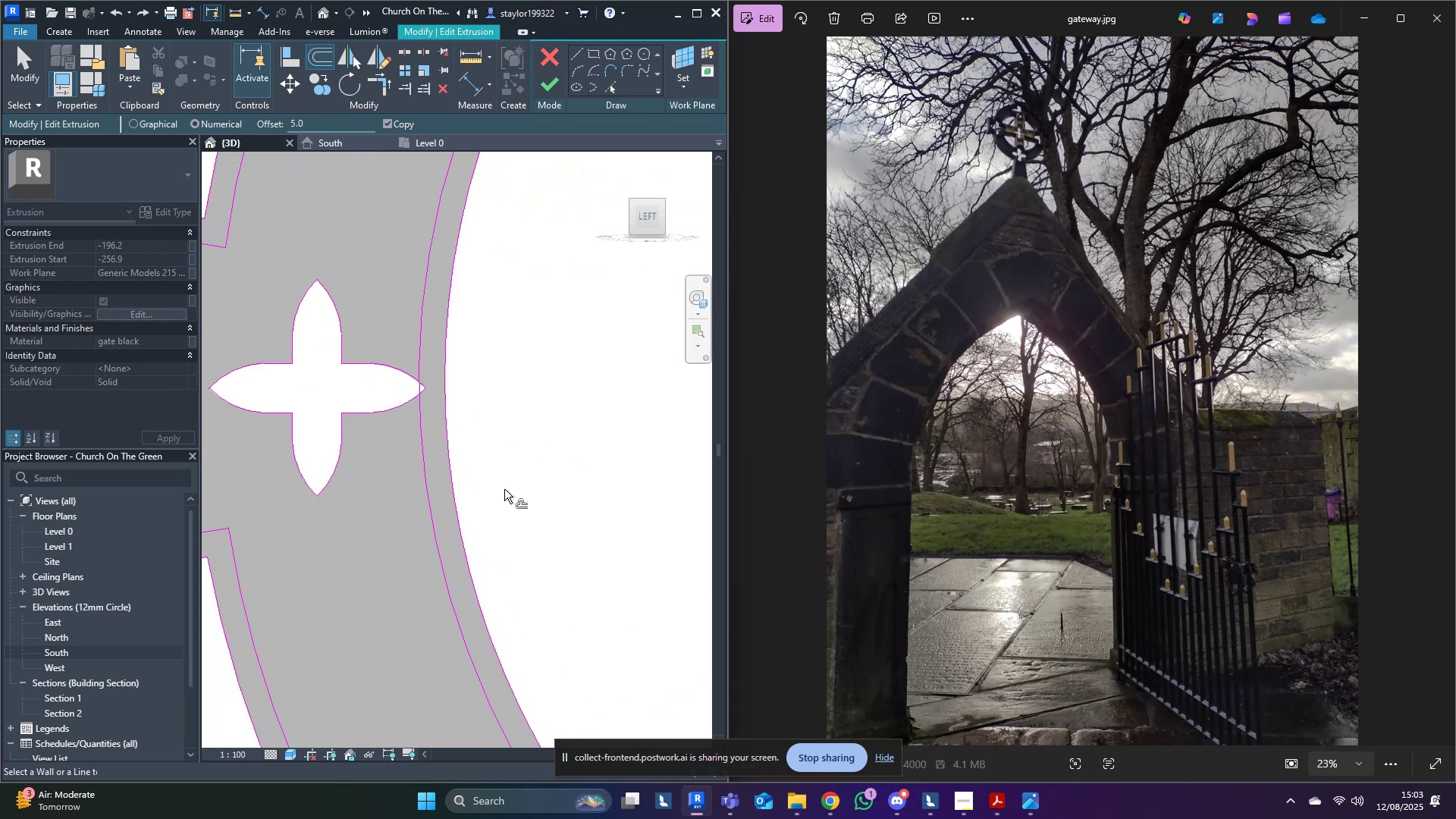 
scroll: coordinate [503, 478], scroll_direction: down, amount: 7.0
 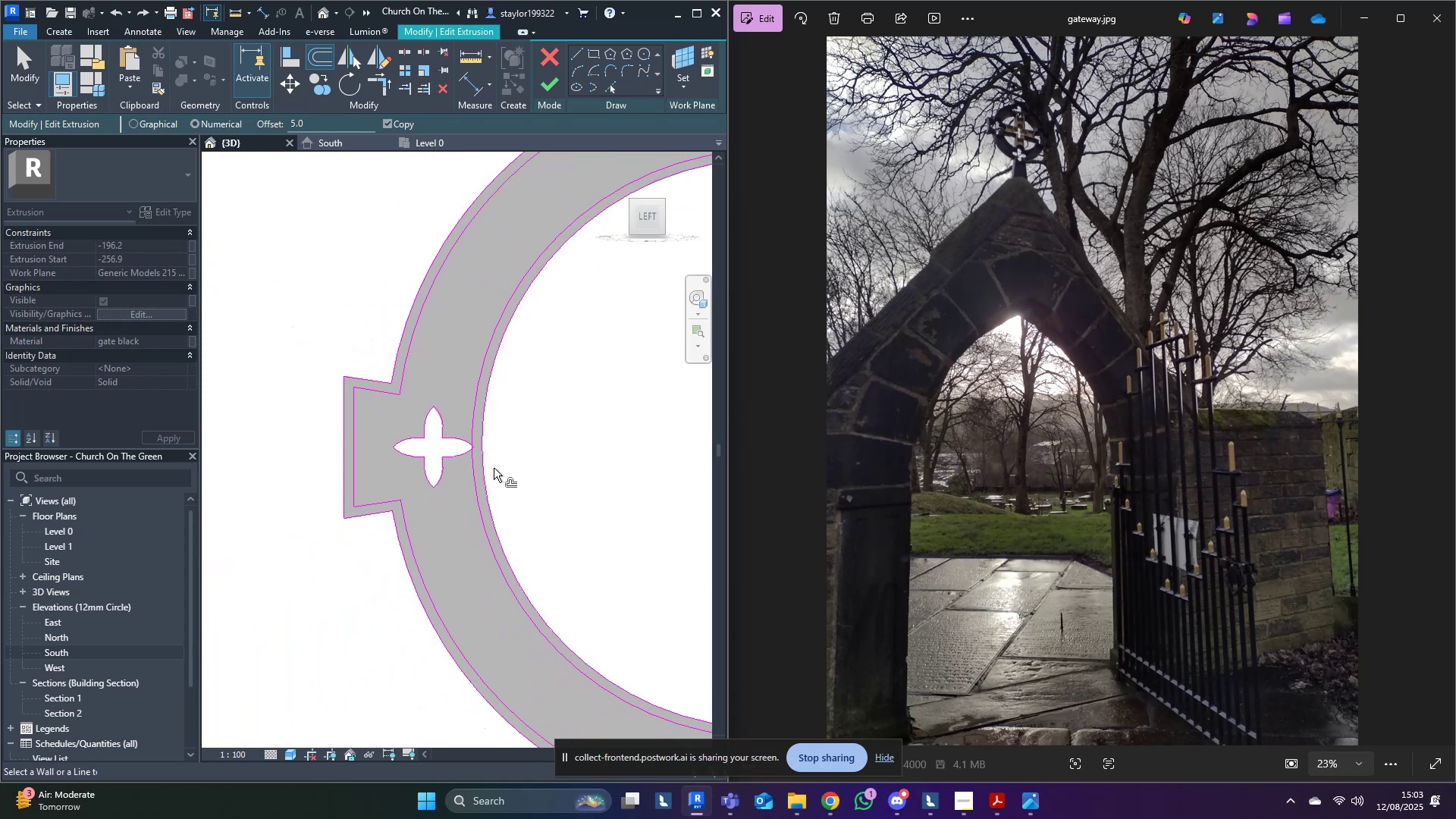 
scroll: coordinate [463, 457], scroll_direction: up, amount: 4.0
 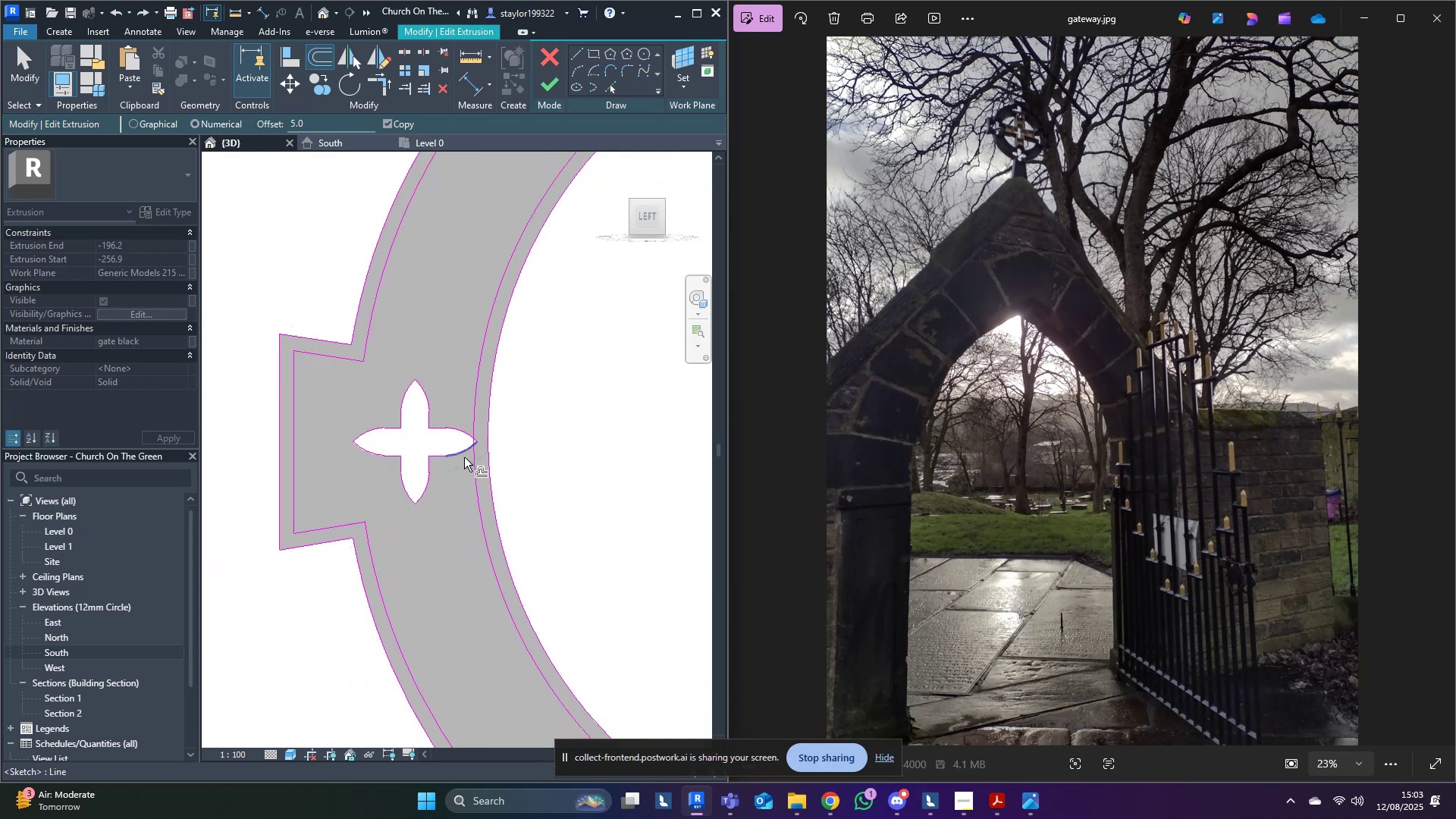 
type(md)
key(Tab)
 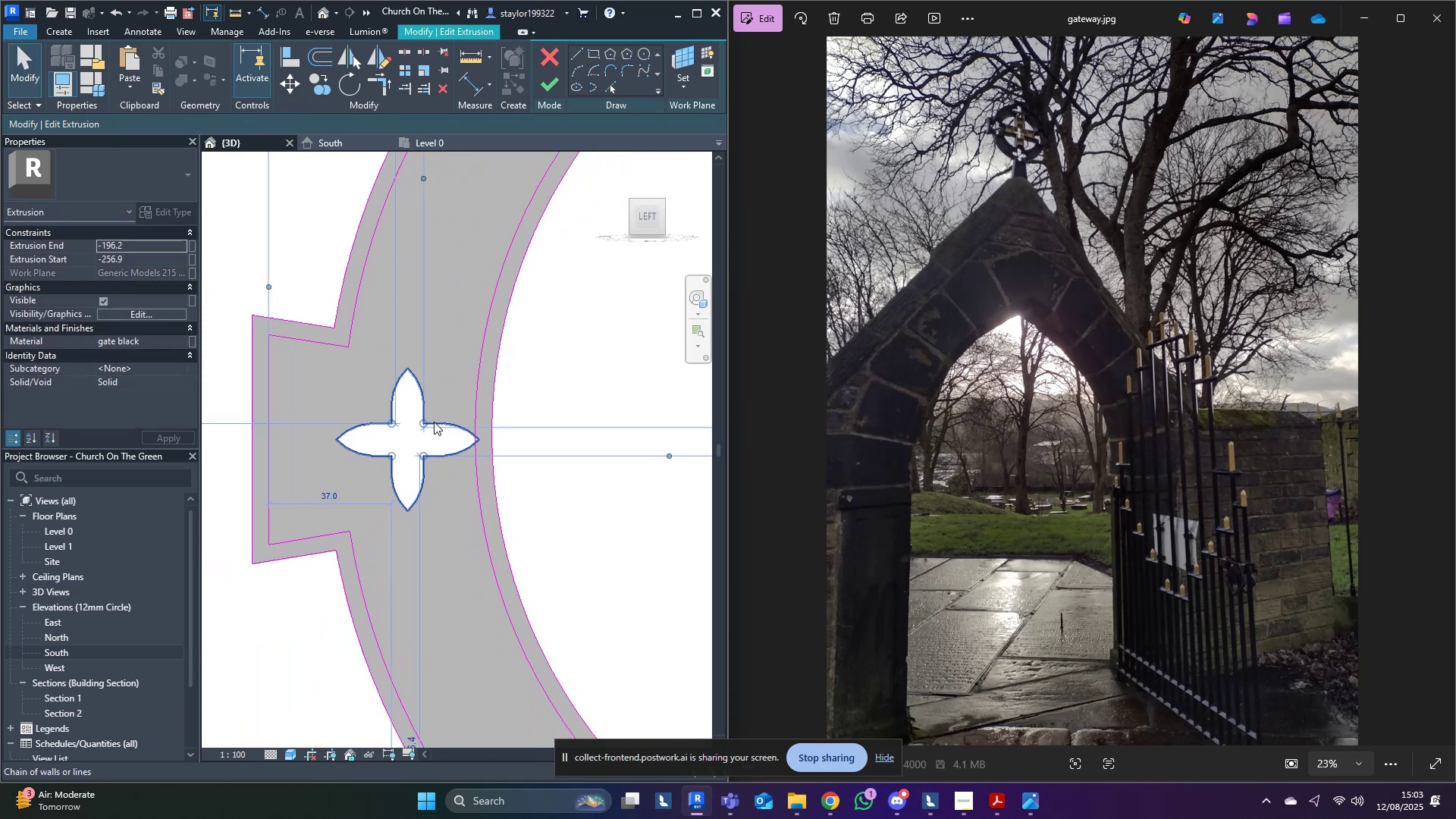 
left_click([434, 422])
 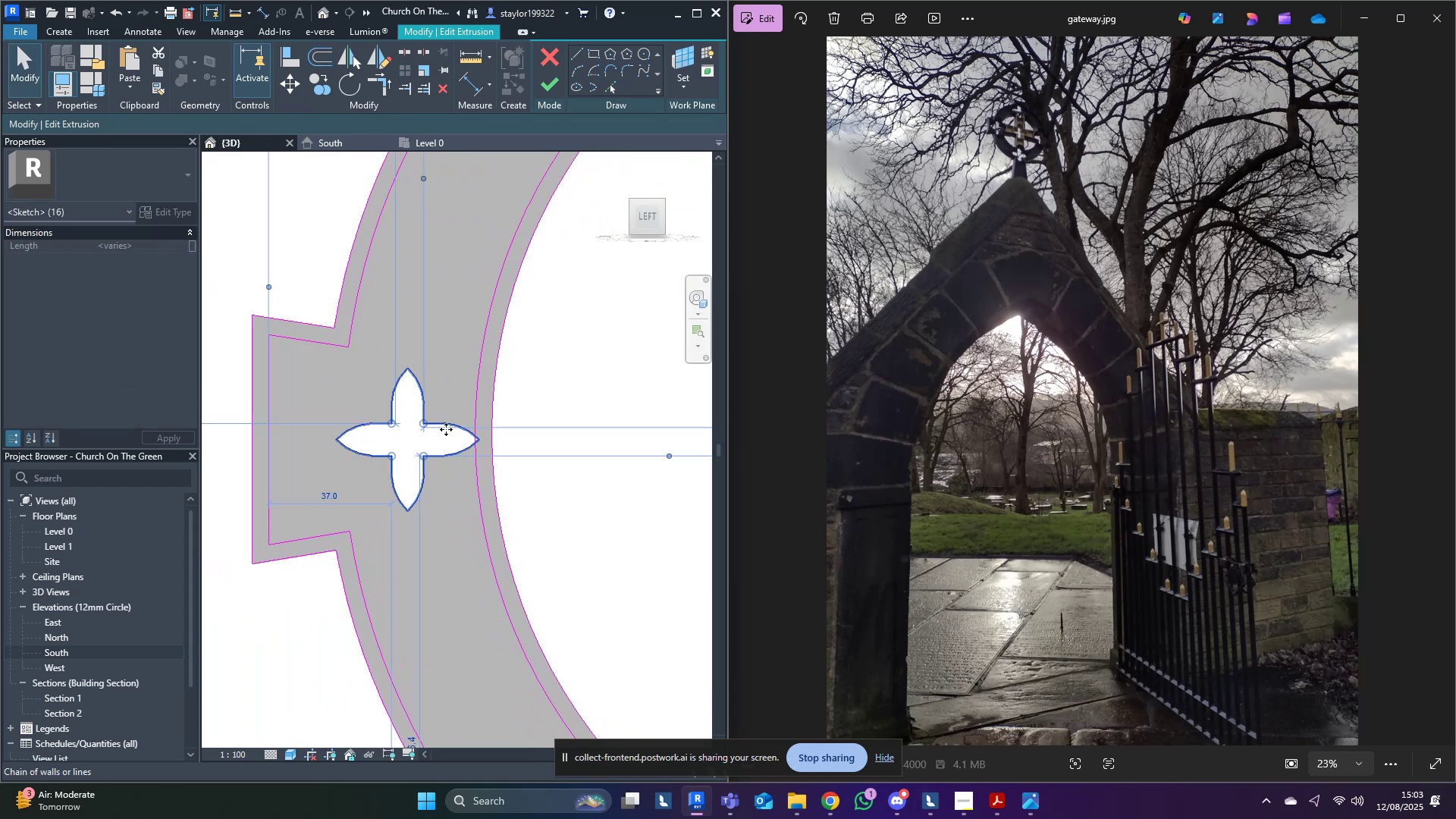 
key(Delete)
 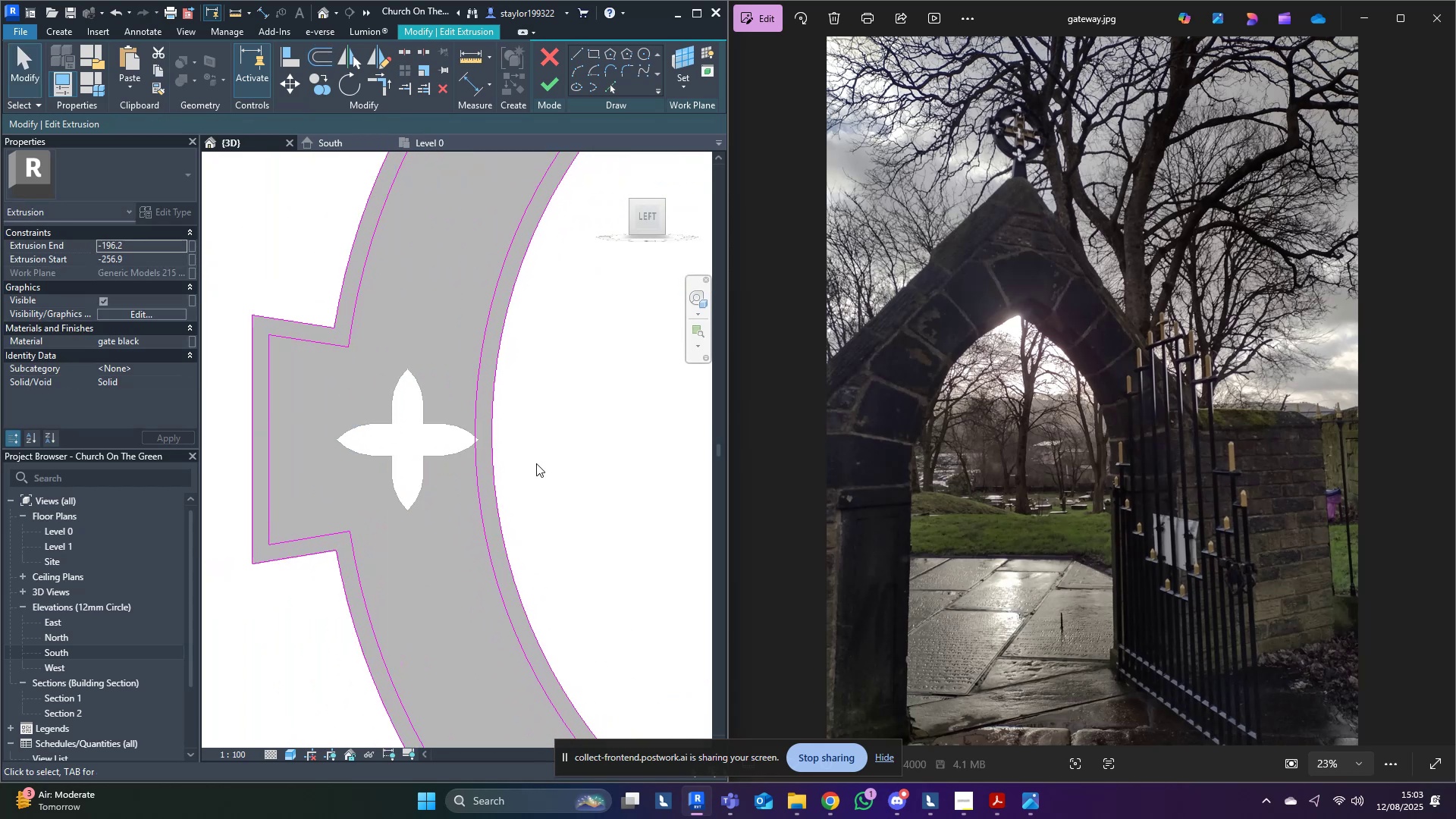 
scroll: coordinate [535, 459], scroll_direction: down, amount: 8.0
 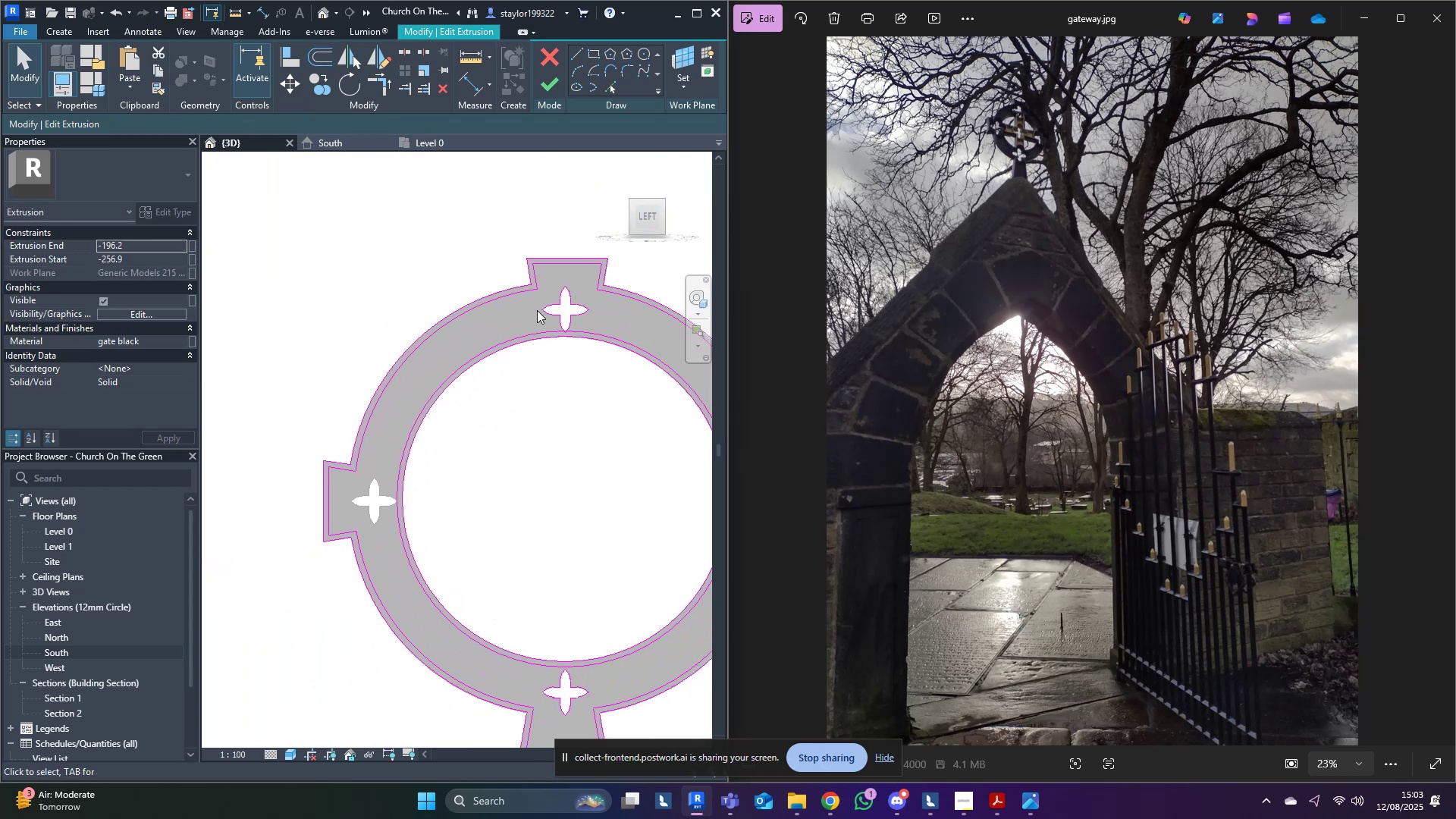 
key(Tab)
 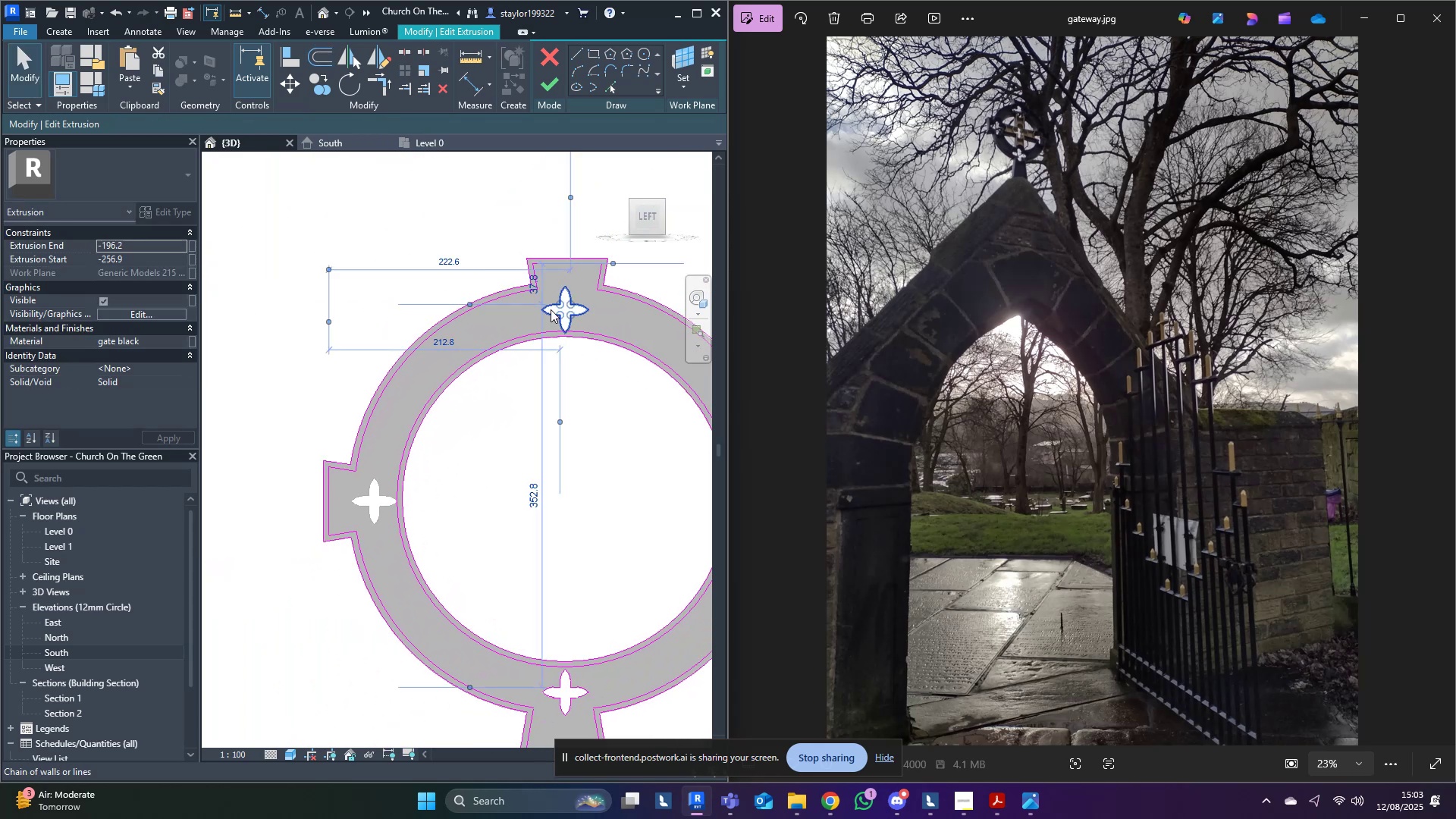 
left_click([551, 309])
 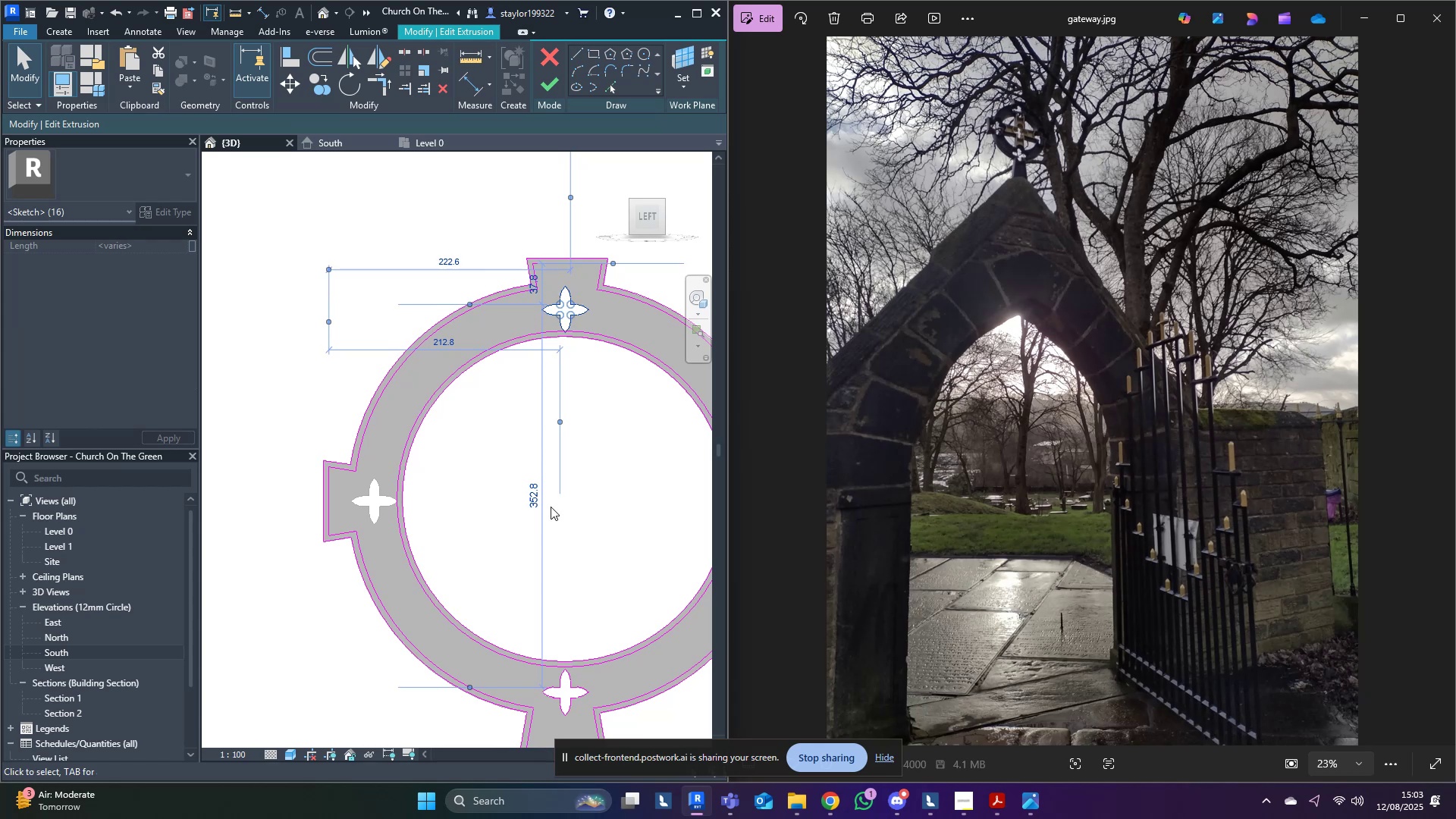 
key(Delete)
 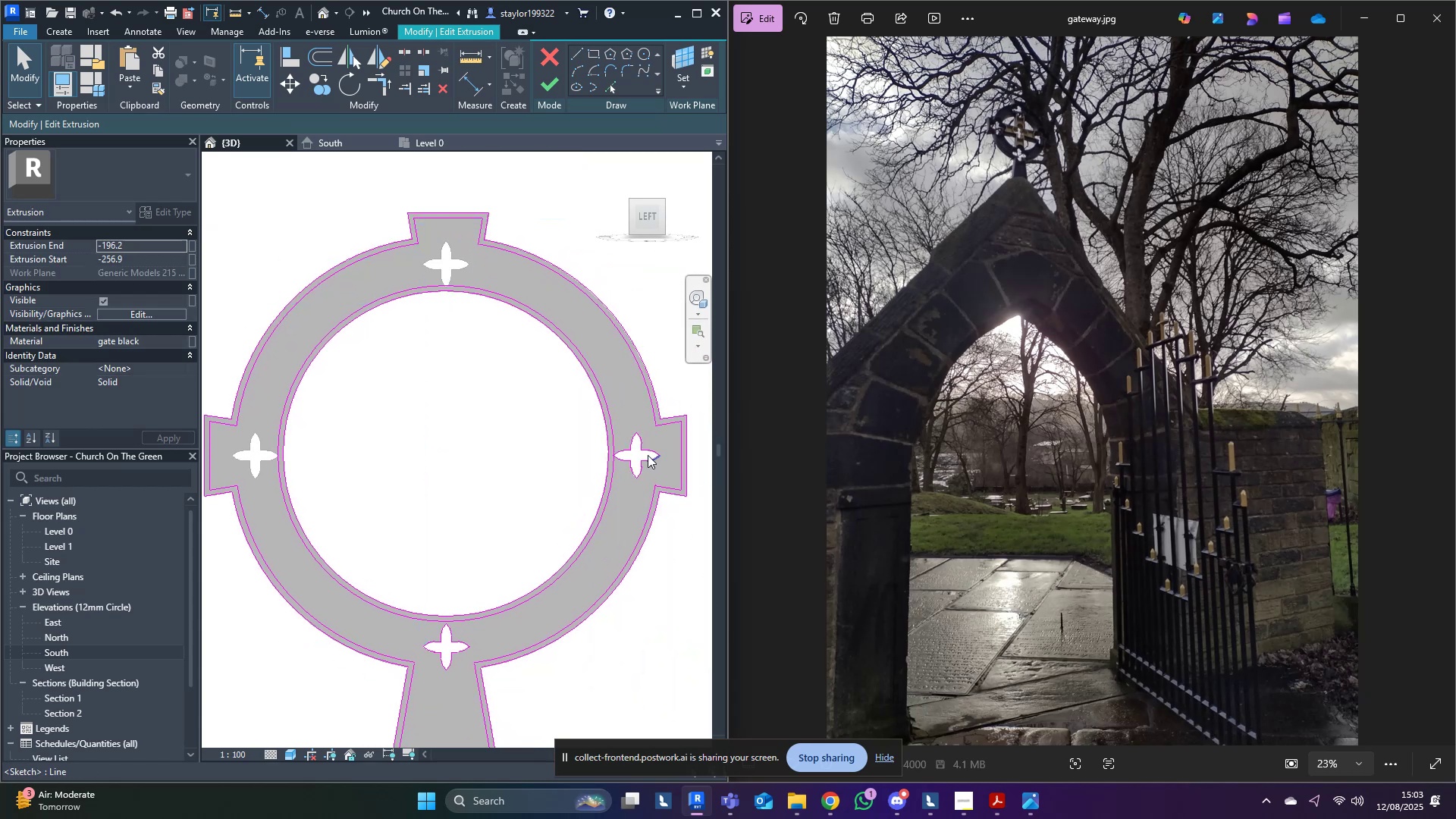 
key(Tab)
 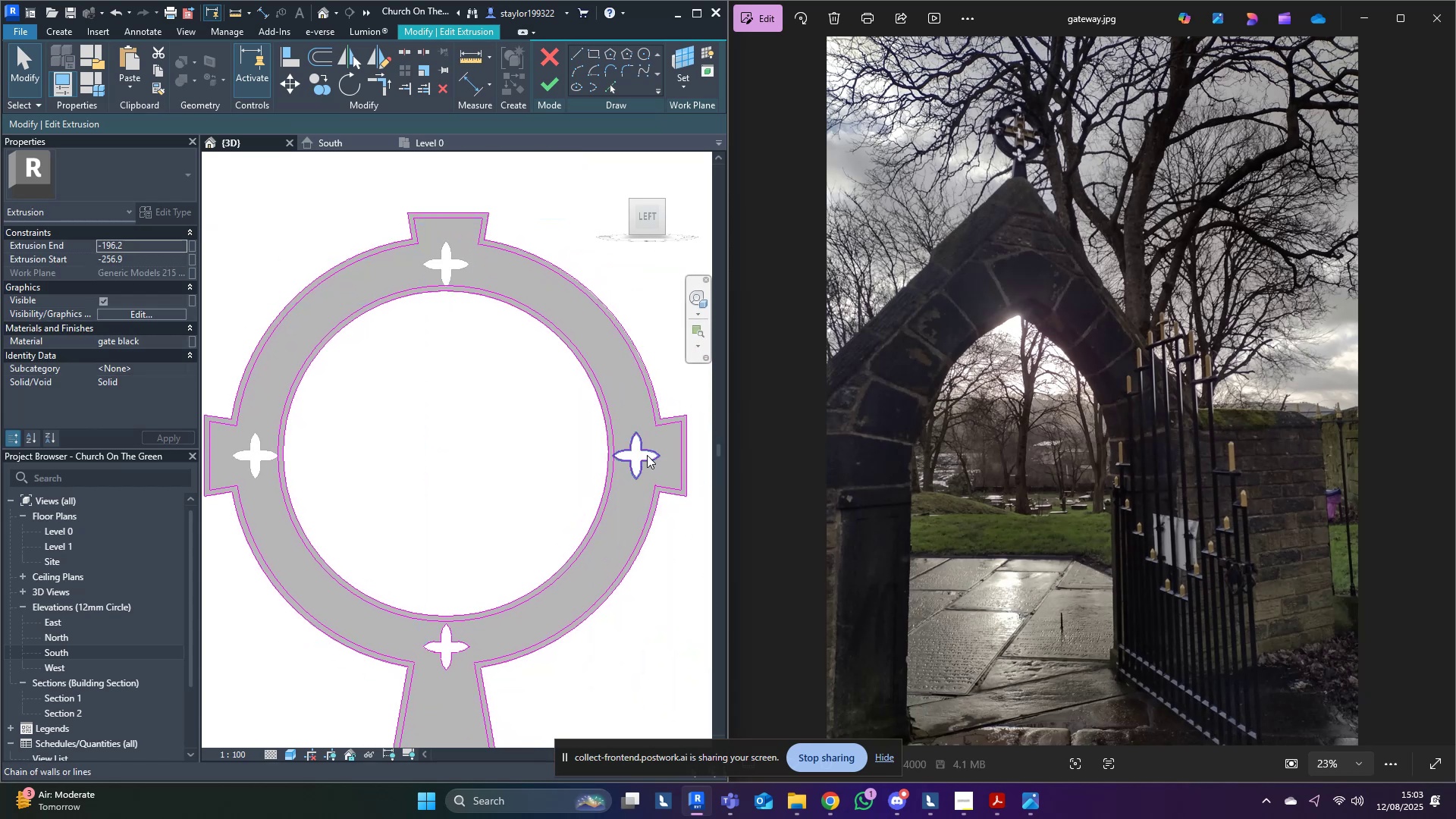 
left_click([647, 455])
 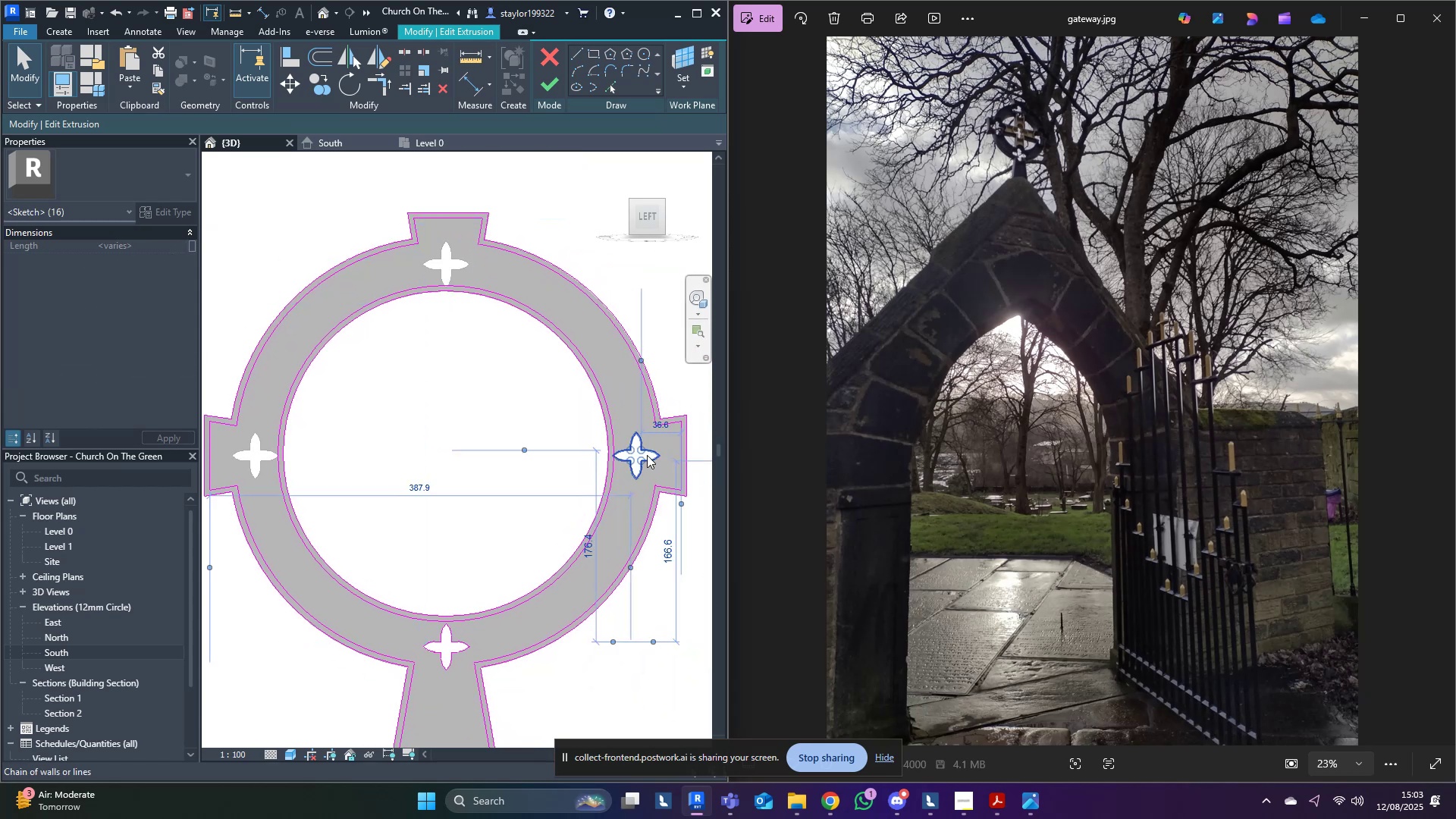 
key(Delete)
 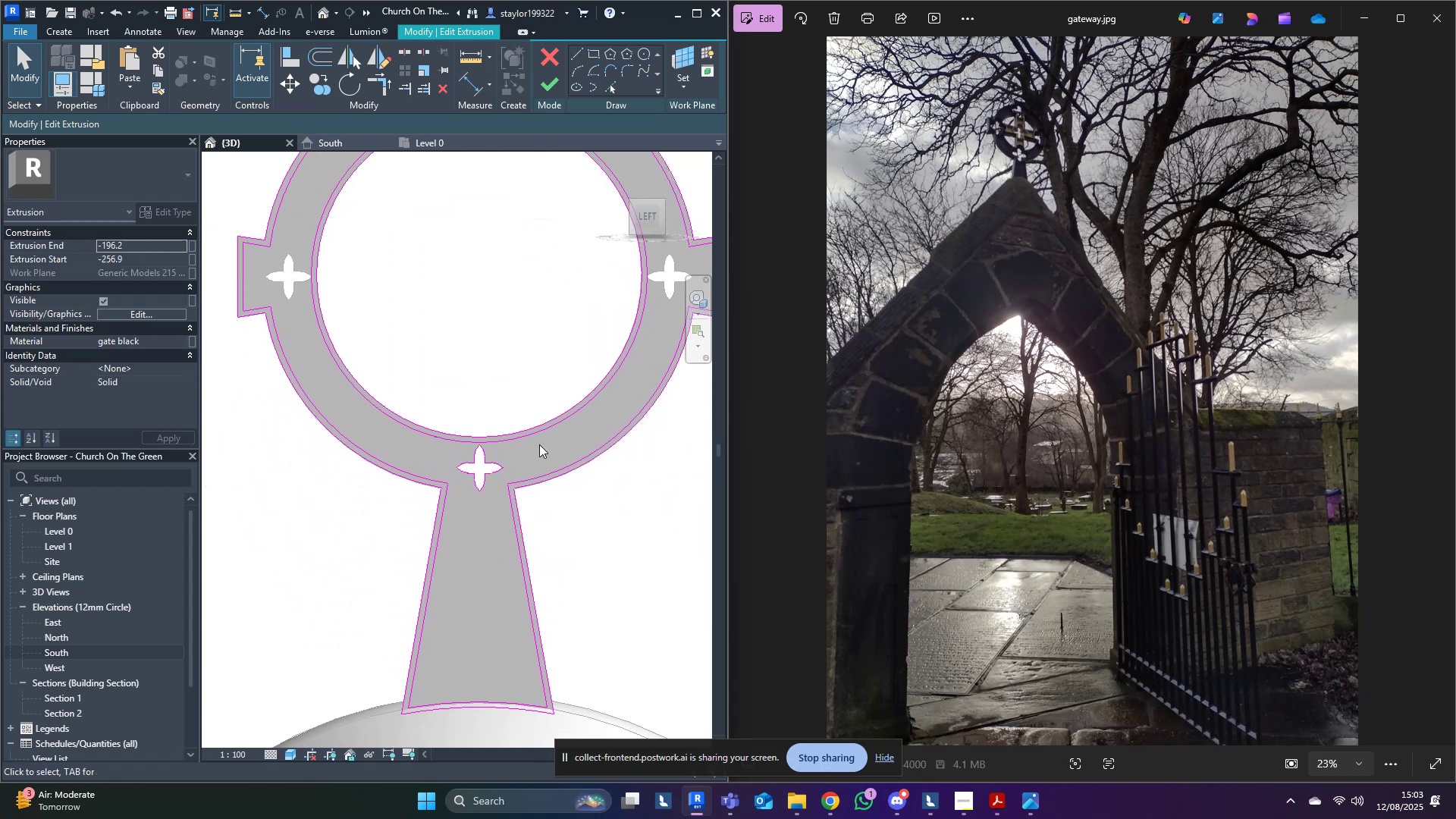 
scroll: coordinate [527, 492], scroll_direction: down, amount: 4.0
 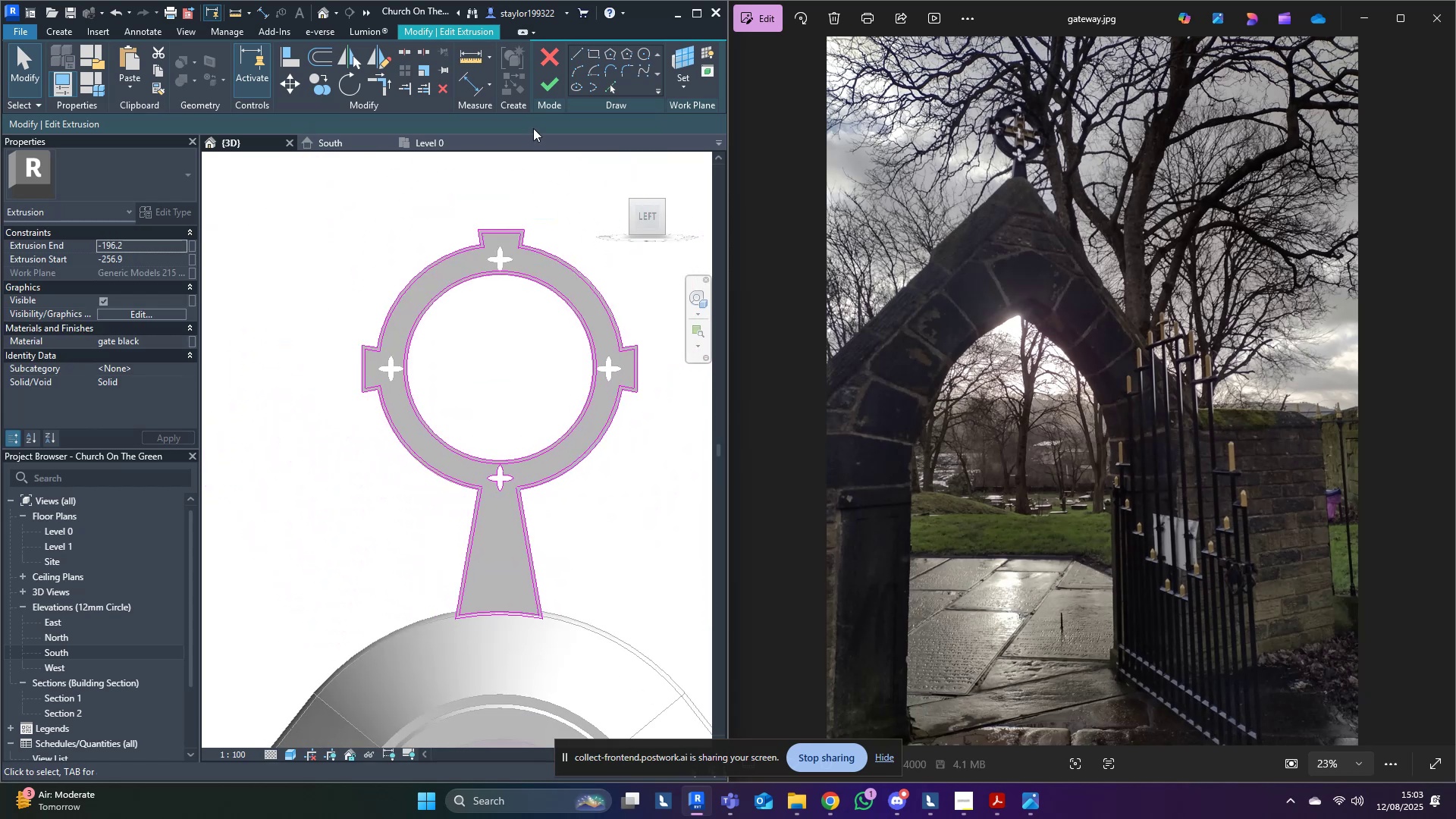 
left_click([550, 80])
 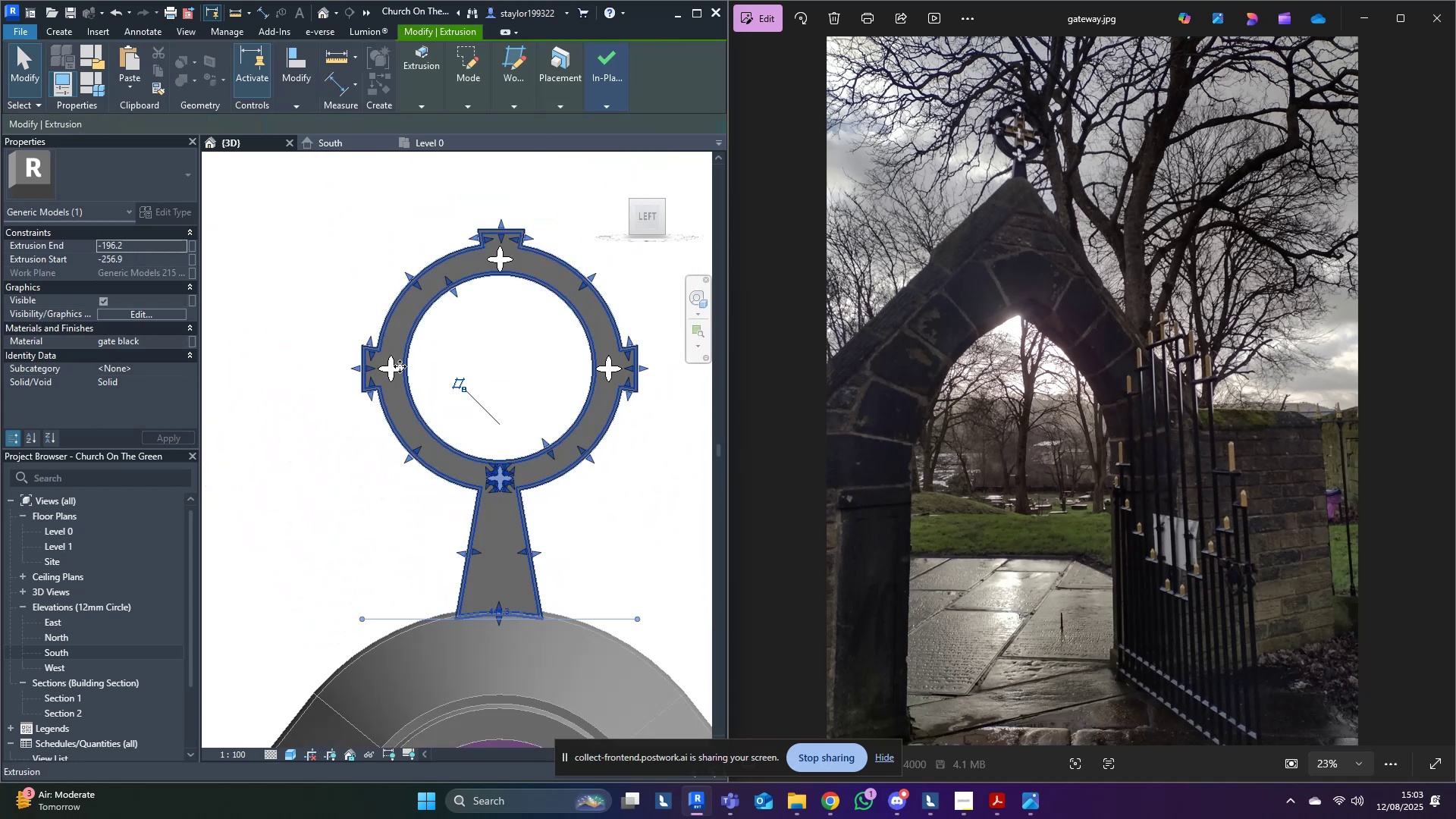 
hold_key(key=ShiftLeft, duration=0.53)
 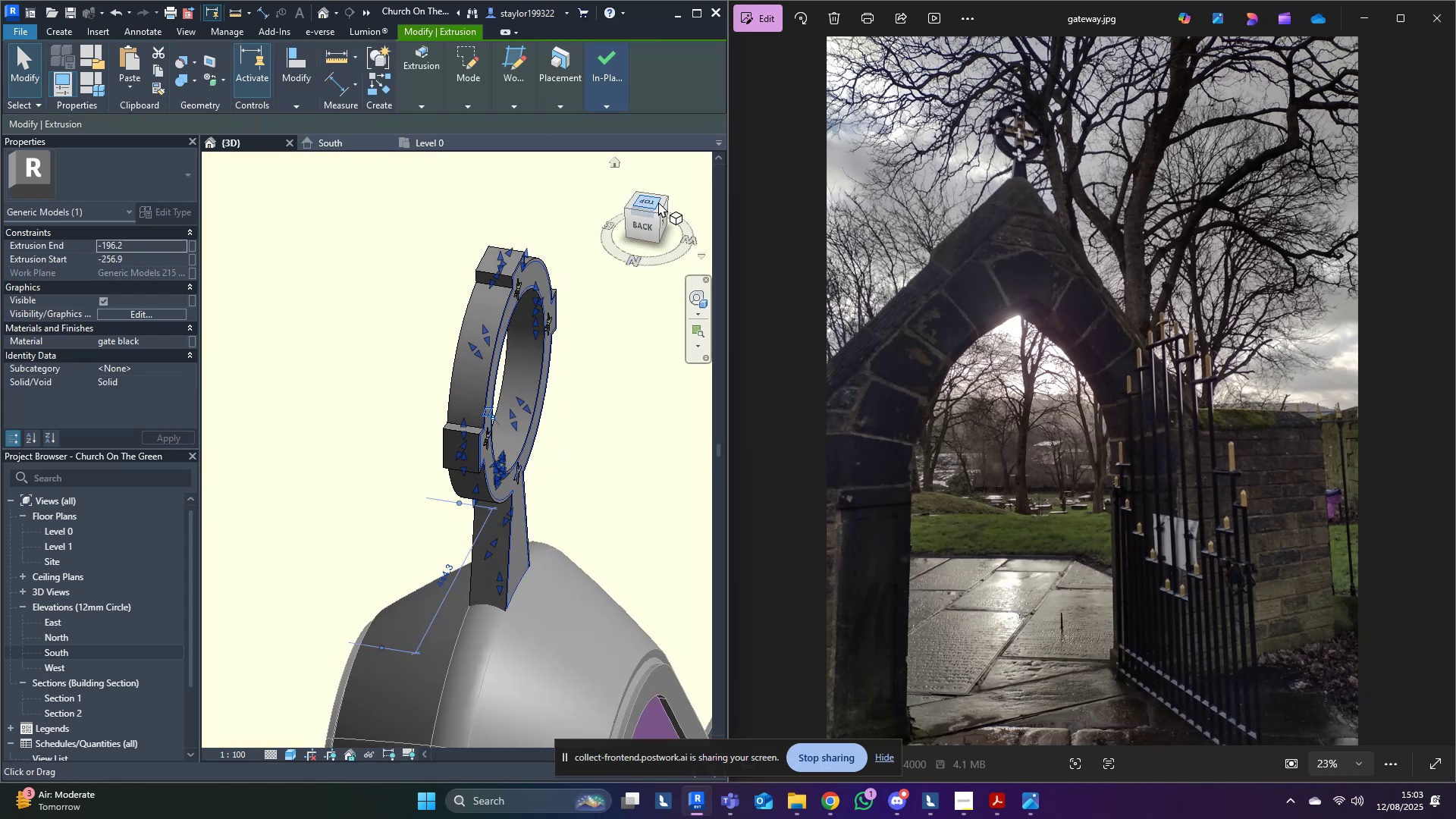 
left_click([656, 203])
 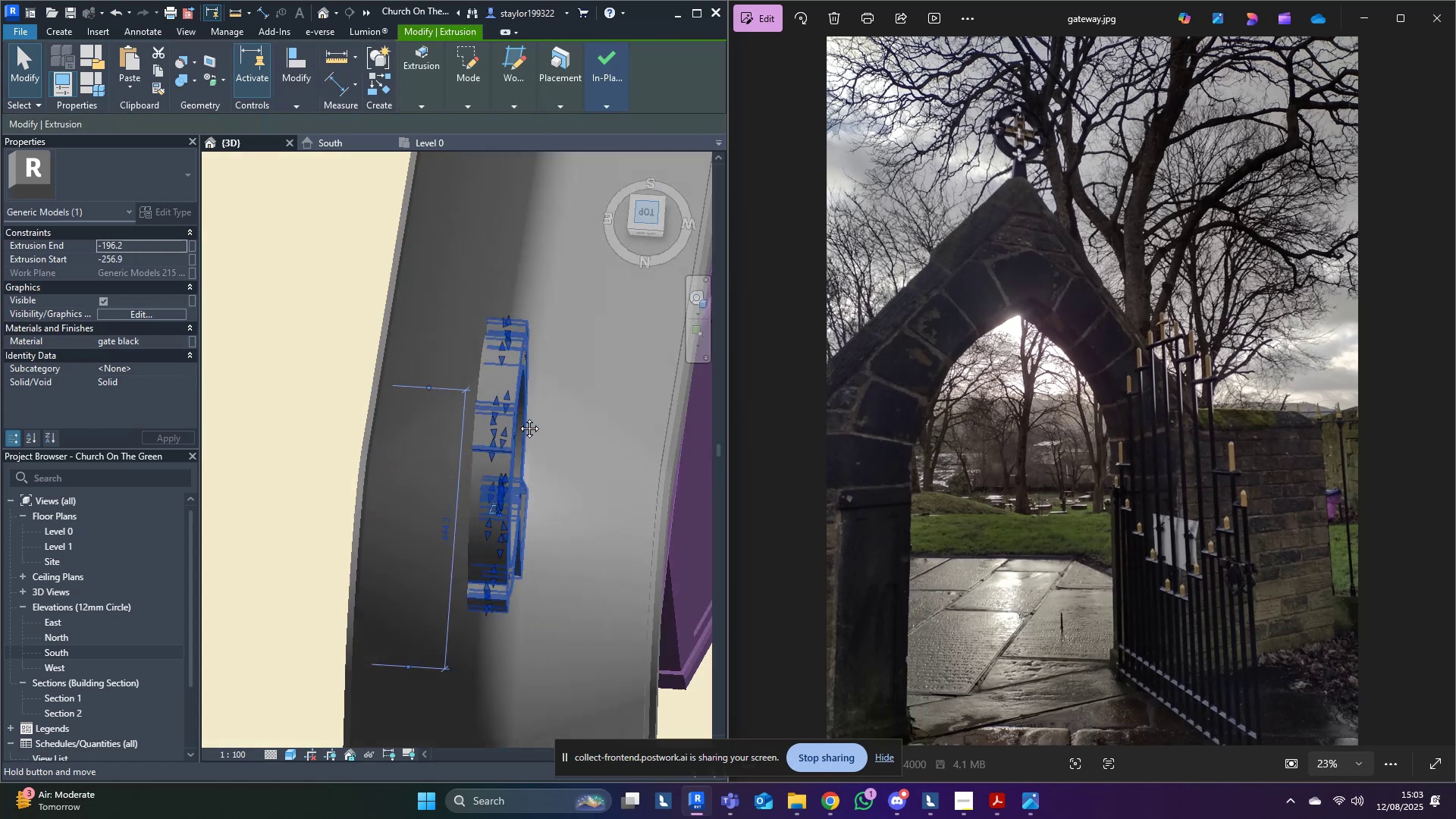 
middle_click([518, 417])
 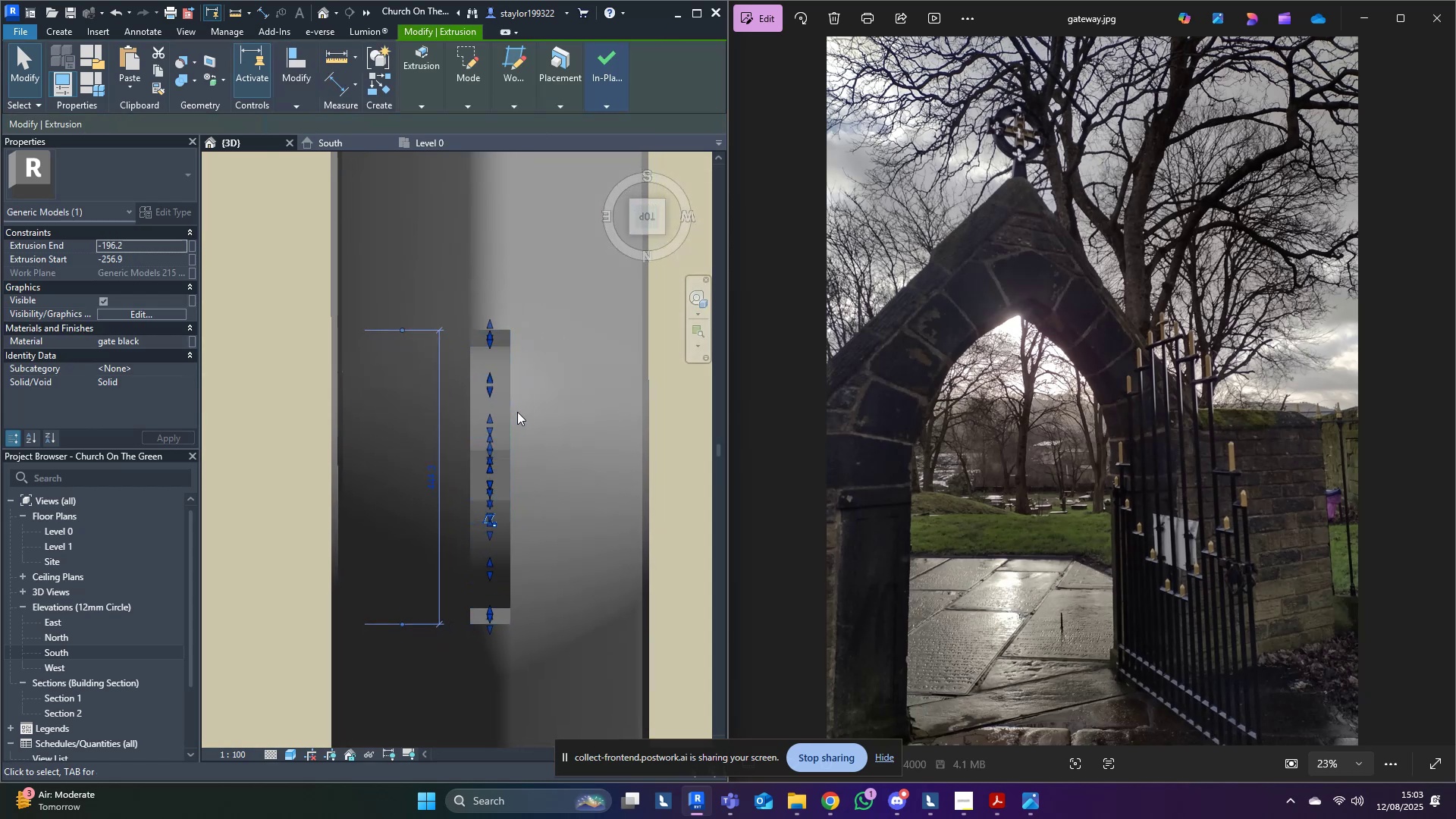 
type(wf)
 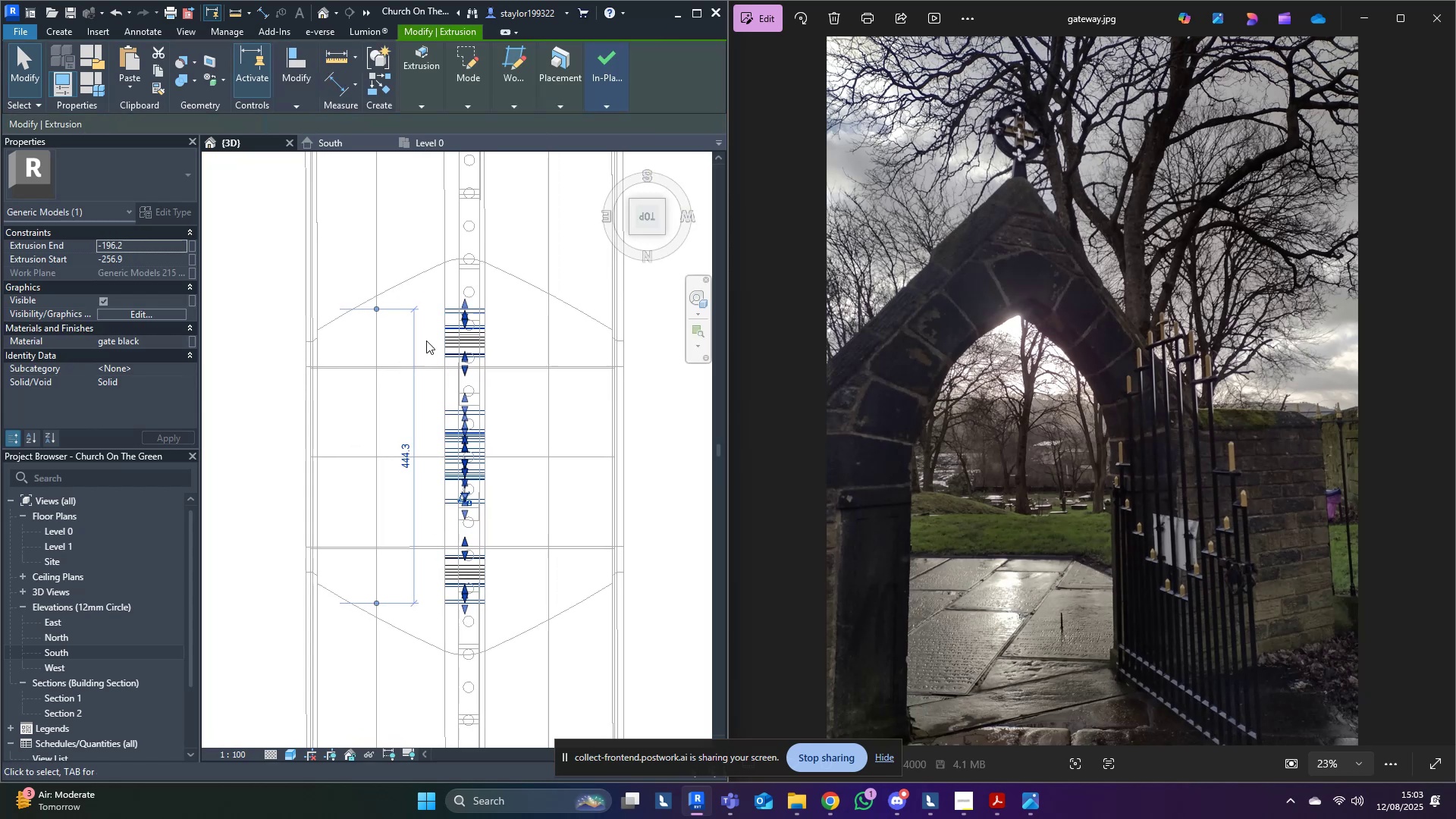 
scroll: coordinate [476, 283], scroll_direction: up, amount: 12.0
 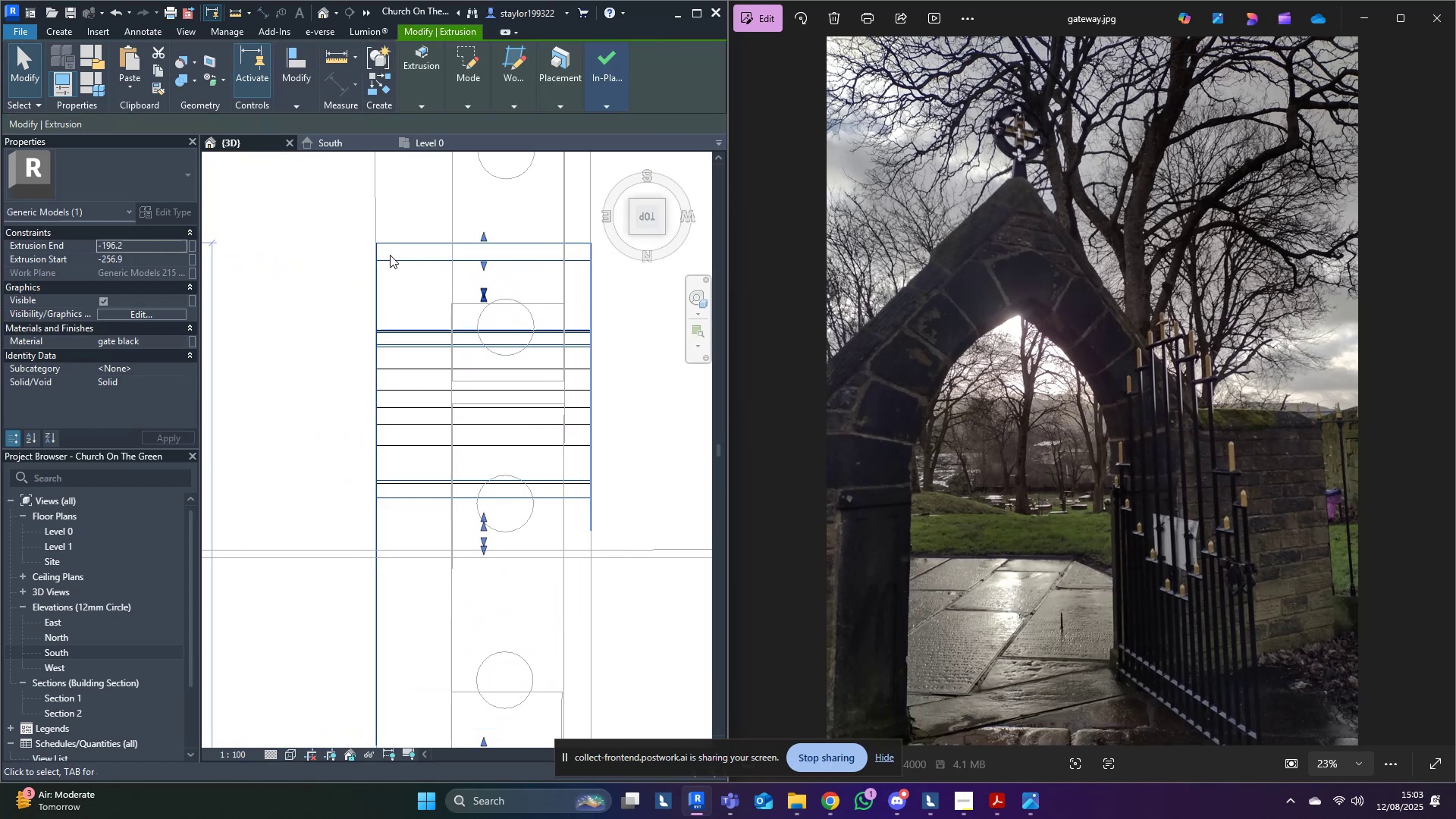 
scroll: coordinate [404, 290], scroll_direction: down, amount: 5.0
 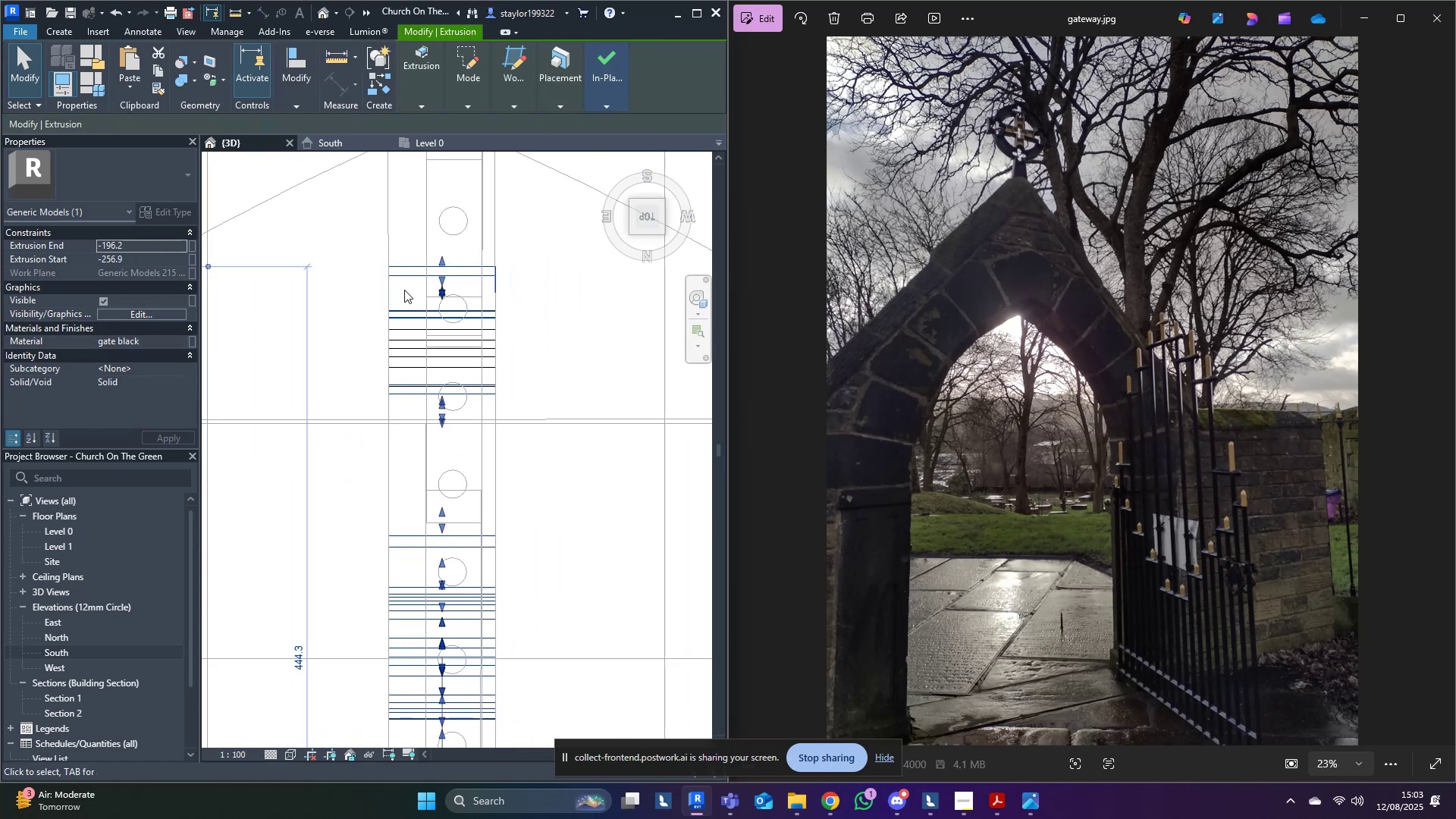 
key(Shift+ArrowRight)
 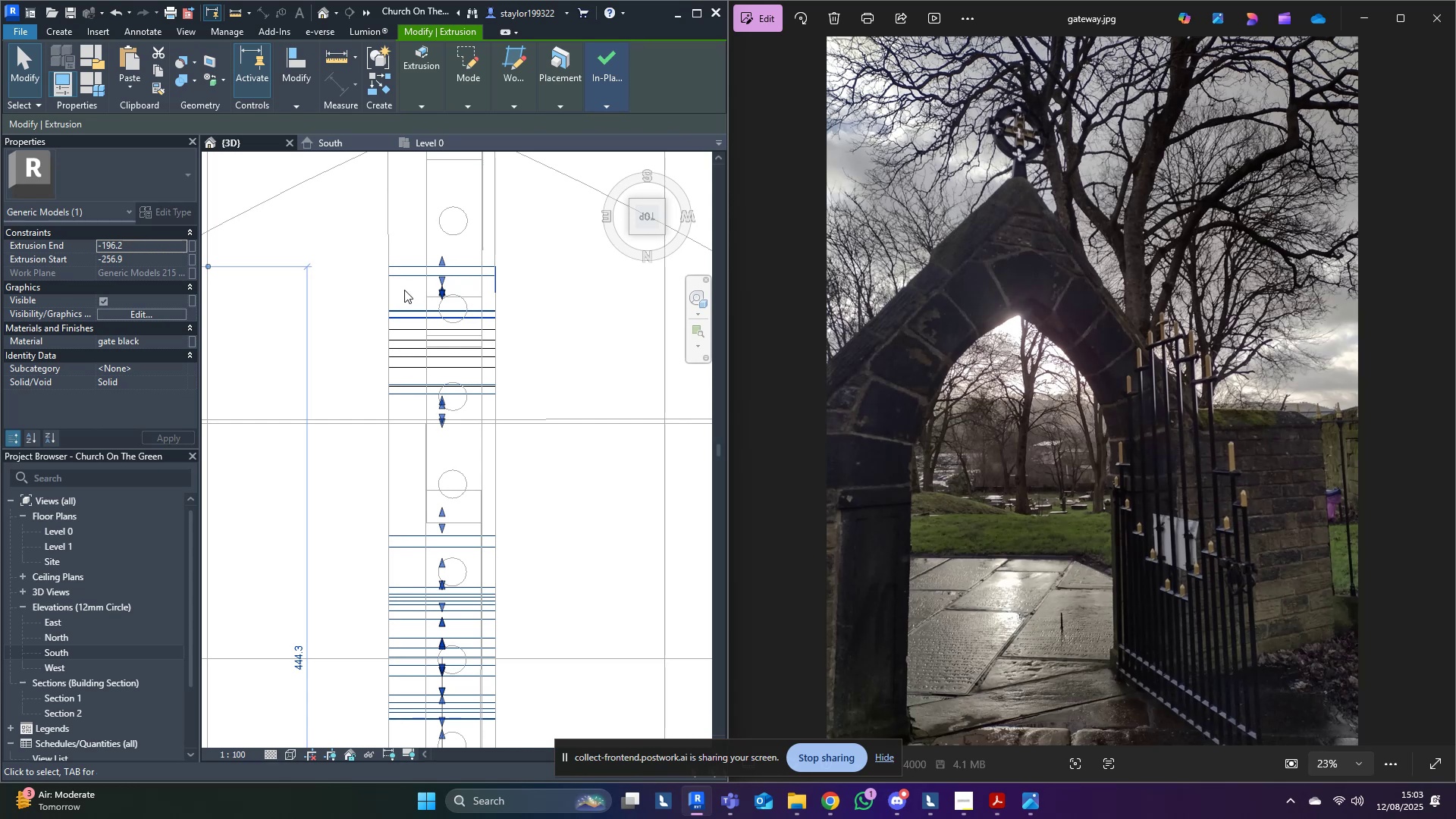 
type(mv)
 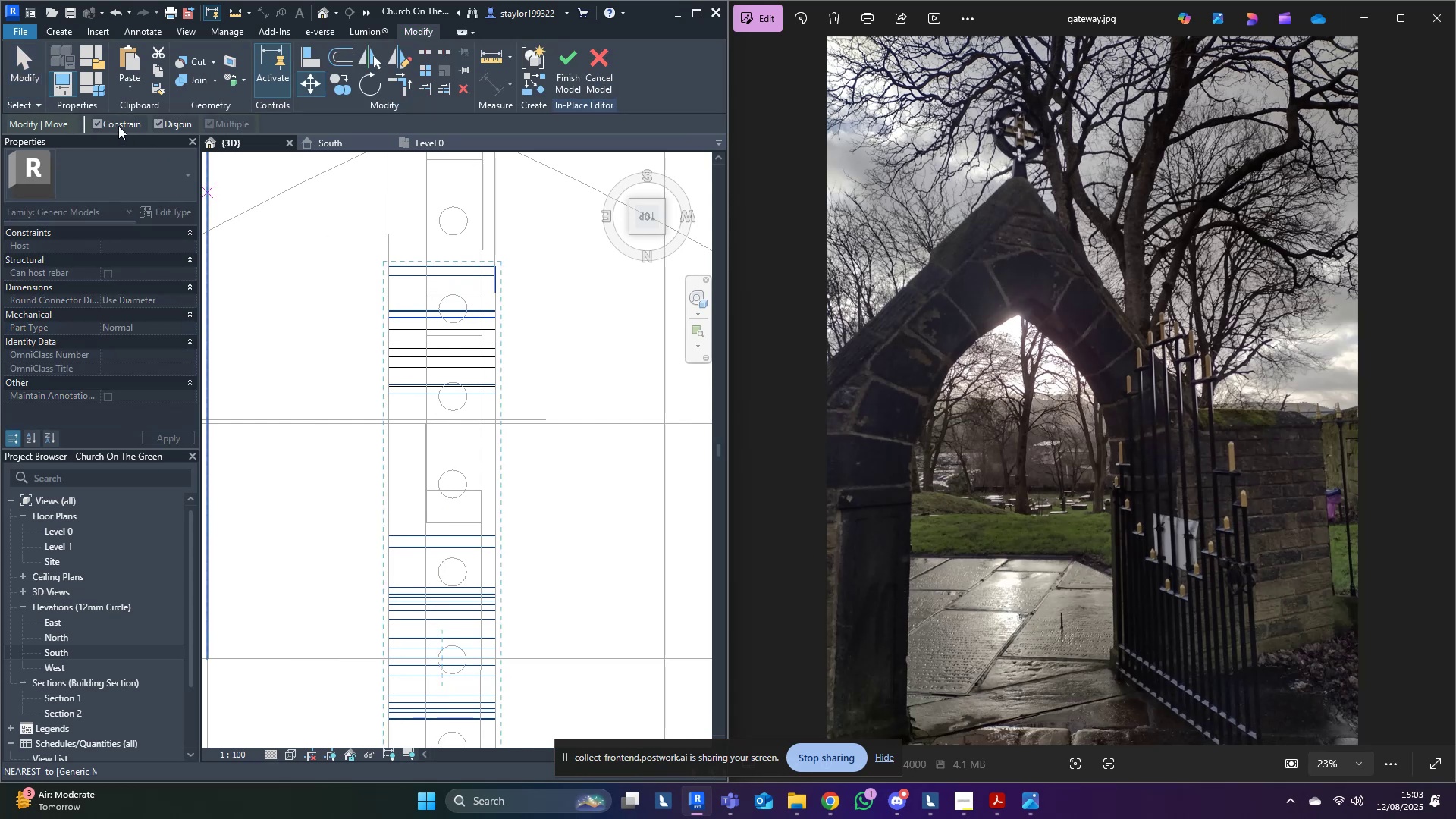 
scroll: coordinate [434, 256], scroll_direction: up, amount: 4.0
 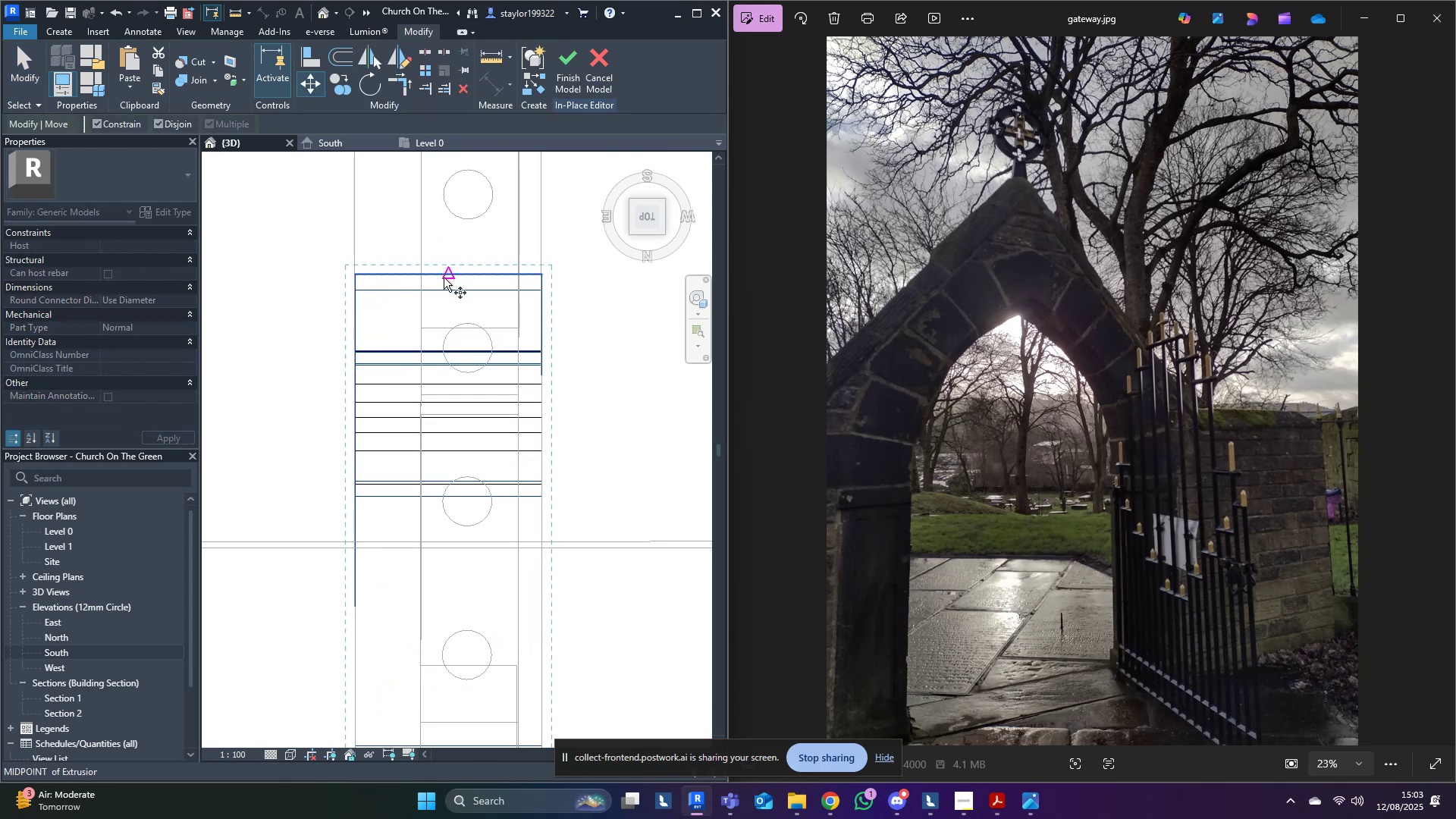 
left_click([444, 278])
 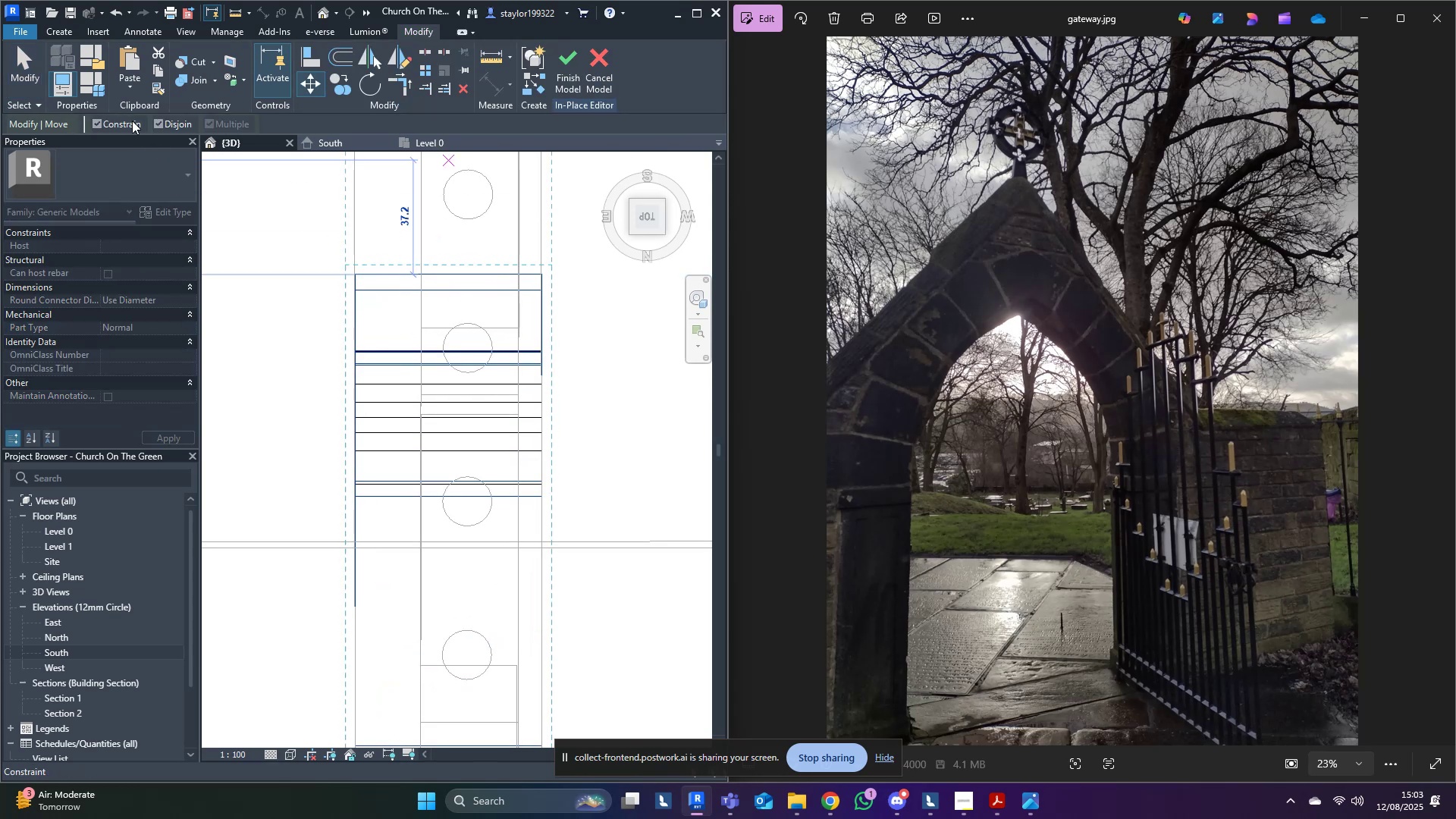 
left_click([93, 122])
 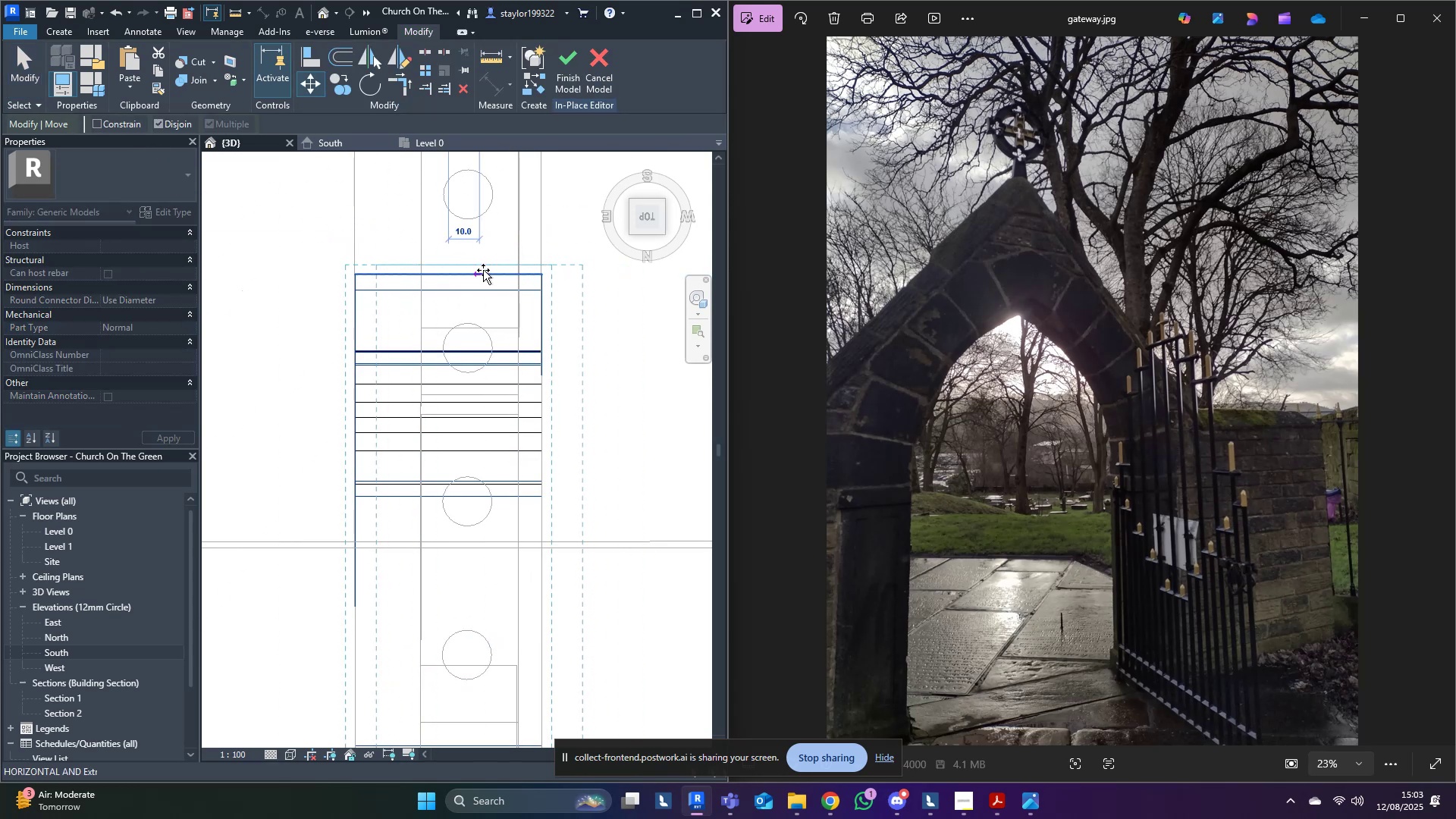 
left_click([483, 270])
 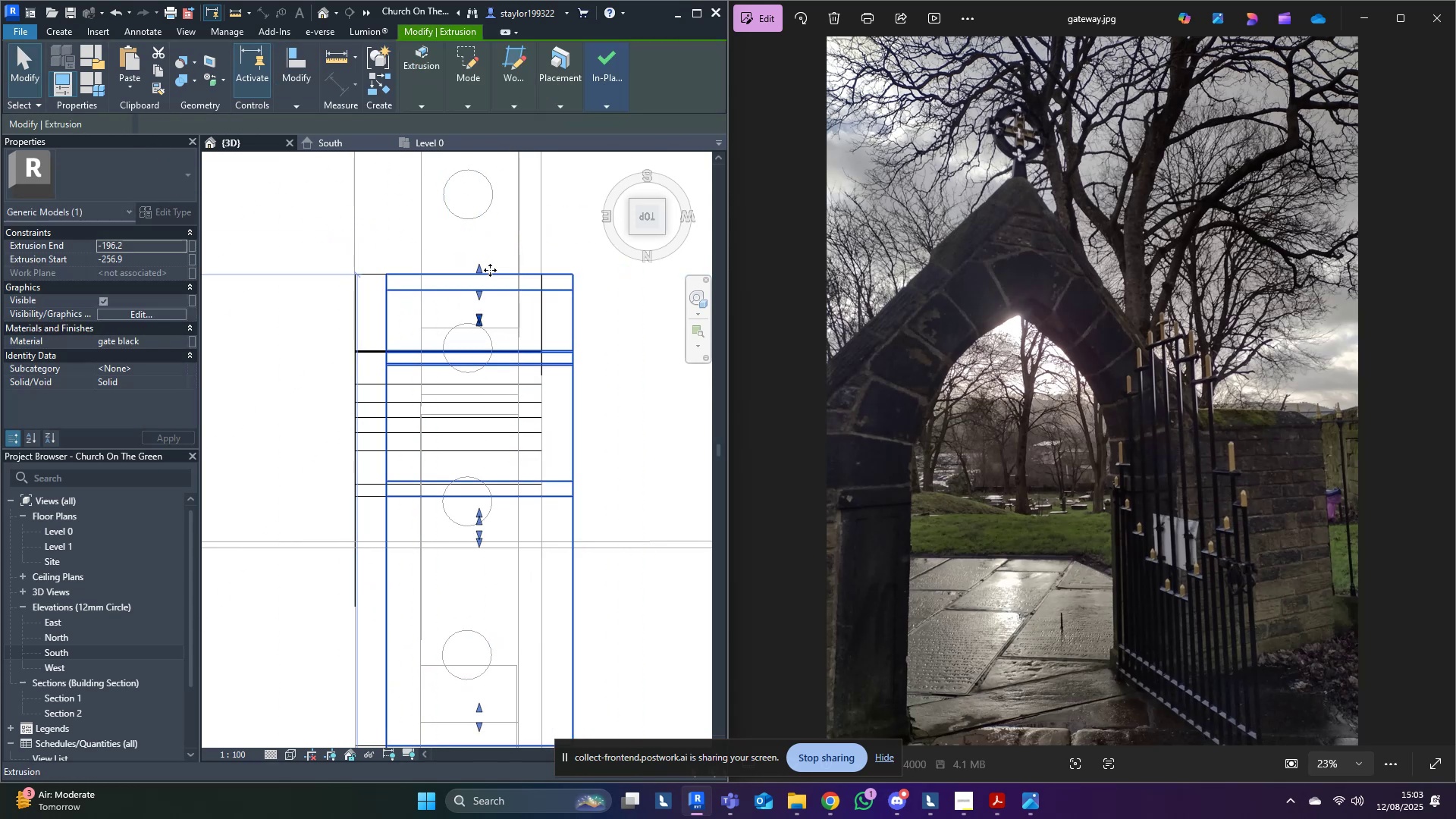 
type(sd)
 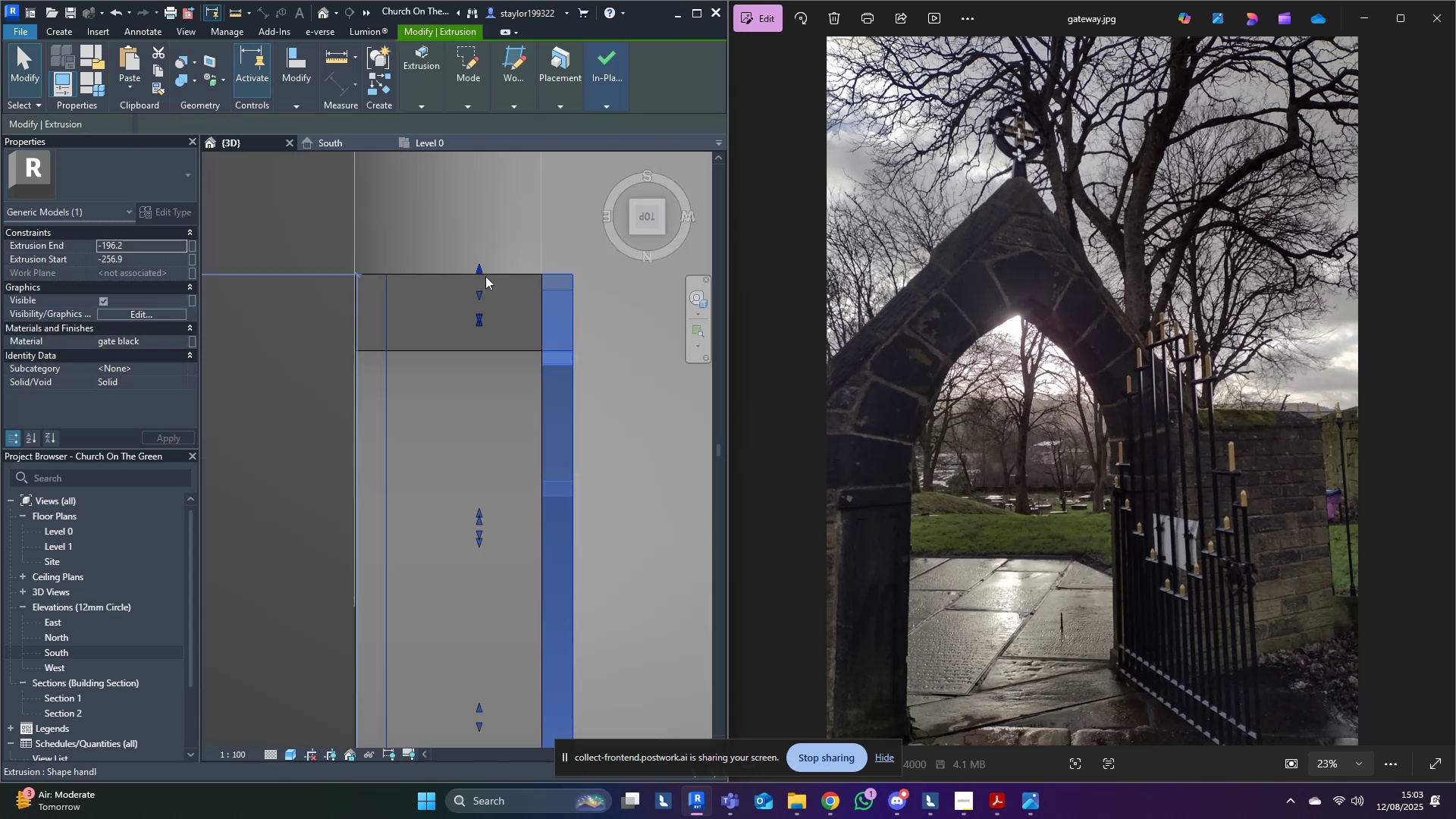 
scroll: coordinate [497, 284], scroll_direction: down, amount: 3.0
 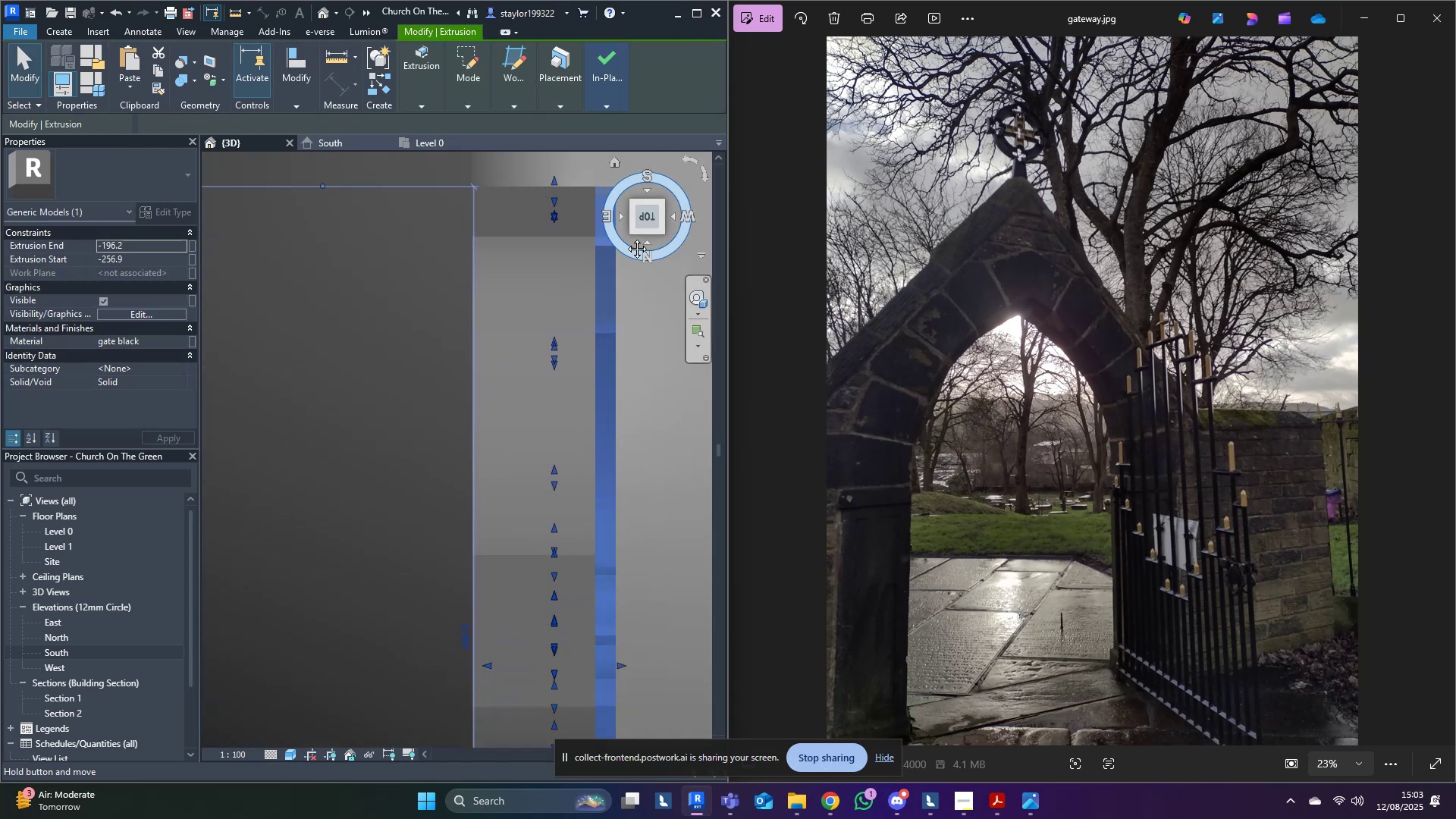 
scroll: coordinate [499, 632], scroll_direction: up, amount: 1.0
 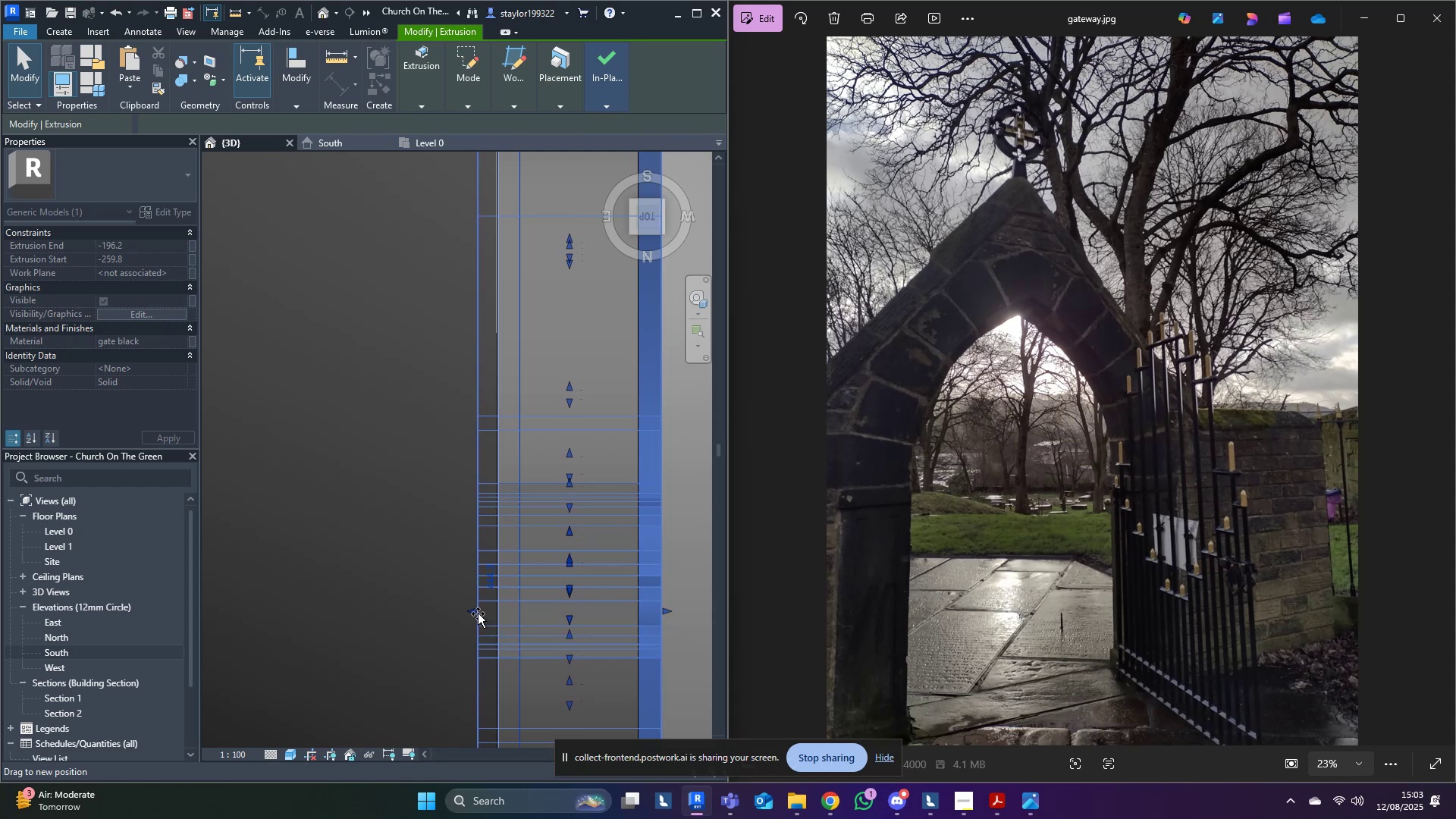 
type(sd)
key(Escape)
 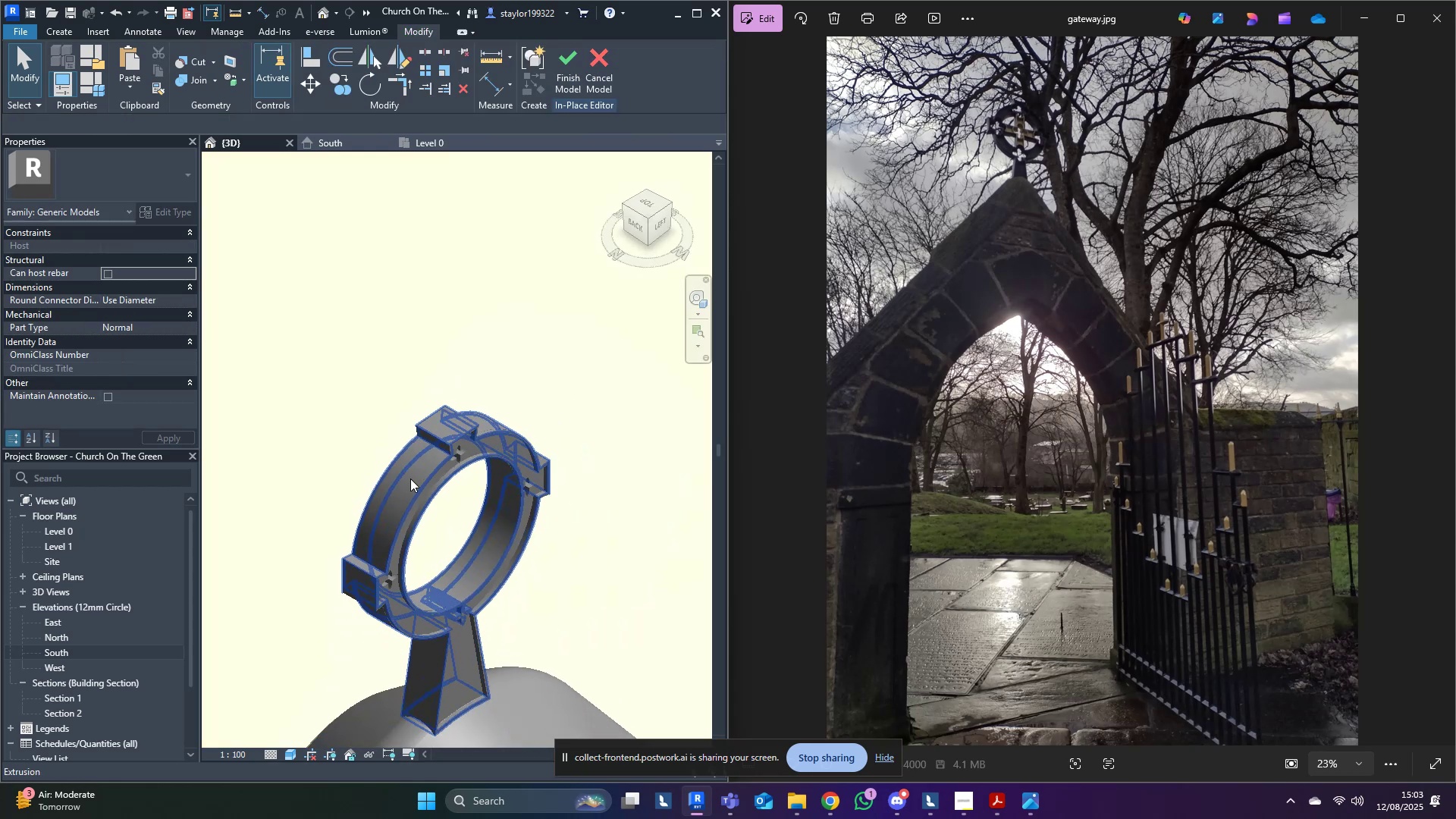 
scroll: coordinate [356, 534], scroll_direction: down, amount: 10.0
 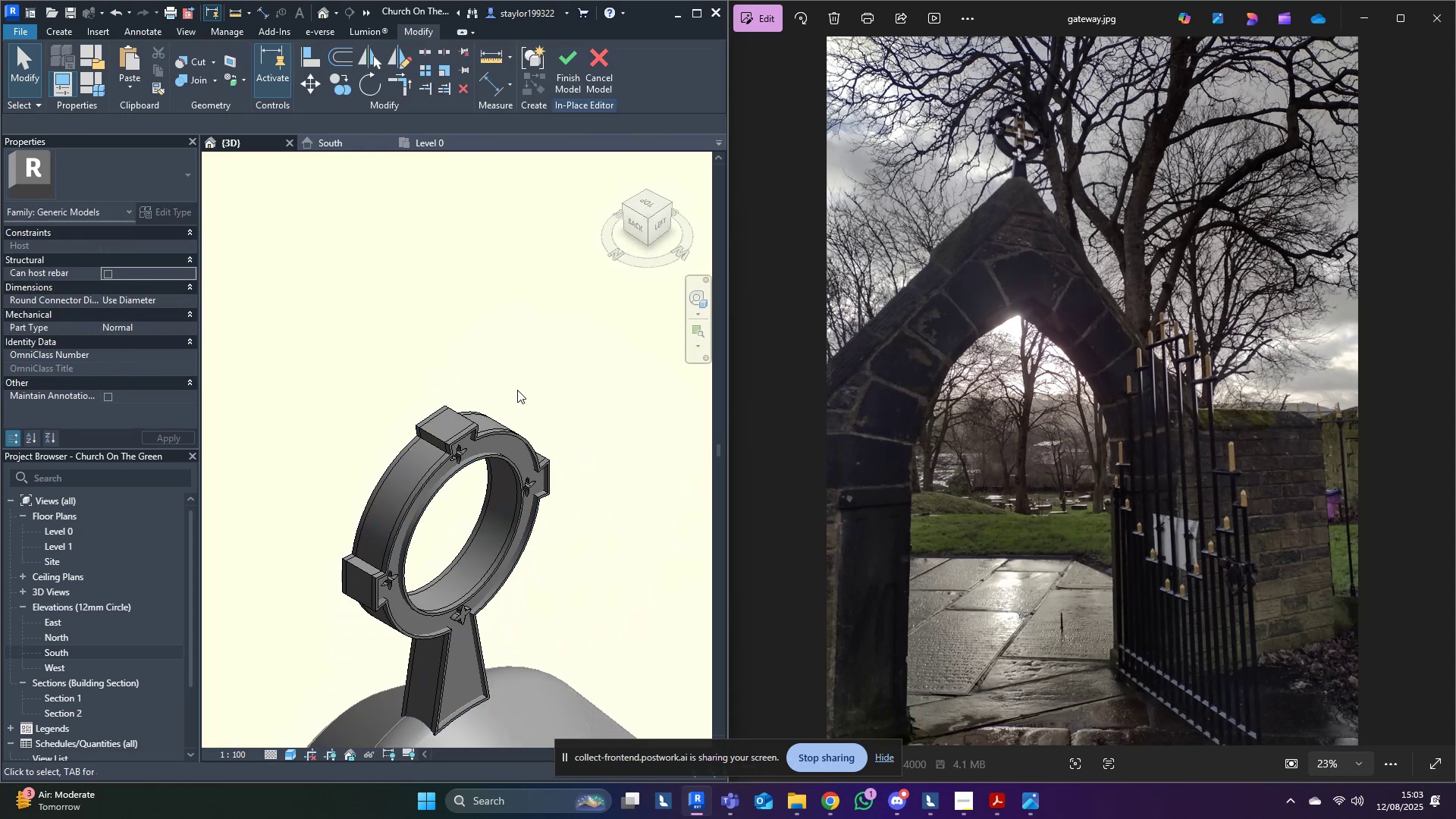 
hold_key(key=ShiftLeft, duration=0.37)
 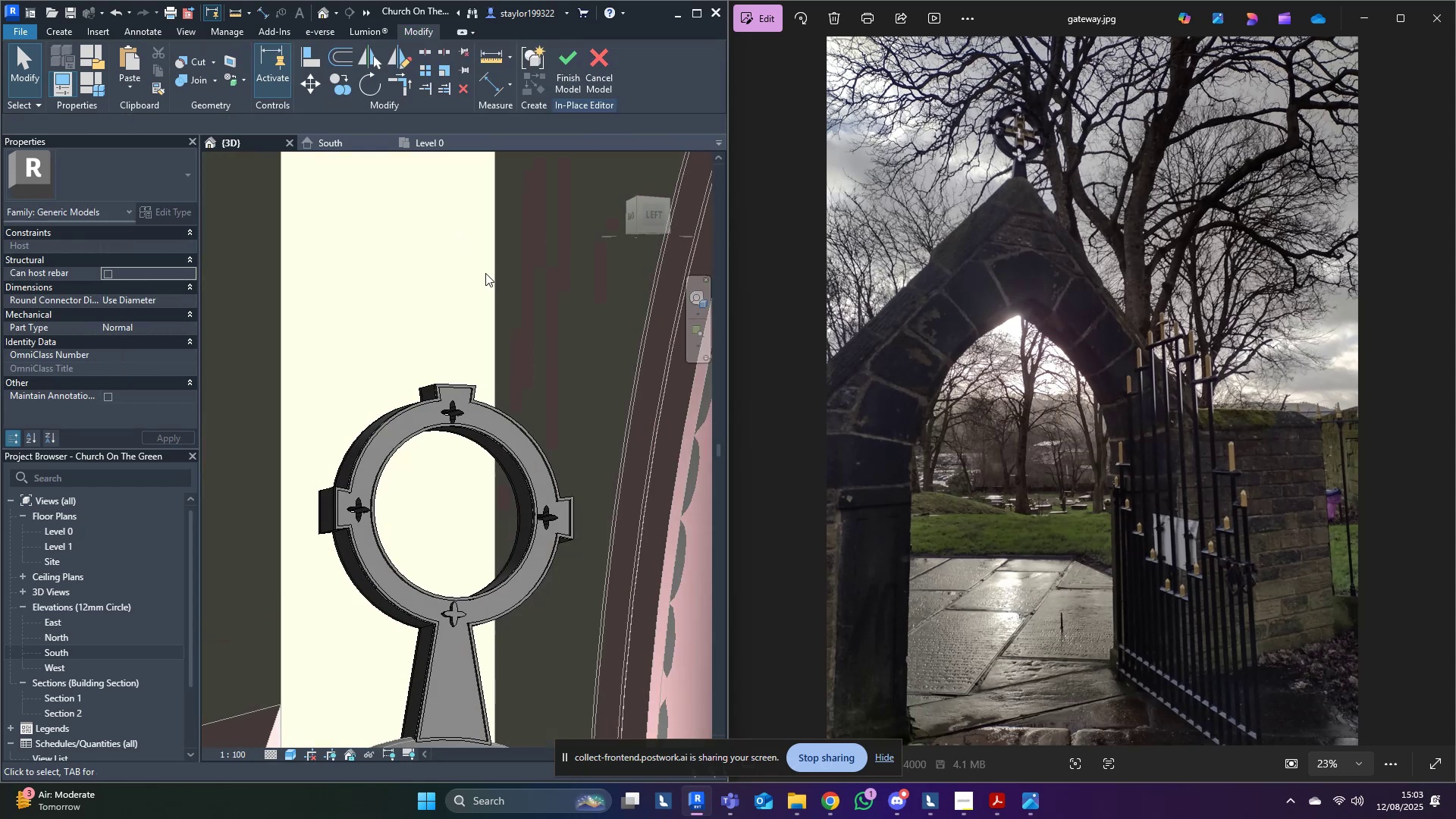 
scroll: coordinate [524, 354], scroll_direction: down, amount: 4.0
 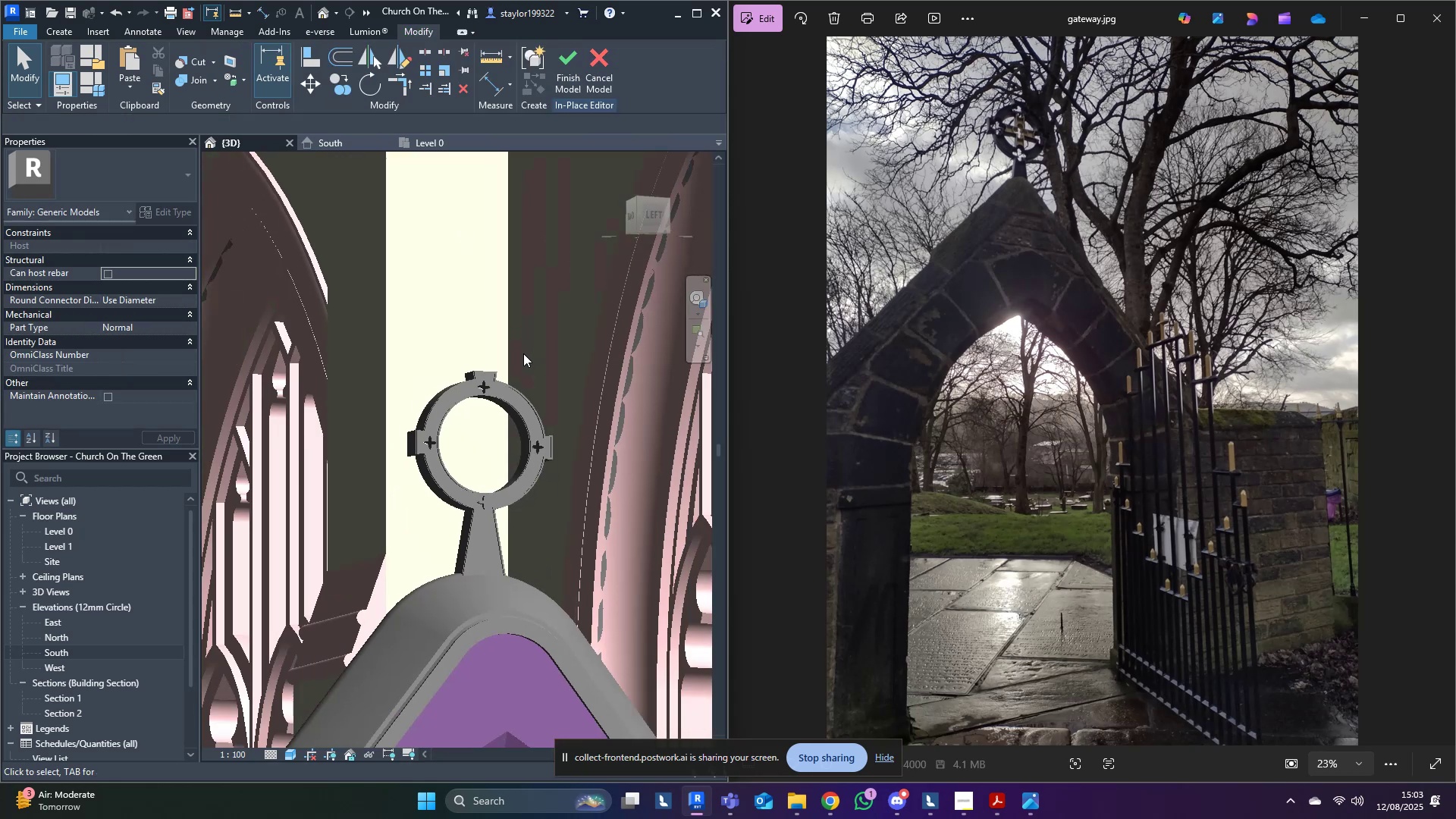 
hold_key(key=ShiftLeft, duration=0.48)
 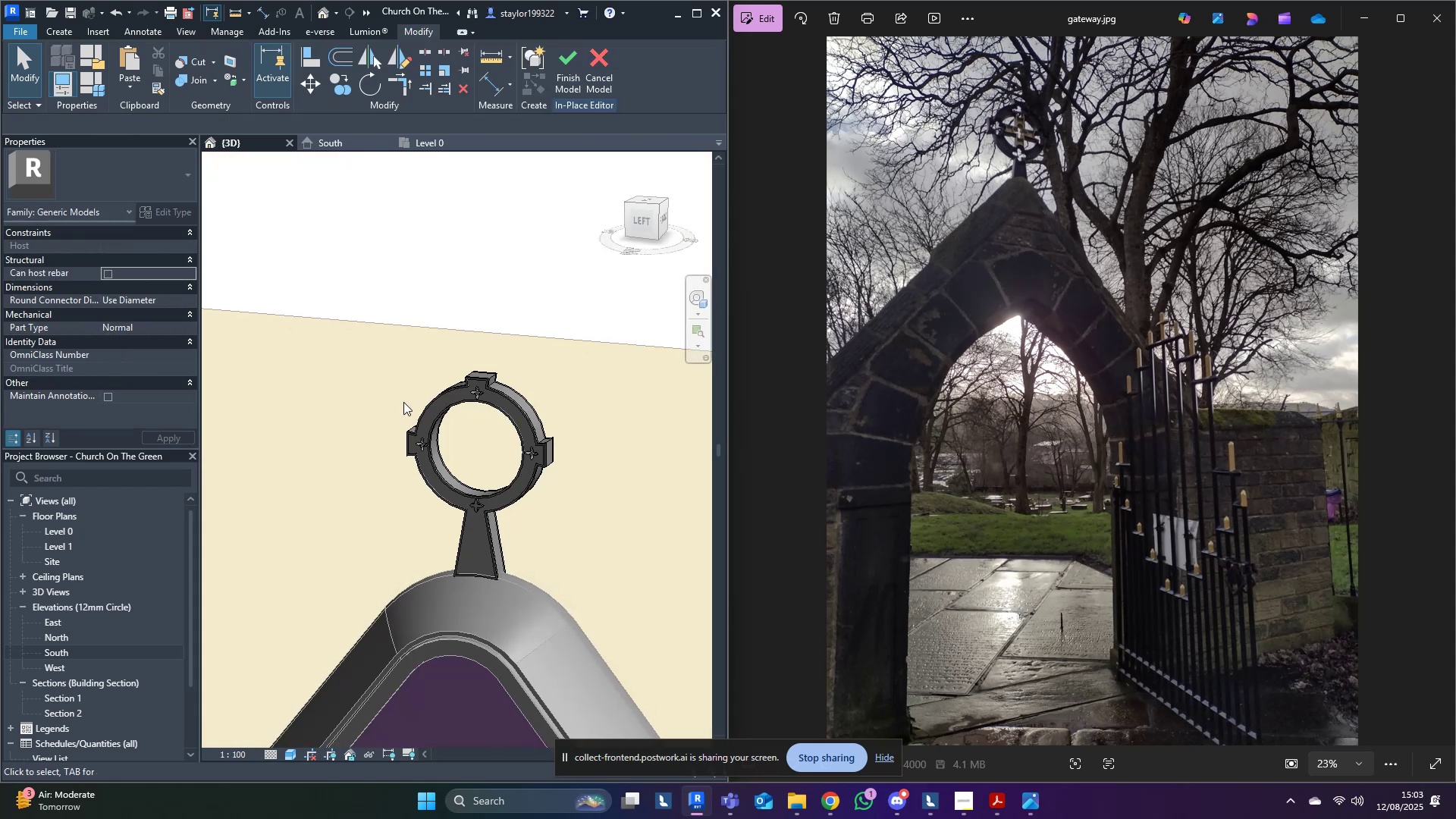 
scroll: coordinate [427, 489], scroll_direction: up, amount: 7.0
 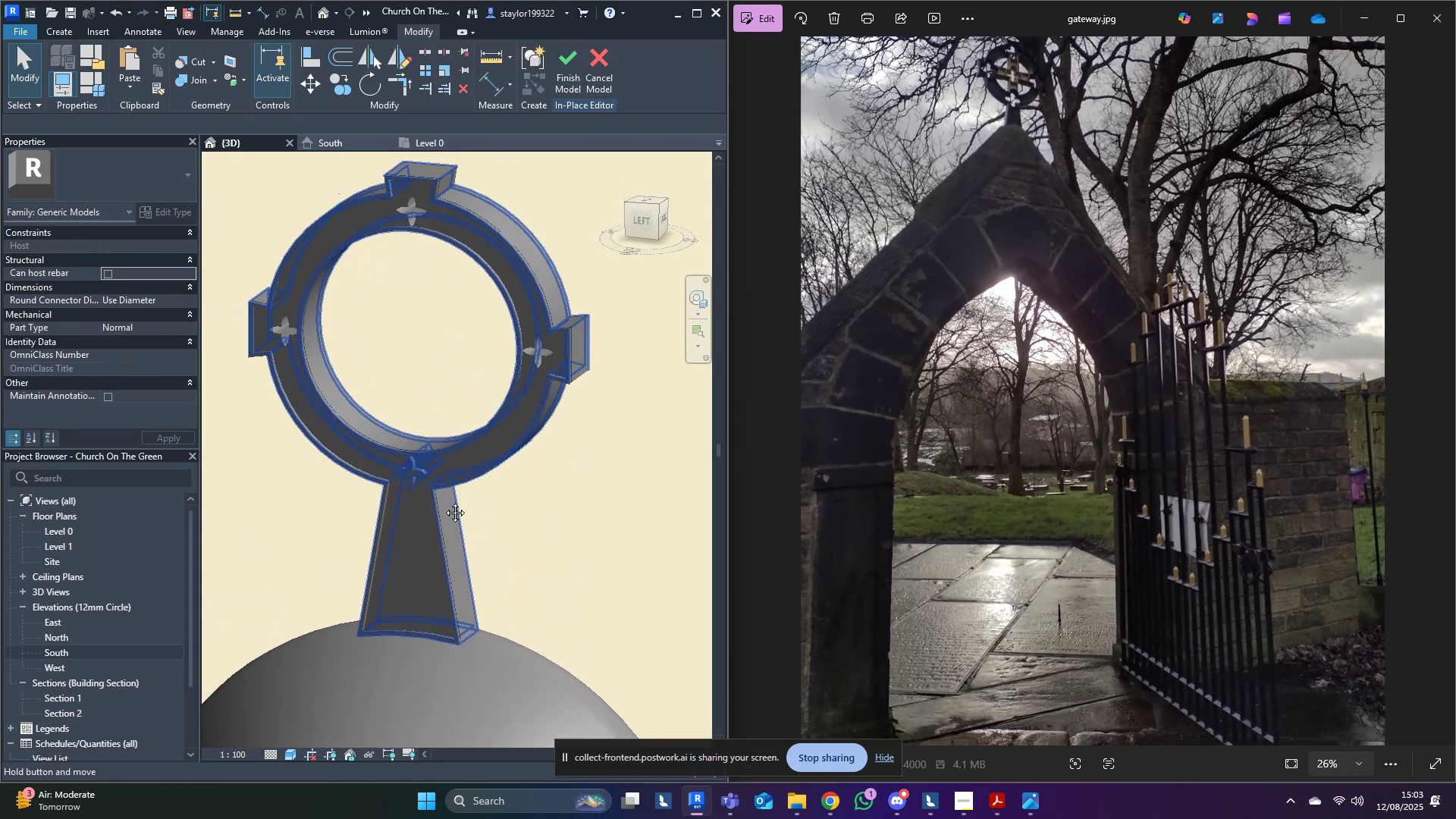 
hold_key(key=ShiftLeft, duration=1.54)
 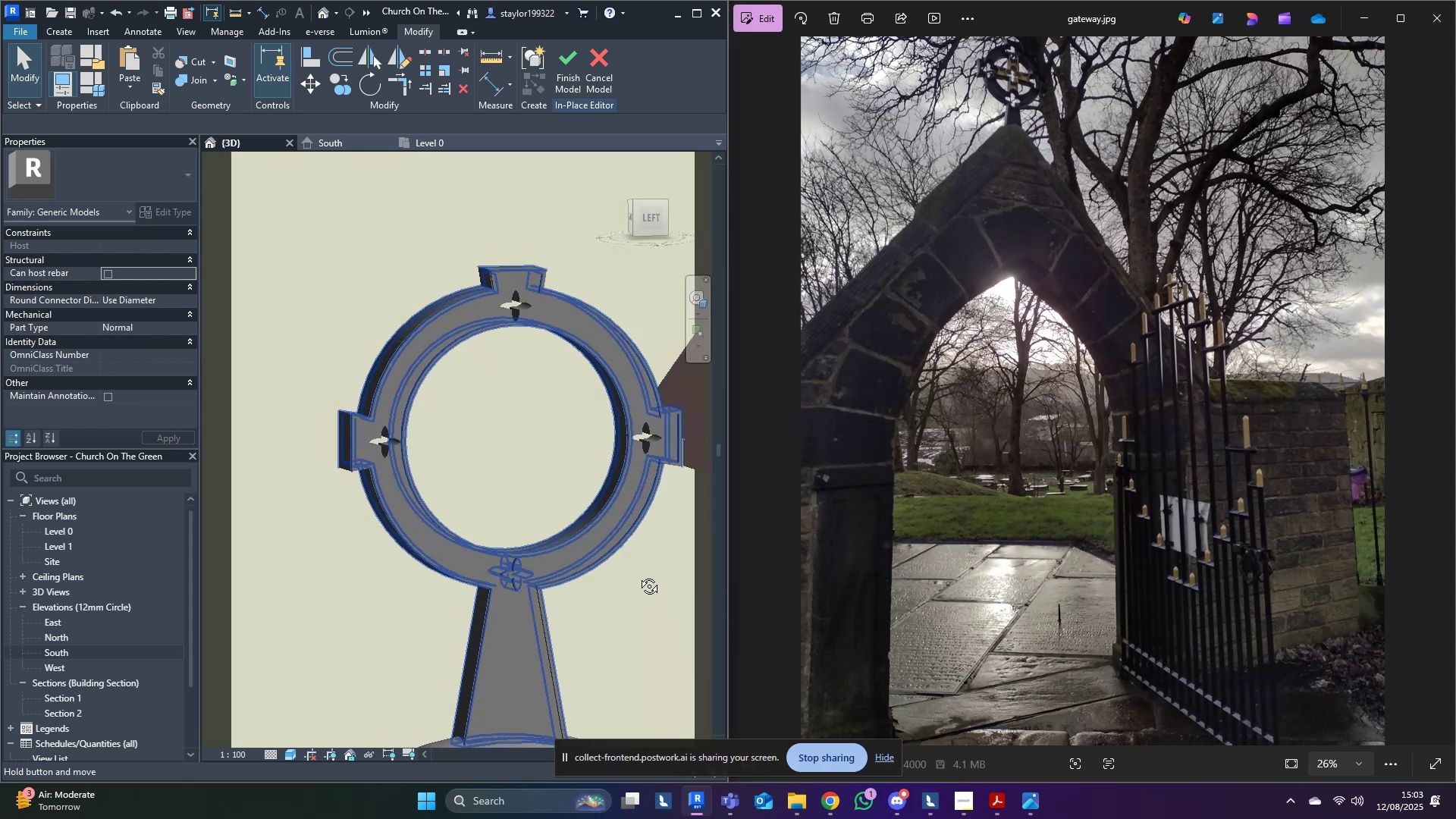 
hold_key(key=ShiftLeft, duration=0.48)
 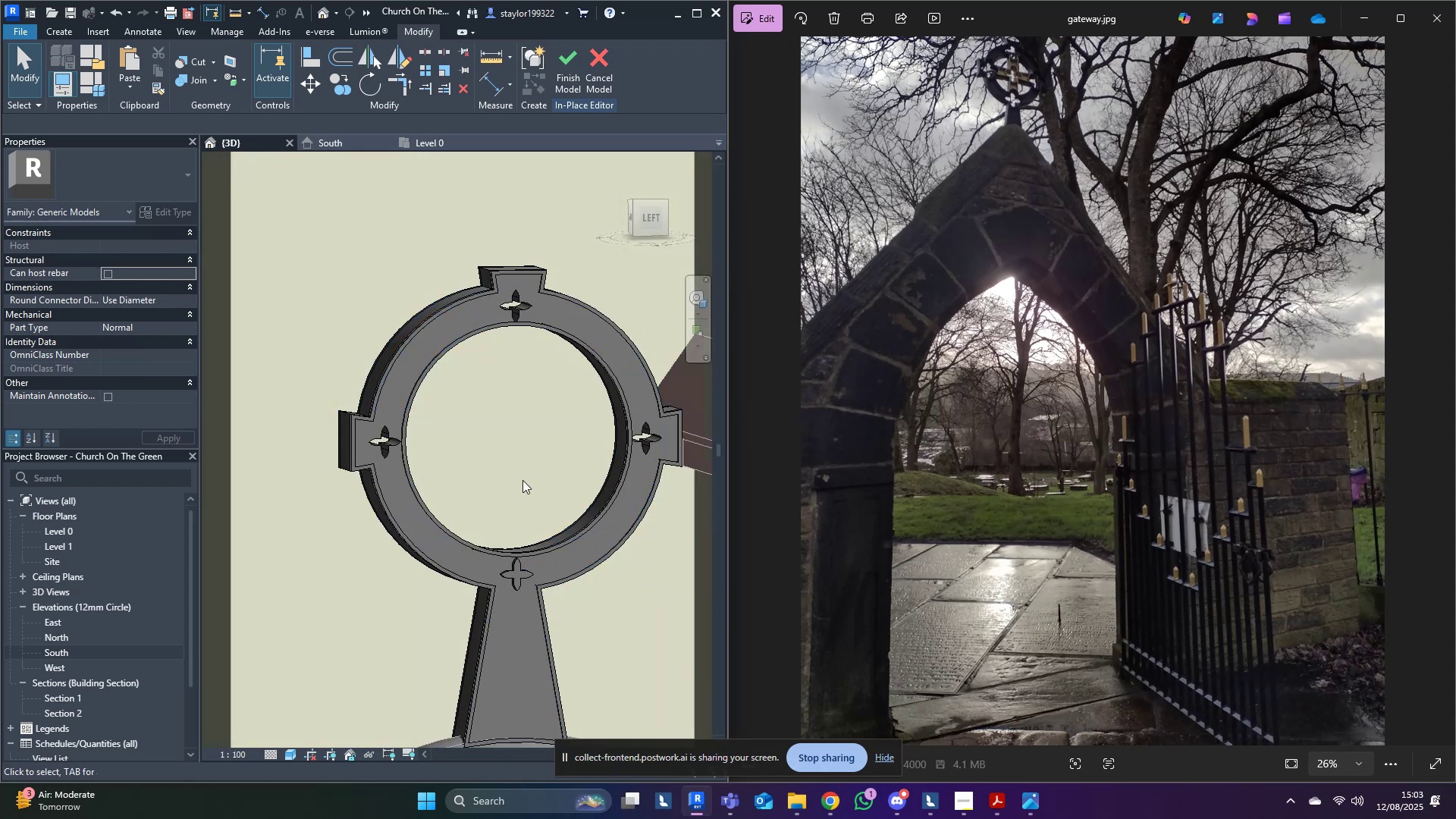 
scroll: coordinate [555, 444], scroll_direction: up, amount: 5.0
 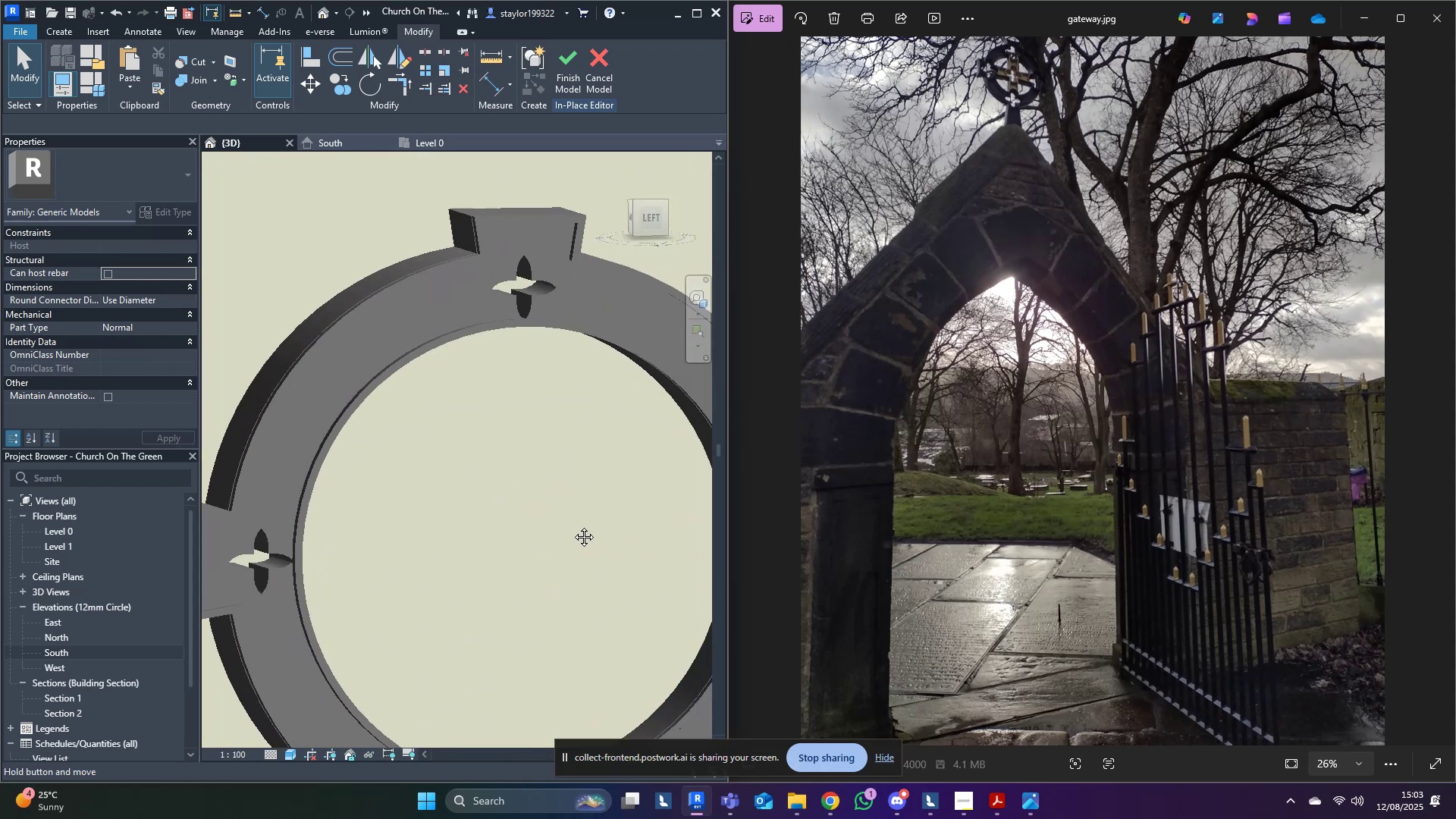 
scroll: coordinate [573, 510], scroll_direction: down, amount: 2.0
 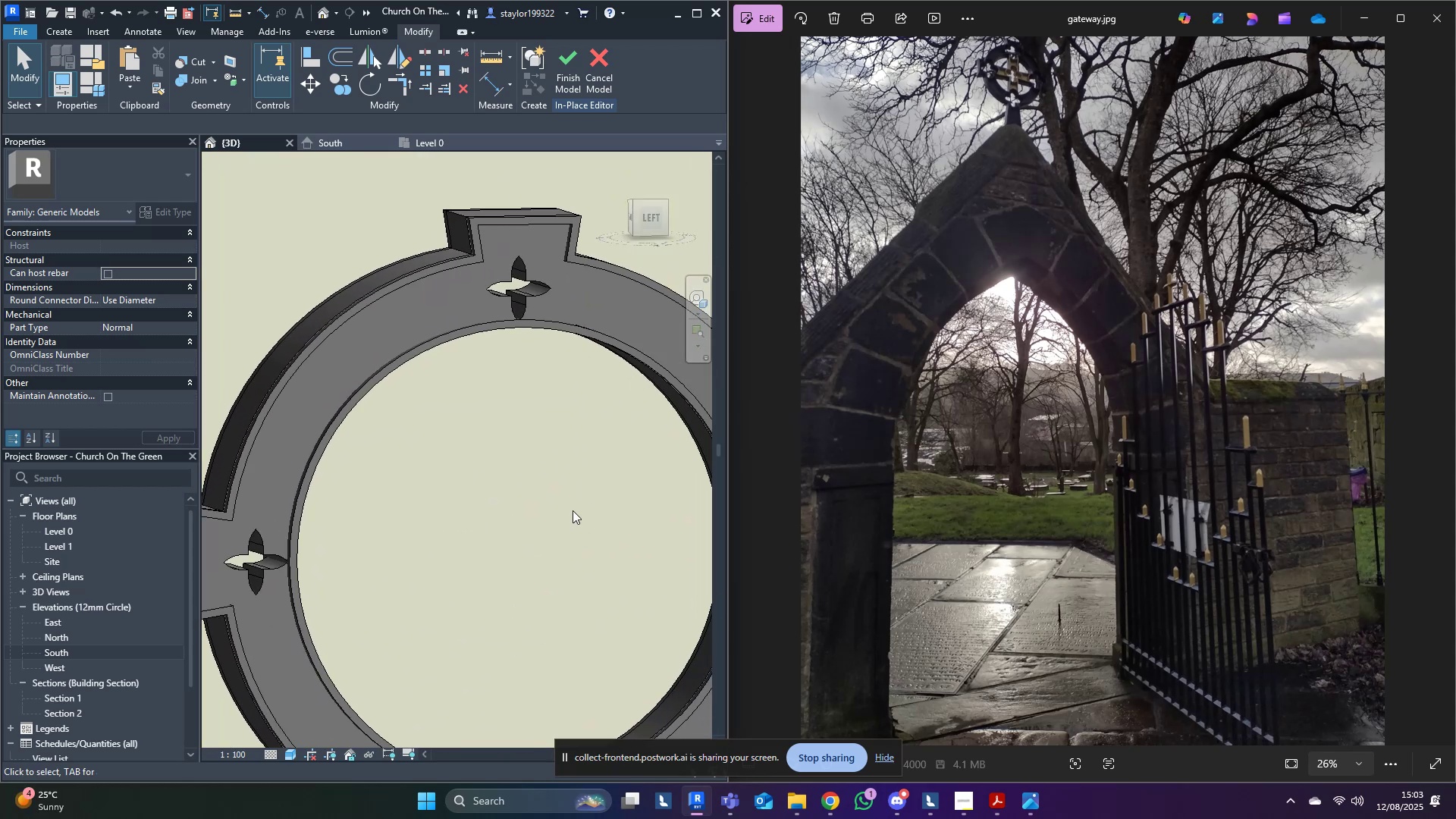 
key(Shift+ShiftLeft)
 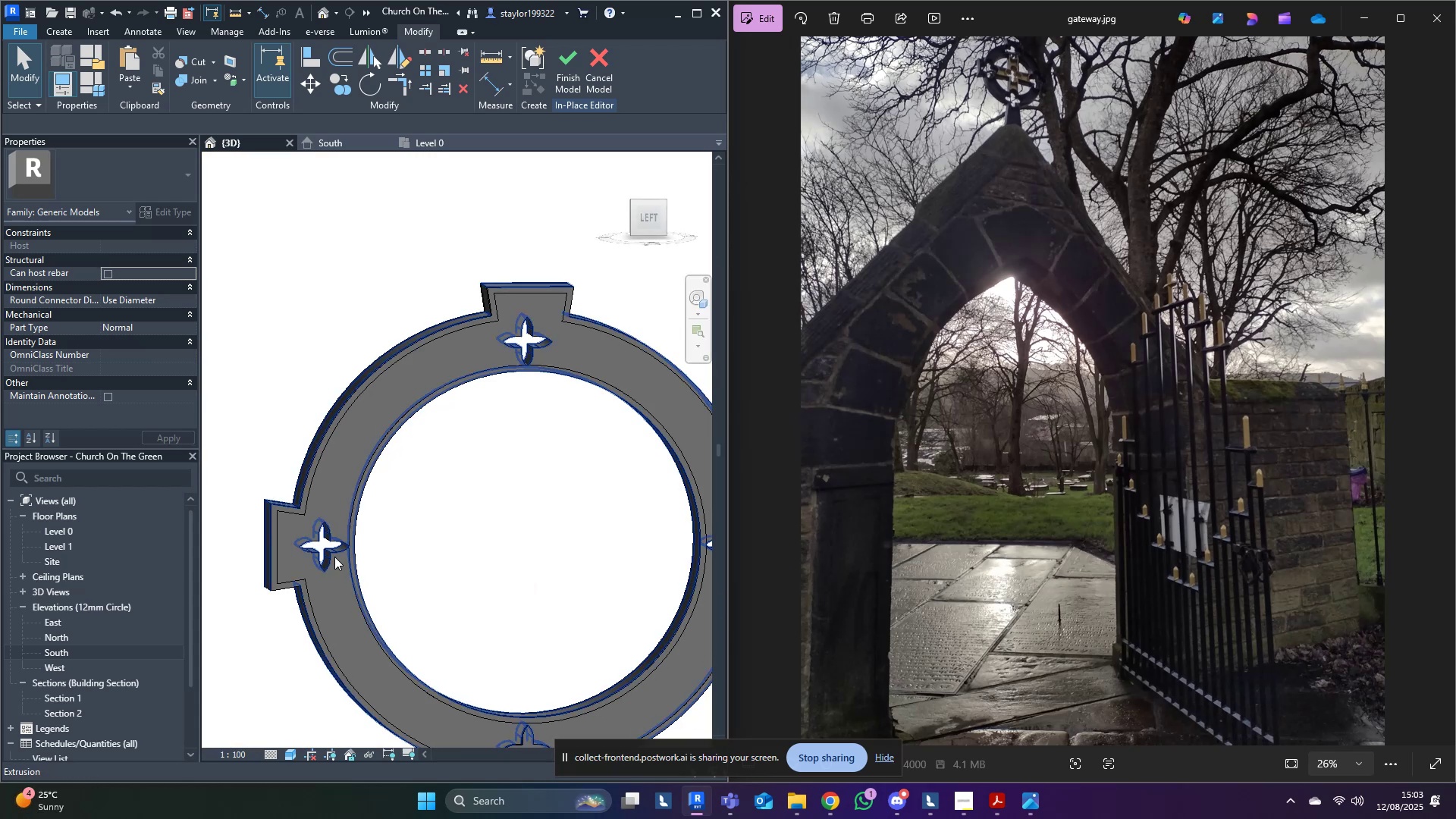 
left_click([334, 557])
 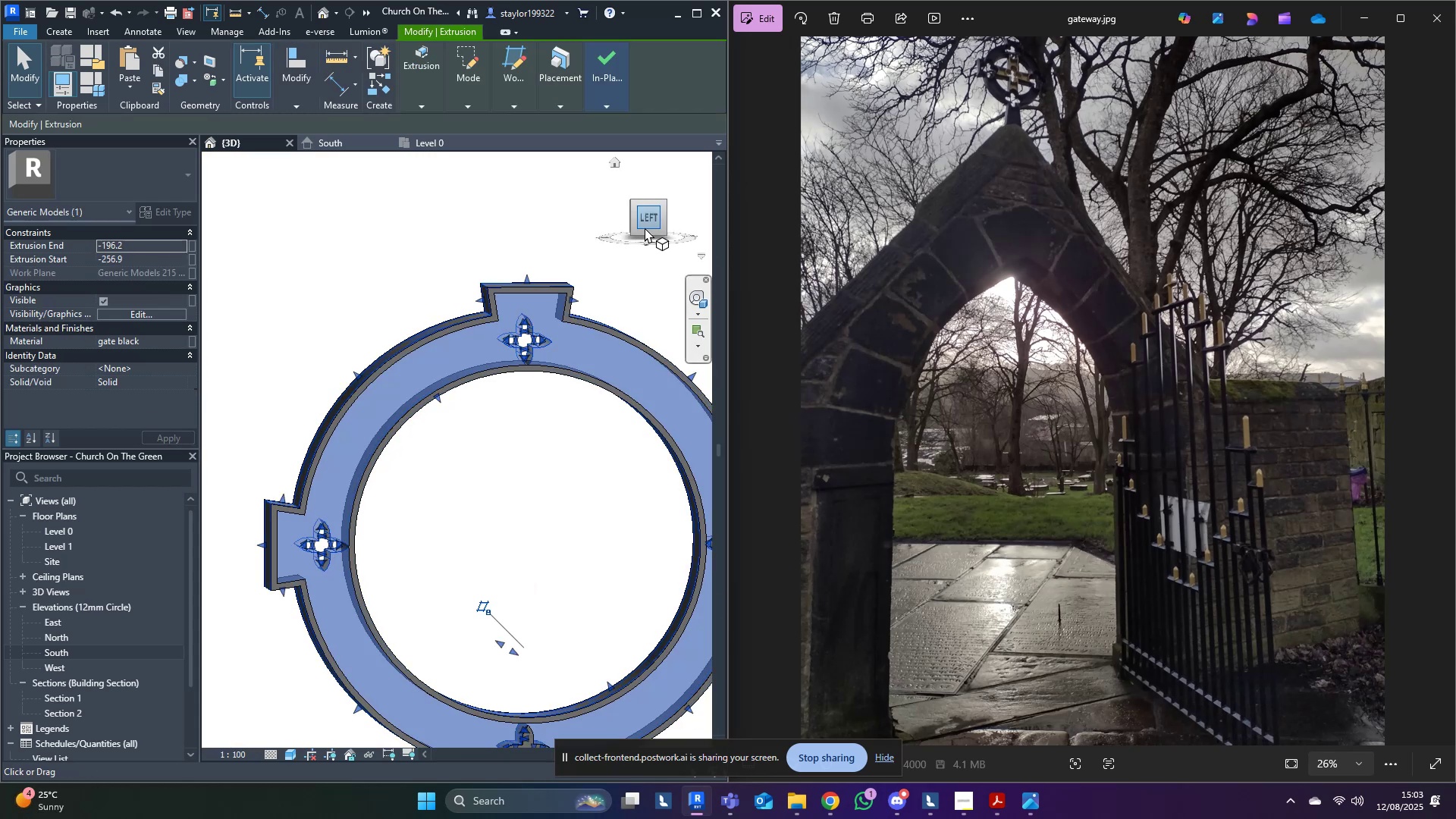 
left_click([651, 222])
 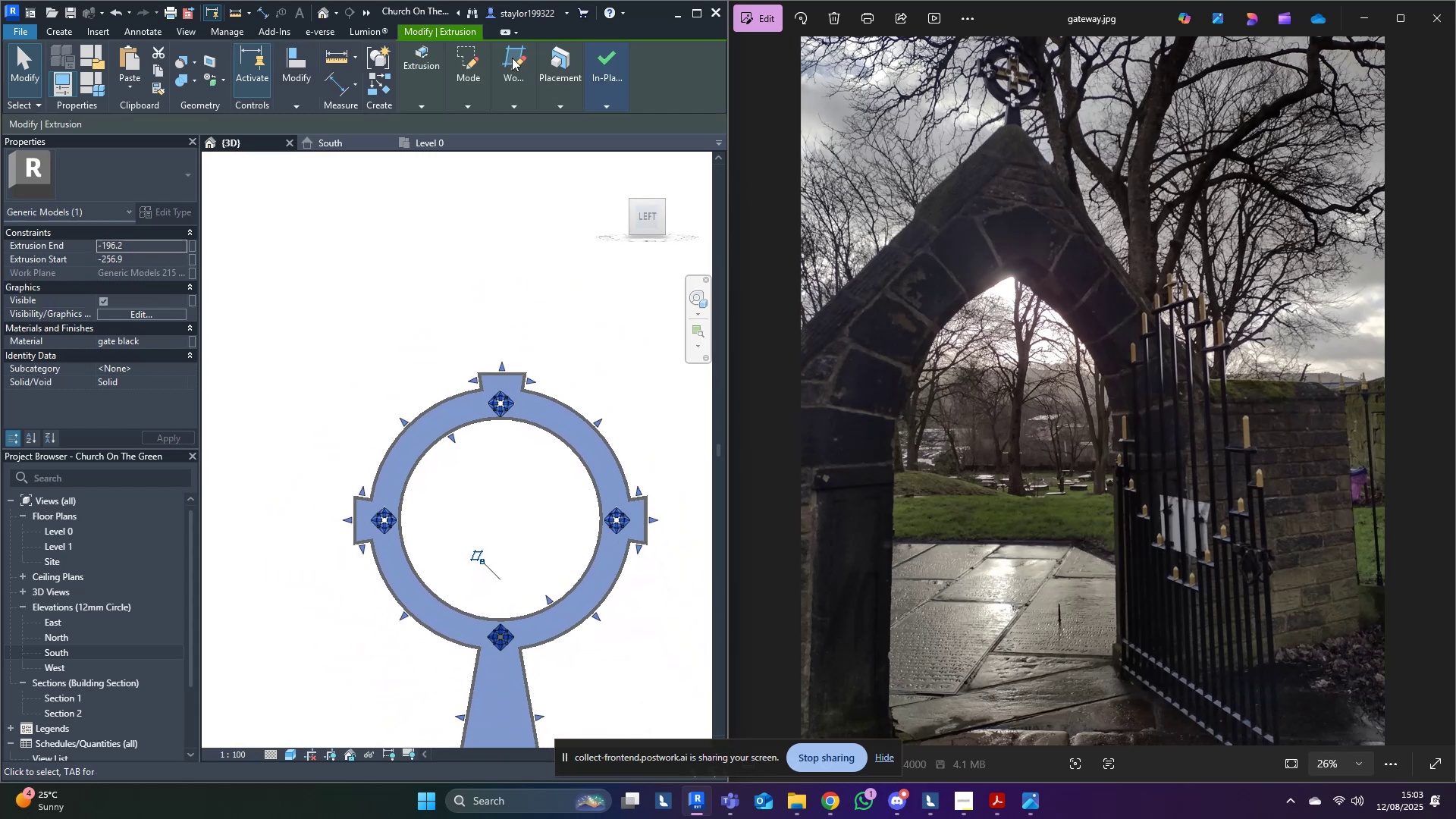 
left_click([439, 67])
 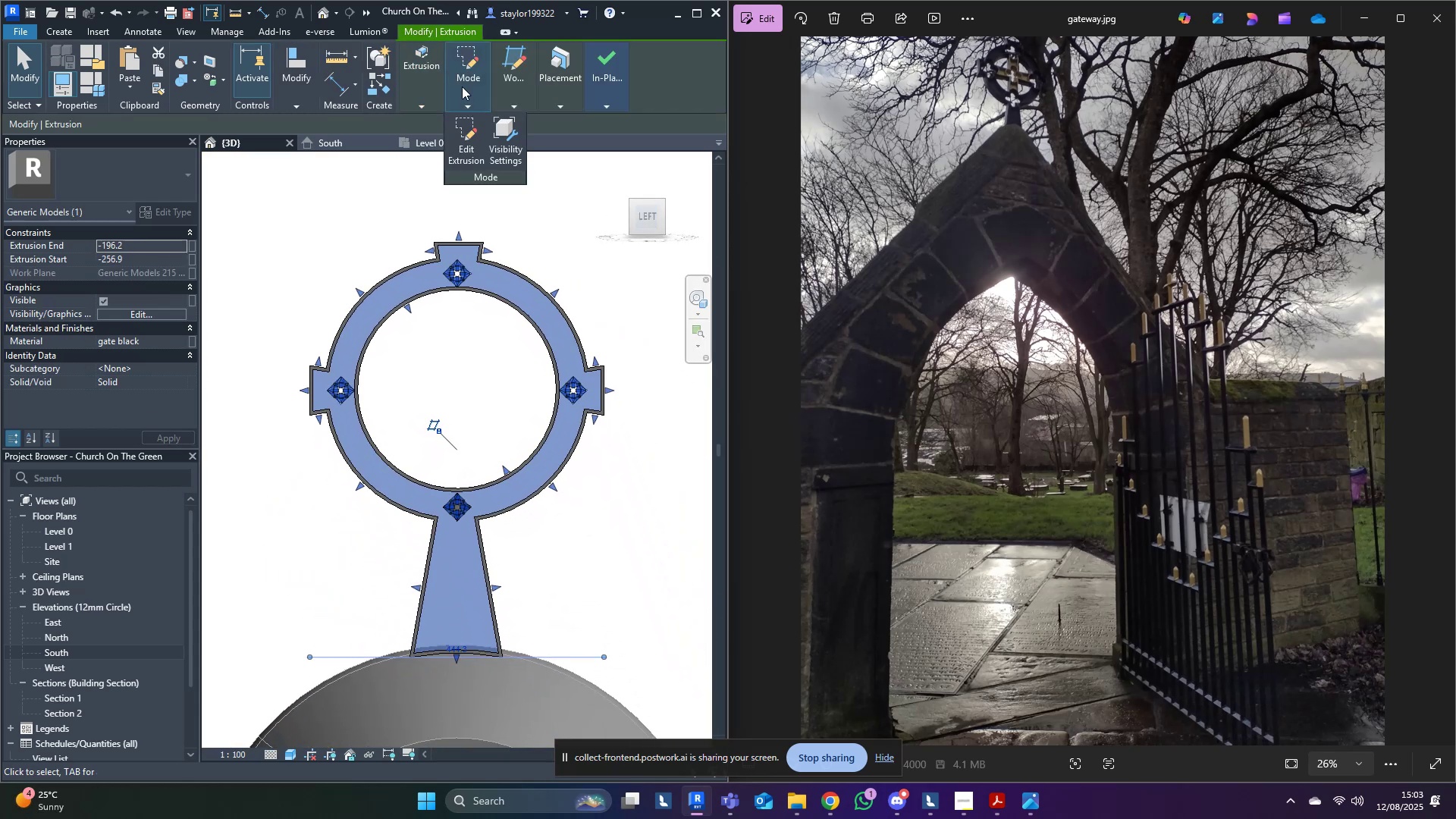 
left_click([469, 149])
 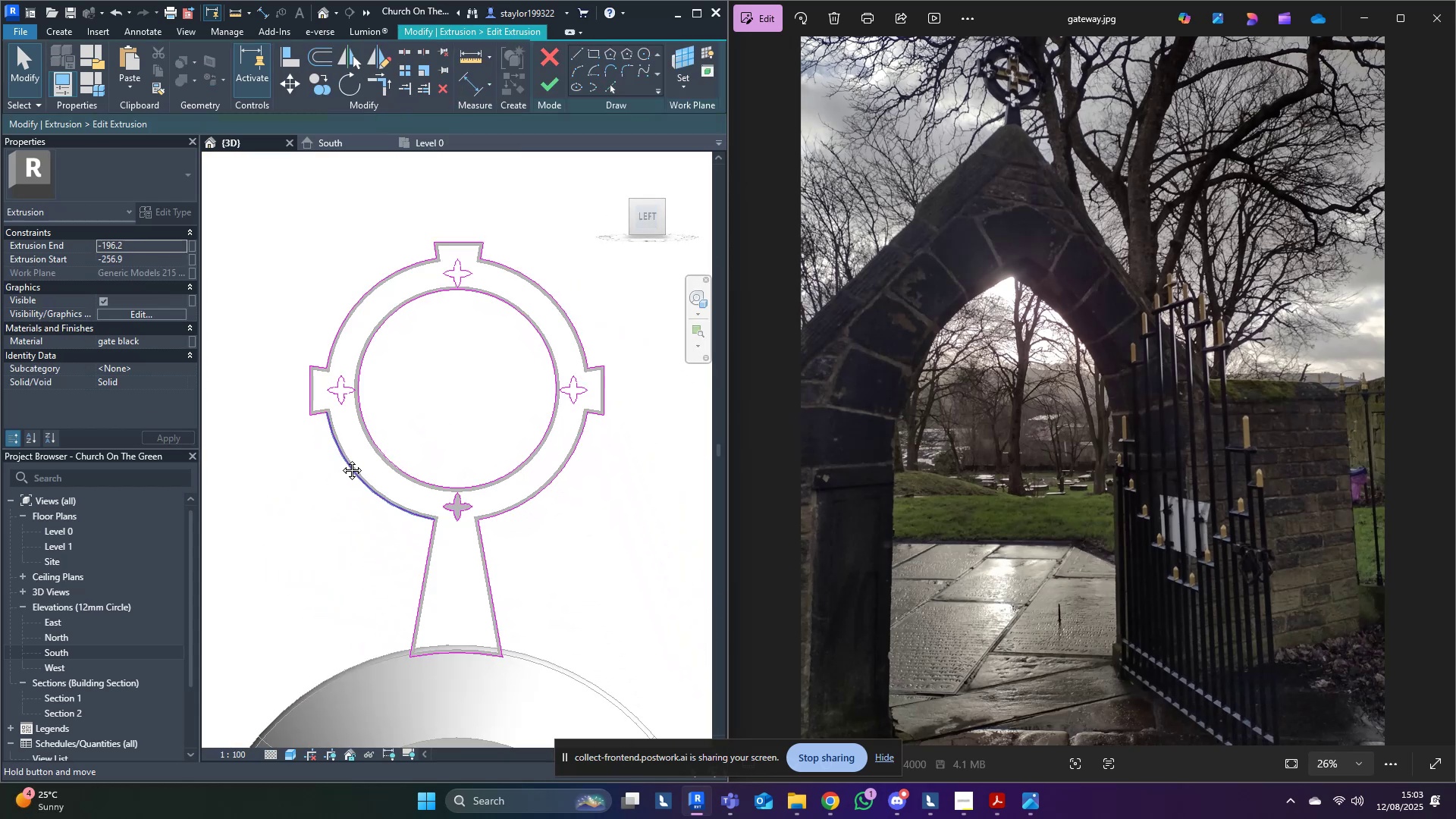 
scroll: coordinate [329, 395], scroll_direction: up, amount: 12.0
 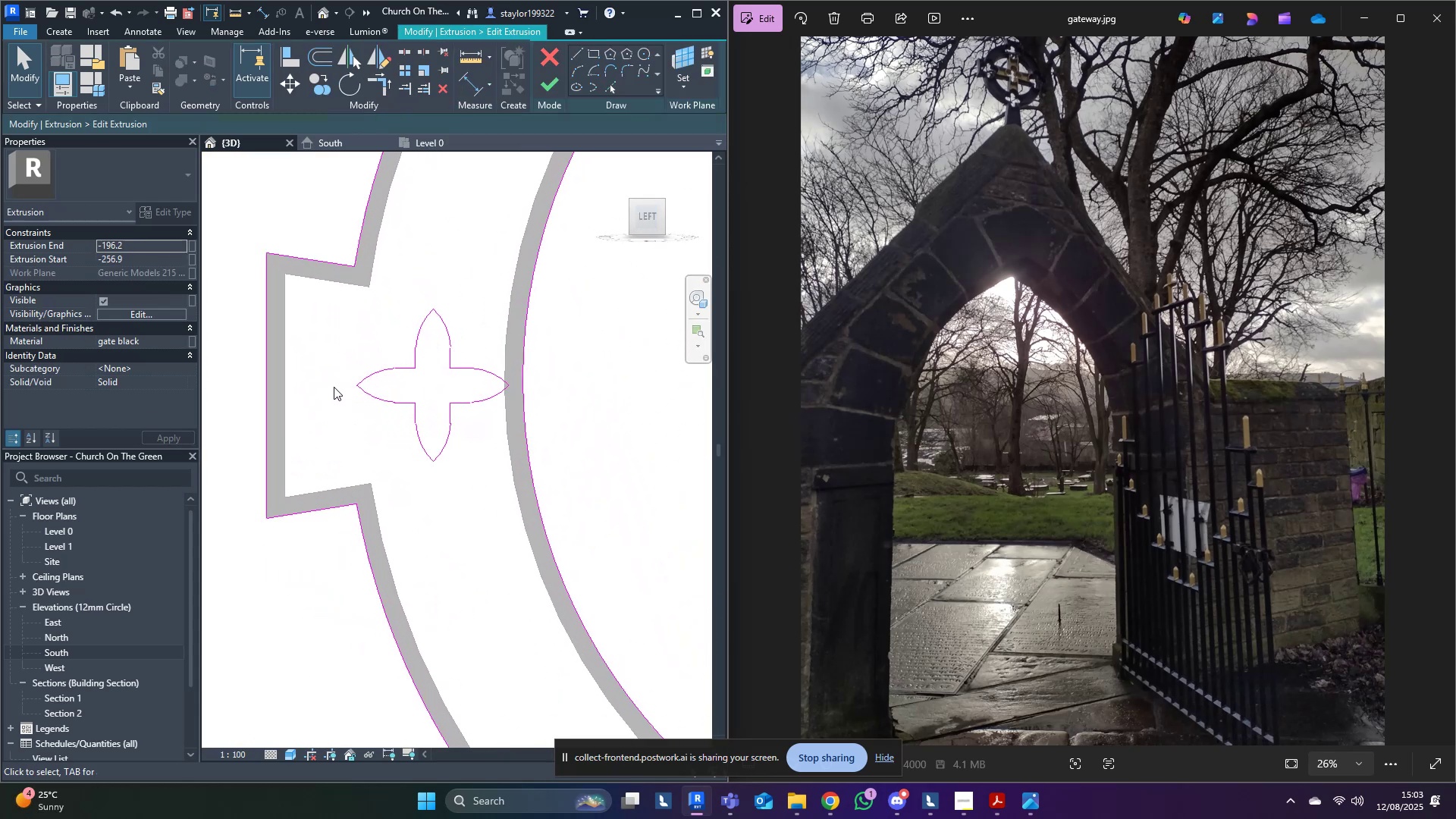 
type(of)
key(Tab)
 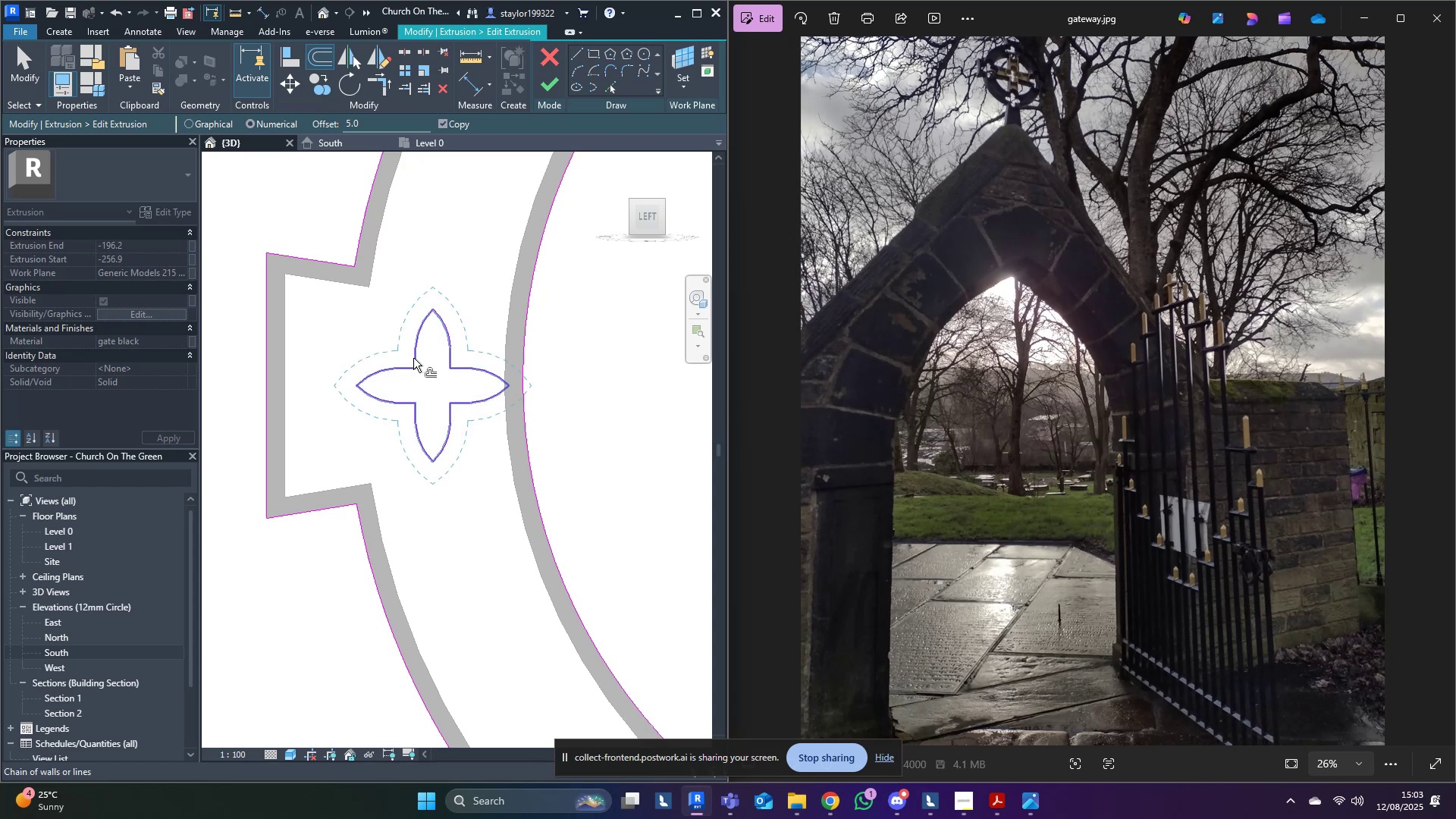 
hold_key(key=ControlLeft, duration=0.87)
left_click([413, 358])
 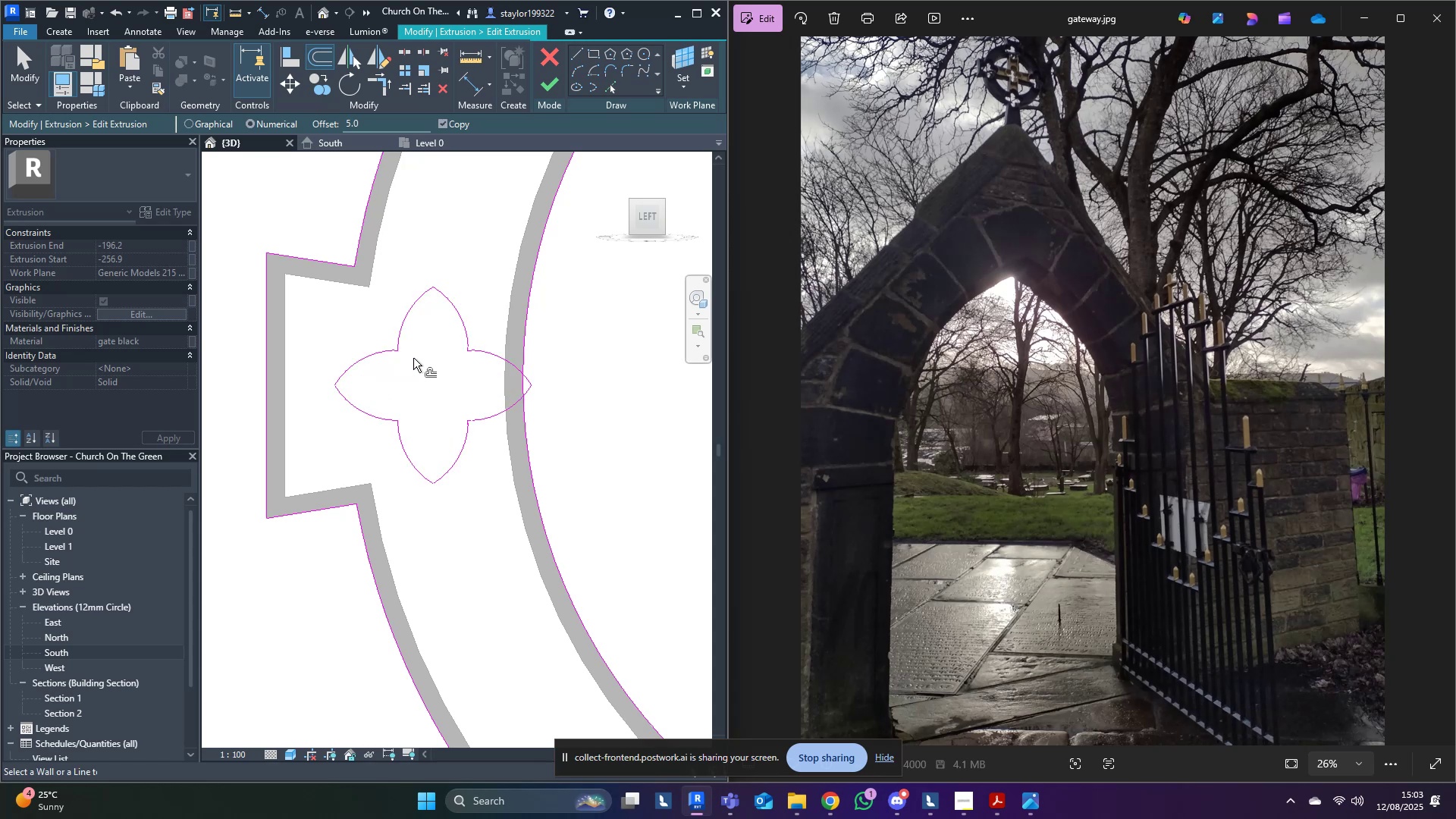 
scroll: coordinate [413, 358], scroll_direction: down, amount: 9.0
 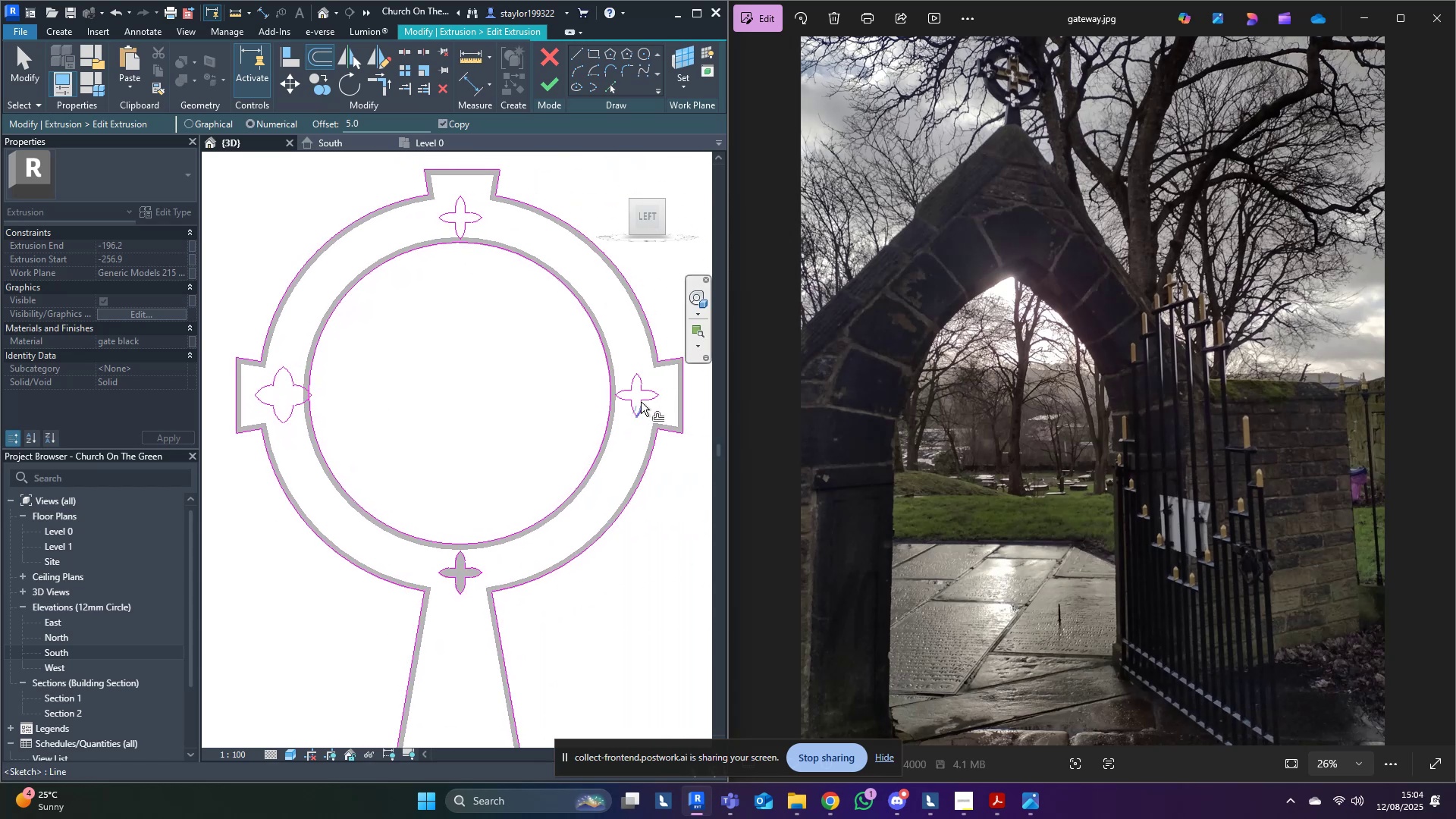 
key(Tab)
 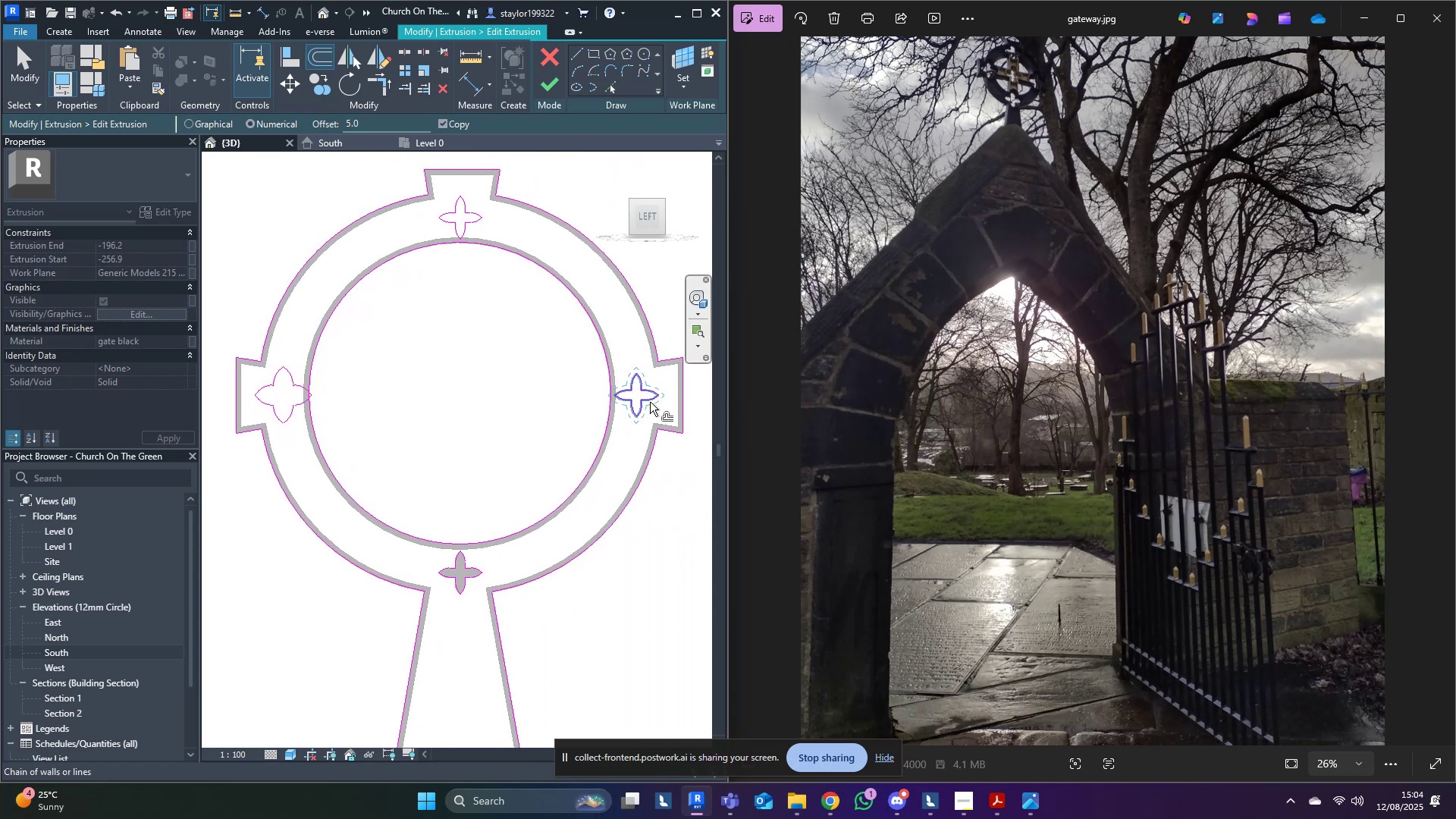 
hold_key(key=ControlLeft, duration=0.51)
left_click([650, 402])
 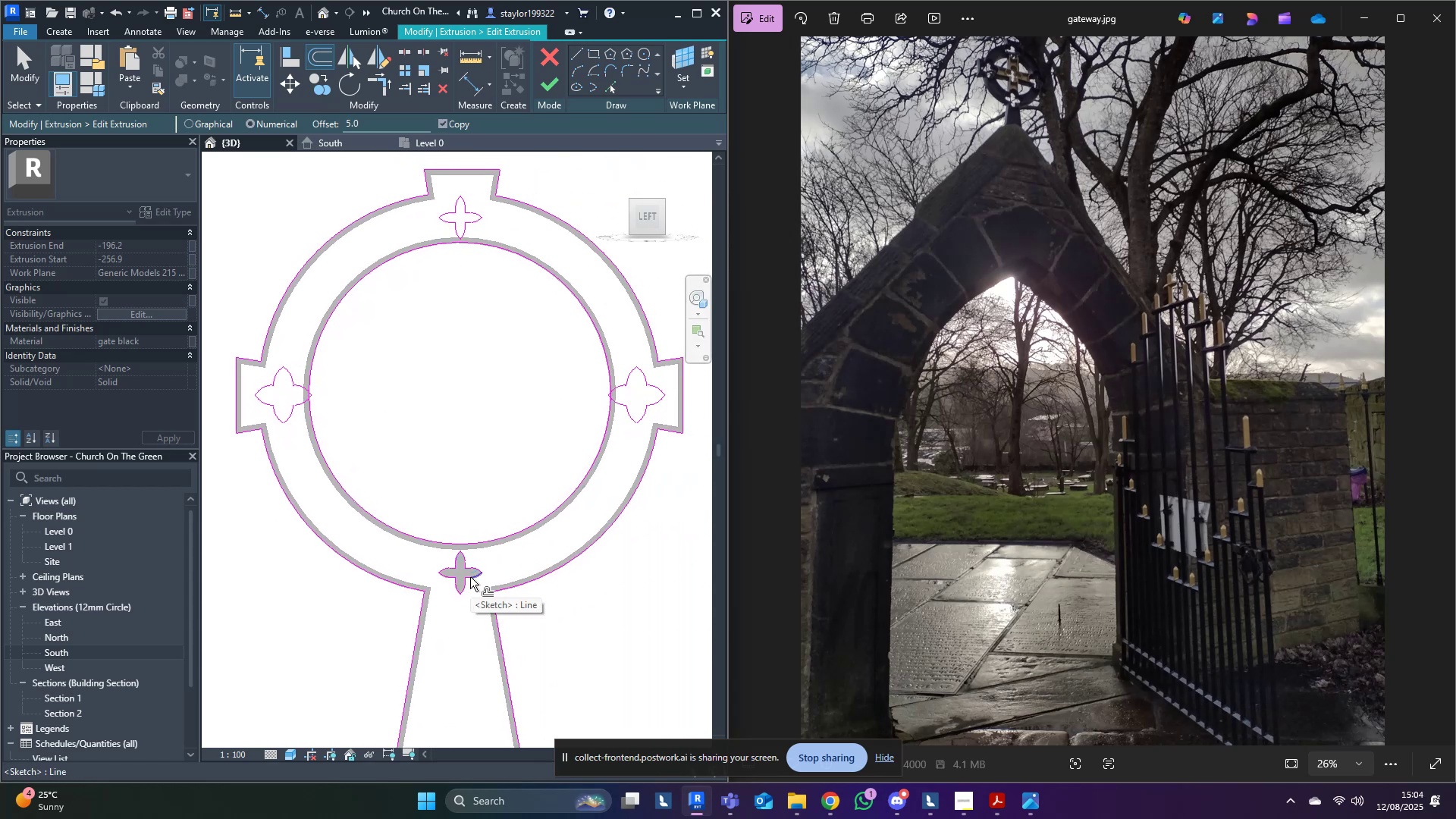 
key(Tab)
 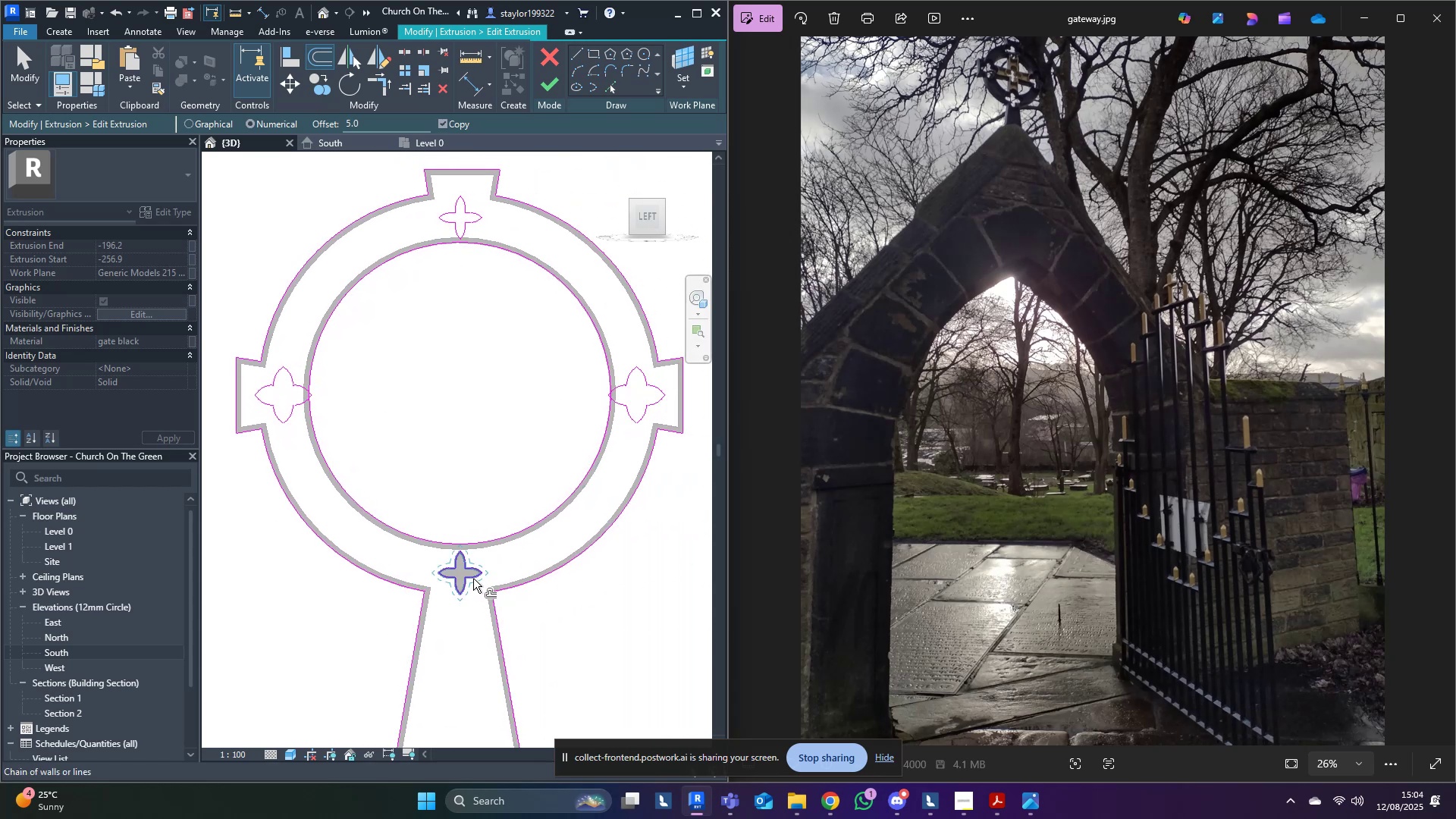 
hold_key(key=ControlLeft, duration=0.52)
left_click([473, 579])
 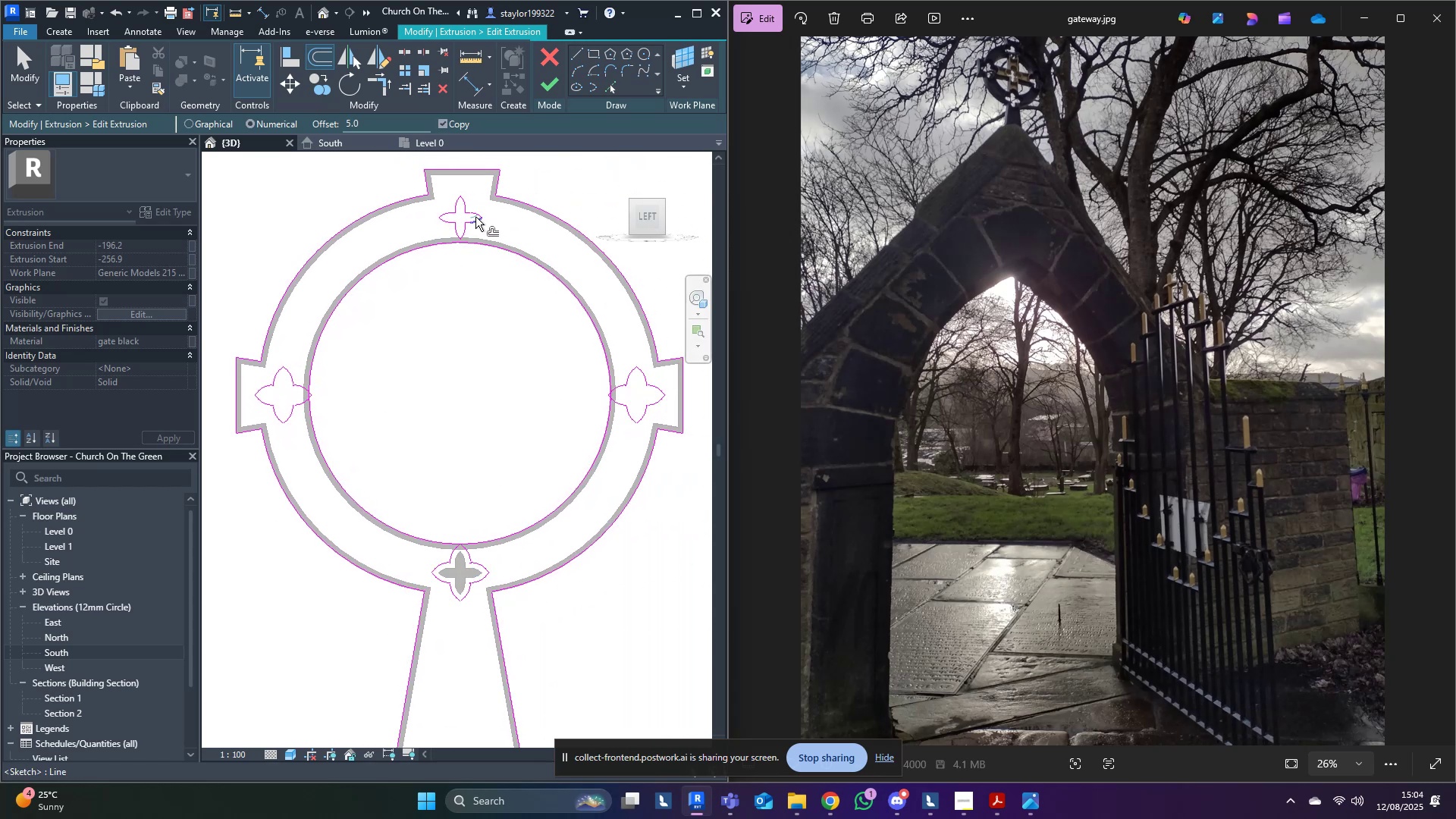 
key(Tab)
 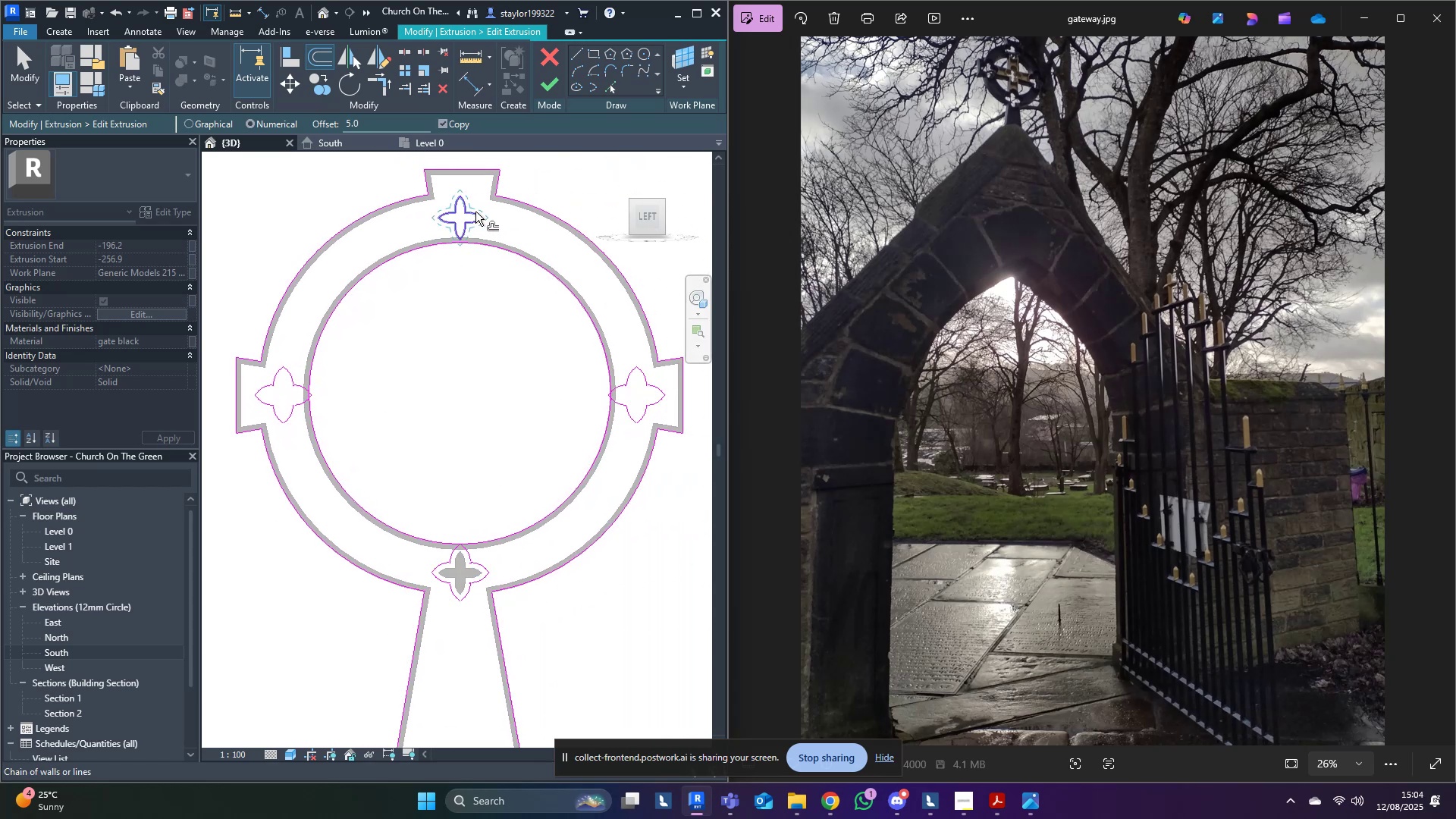 
hold_key(key=ControlLeft, duration=0.38)
left_click([475, 212])
 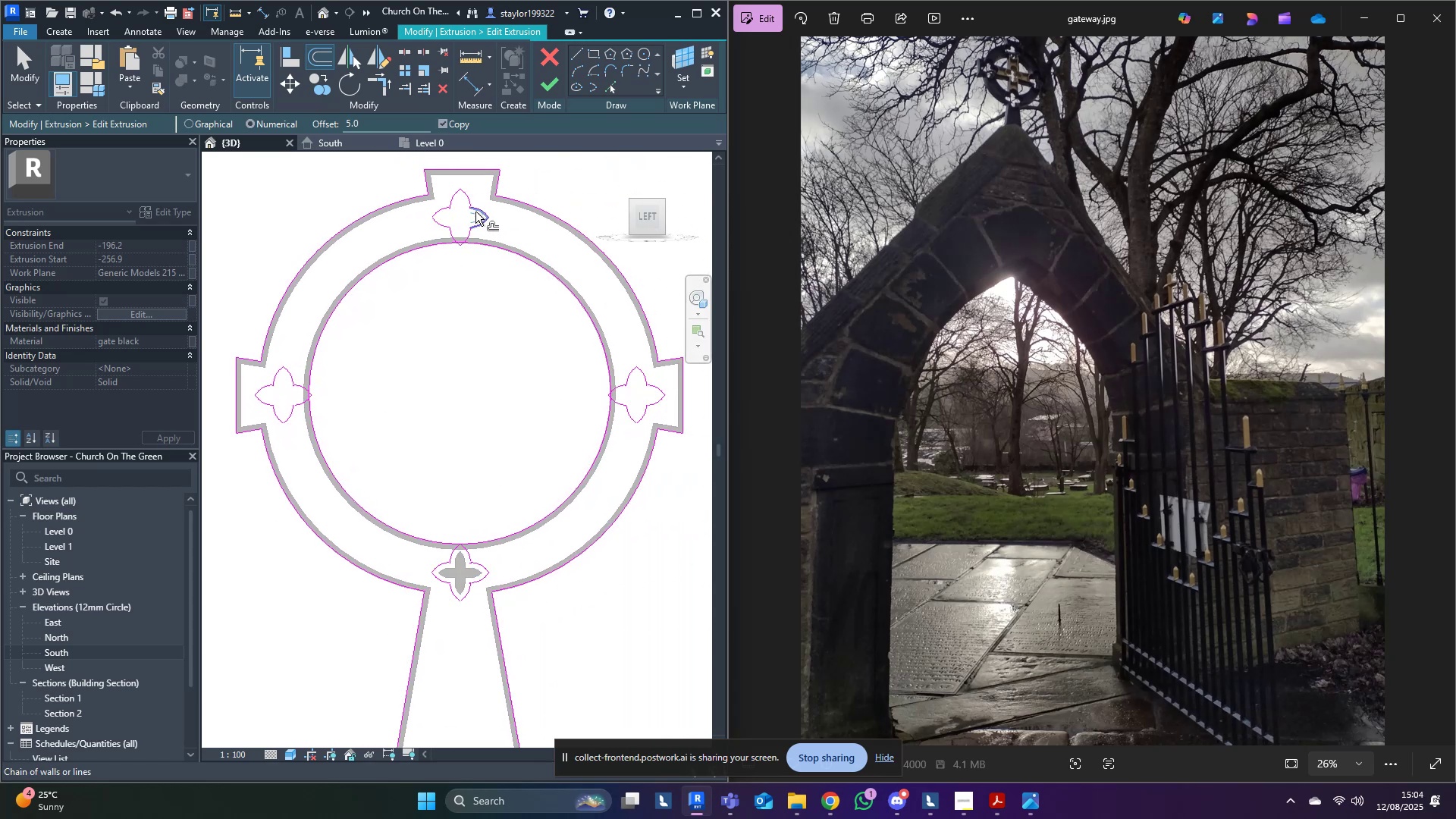 
key(Escape)
 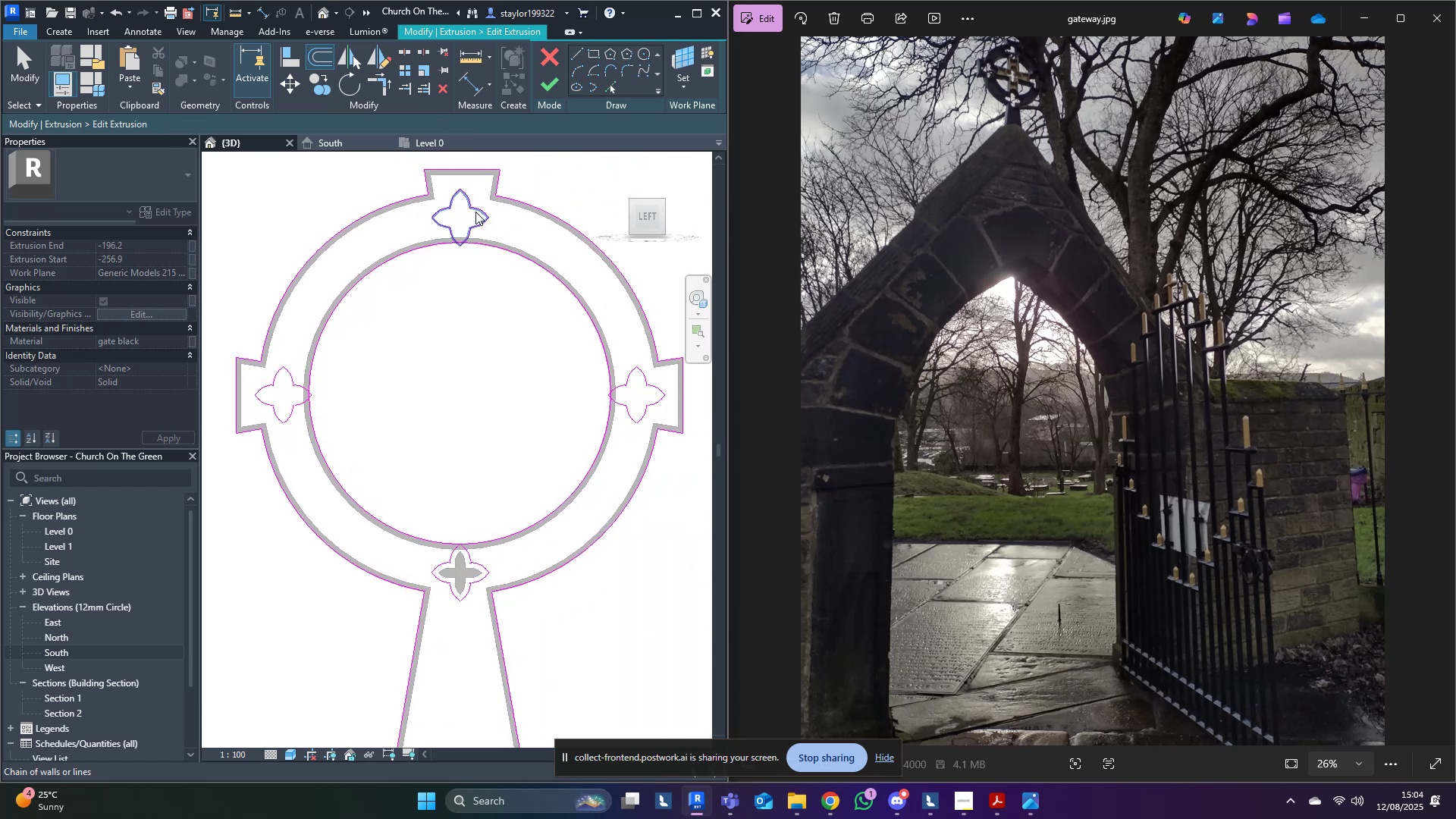 
key(Escape)
 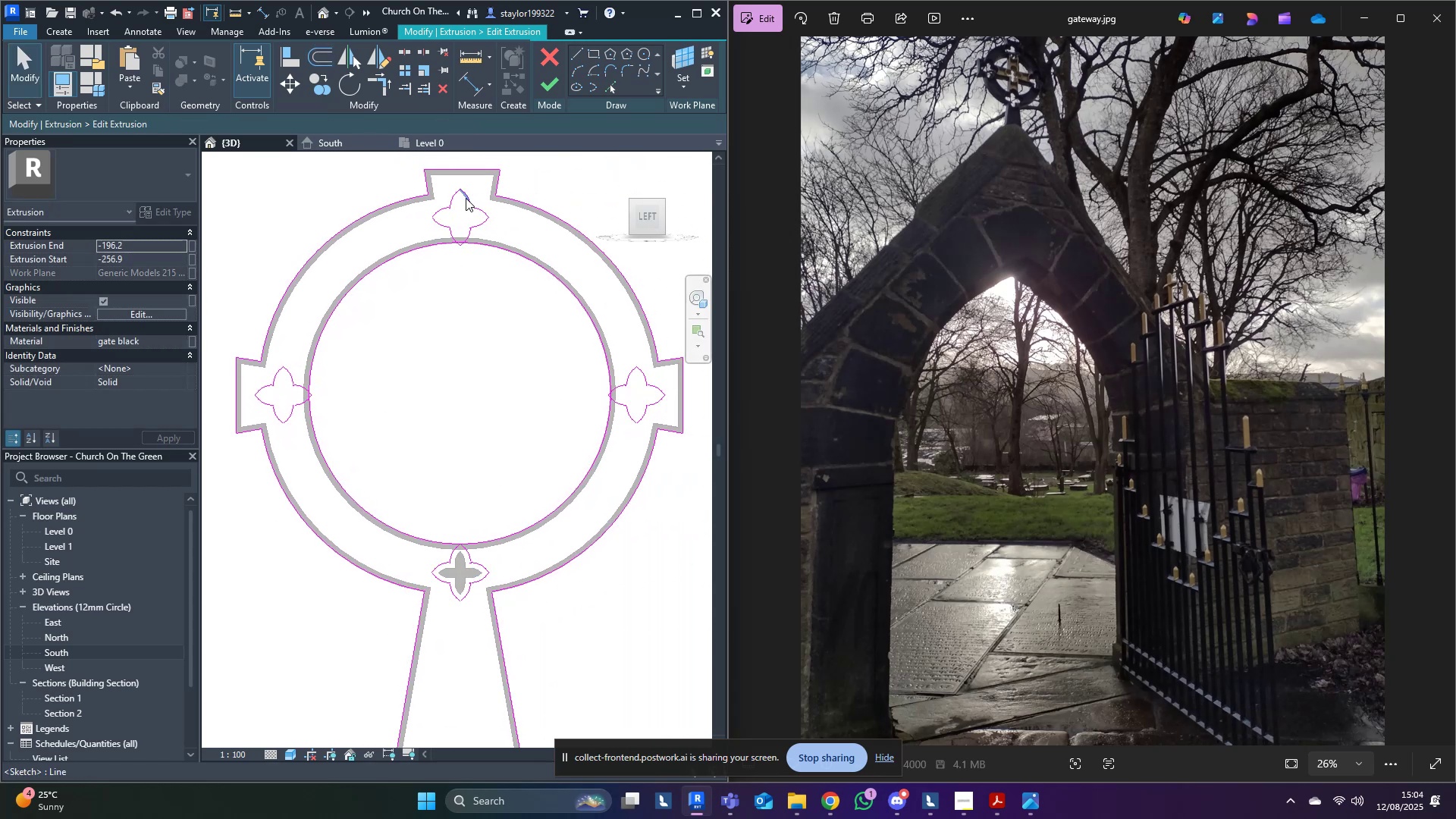 
key(Escape)
 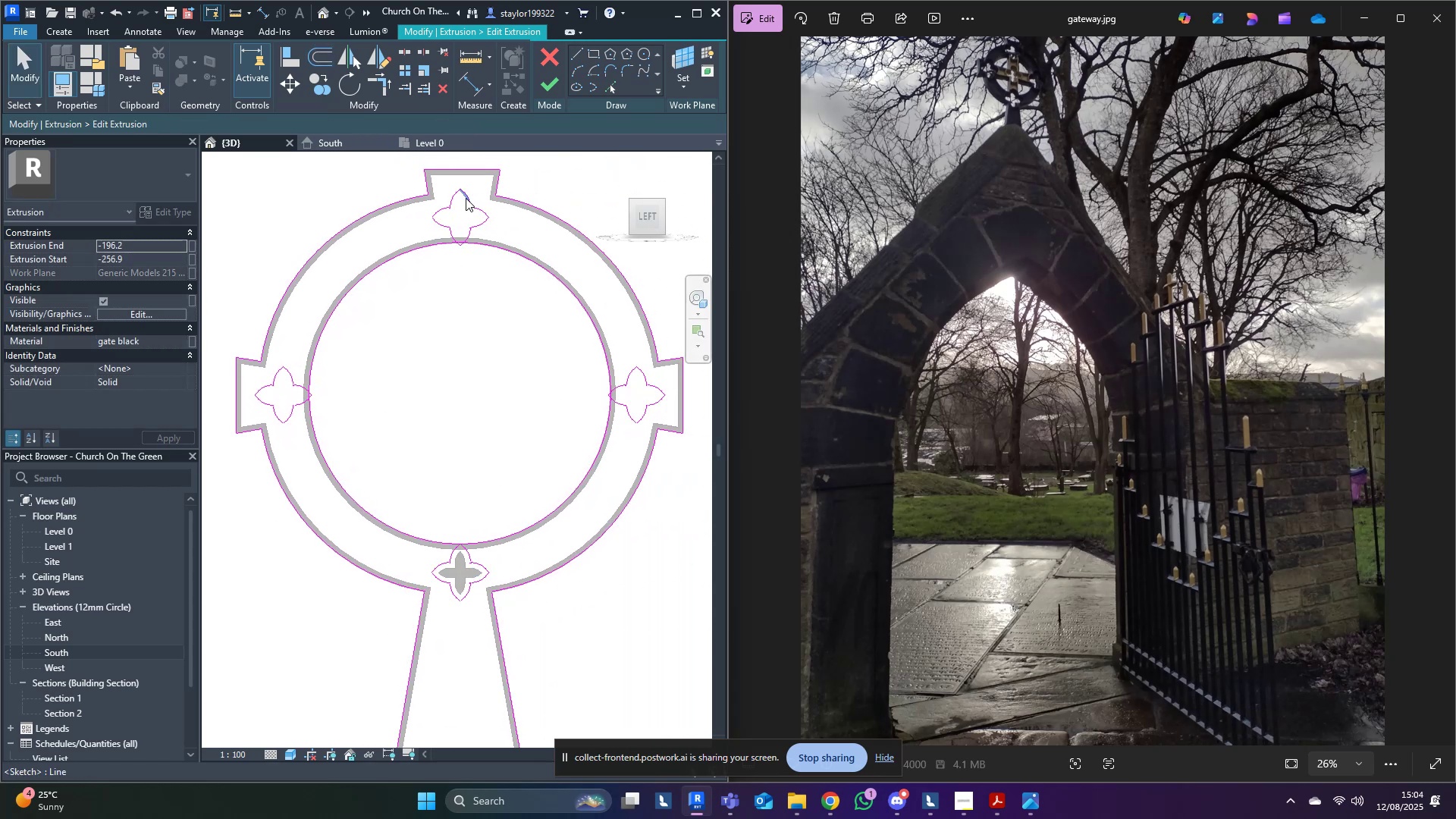 
key(Tab)
 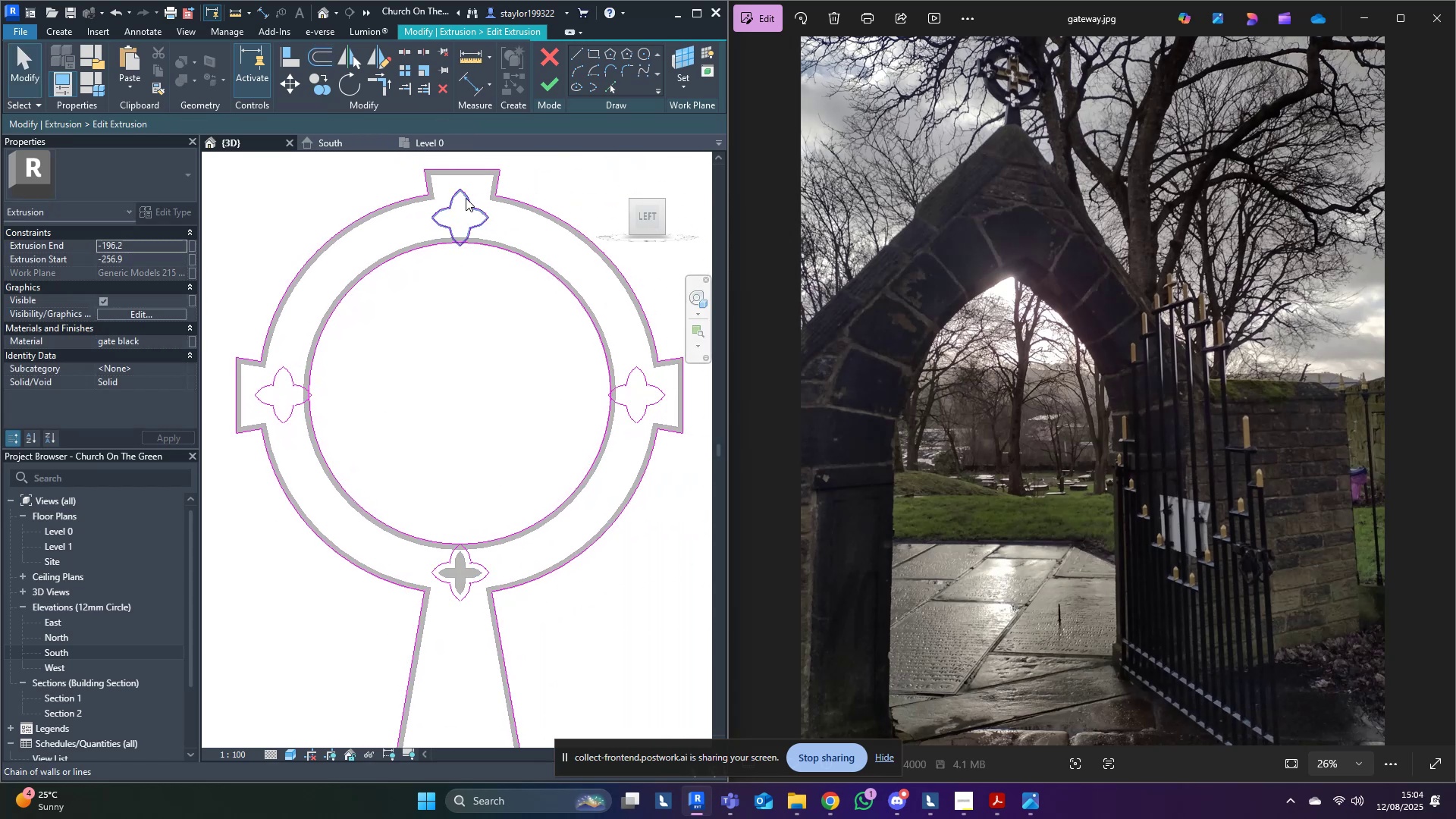 
left_click([466, 198])
 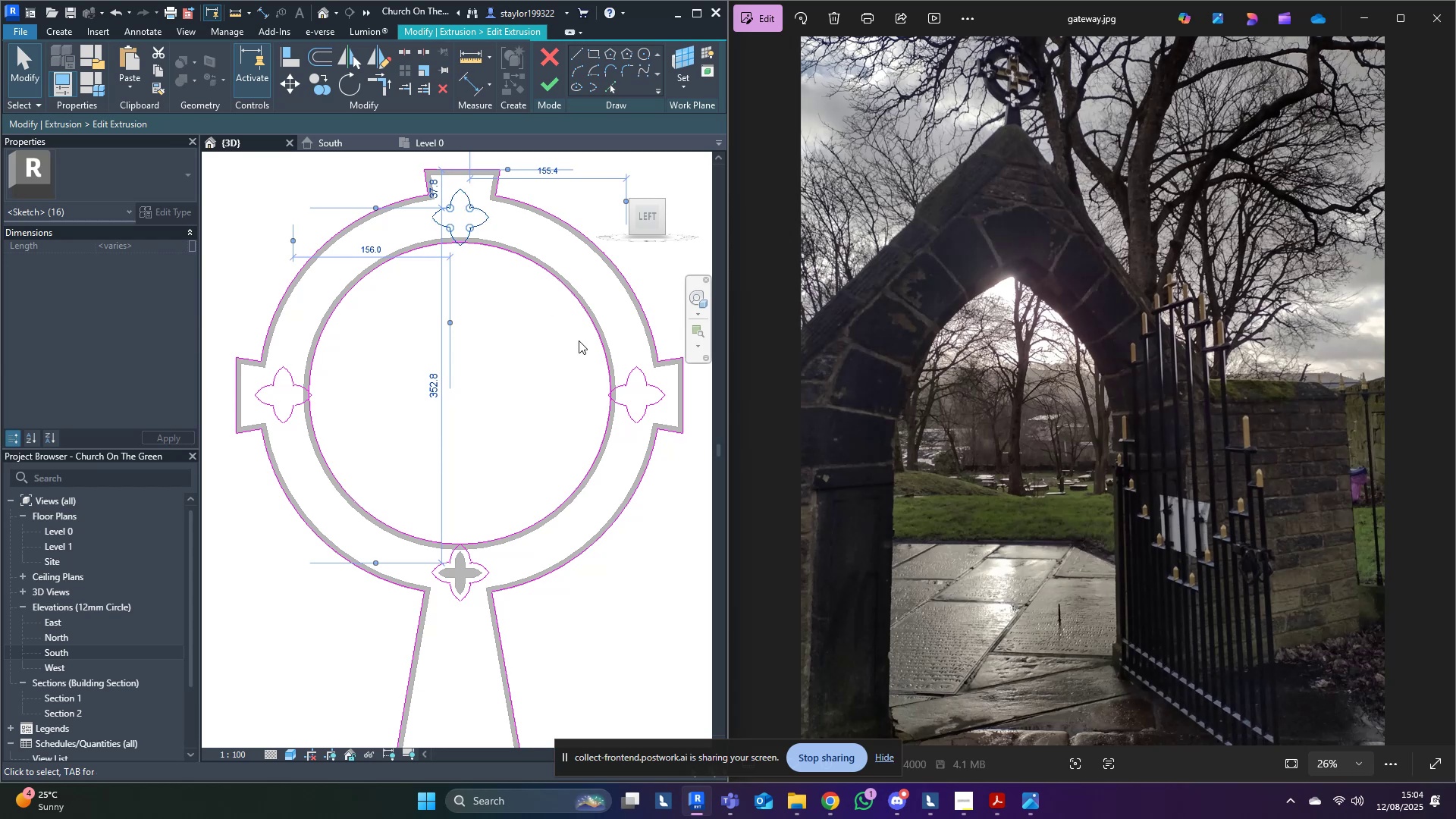 
key(ArrowUp)
 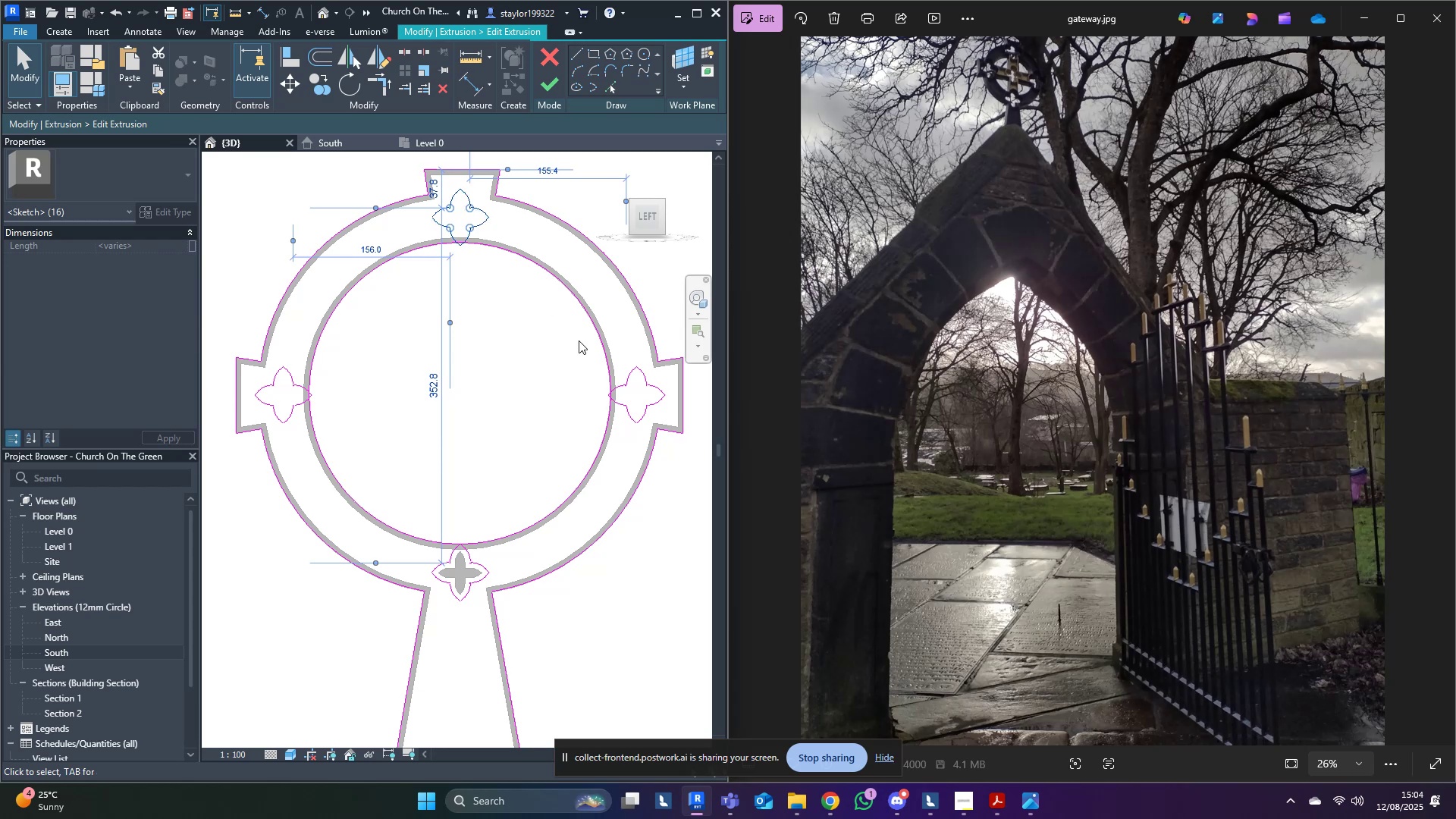 
key(ArrowUp)
 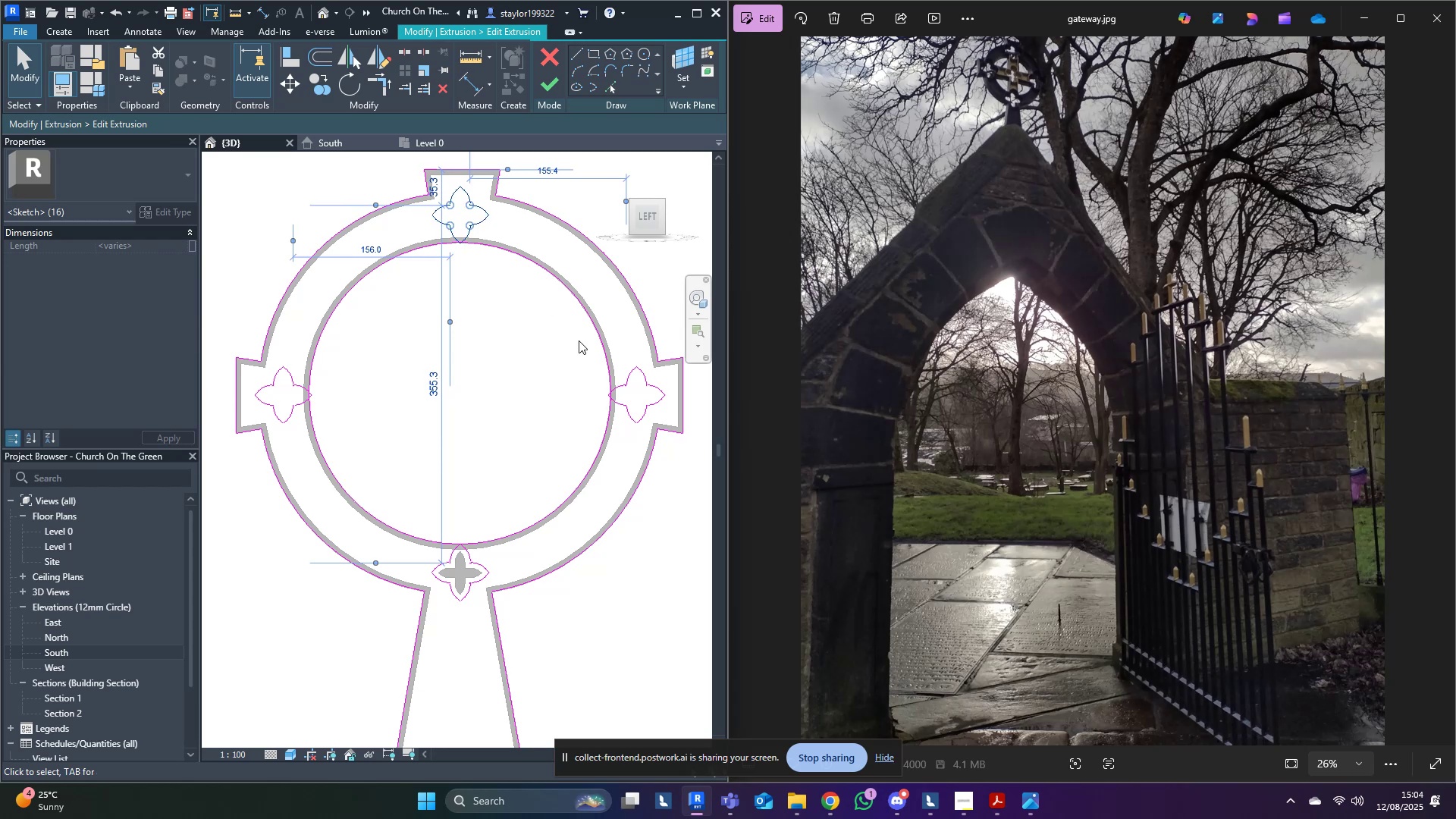 
key(ArrowUp)
 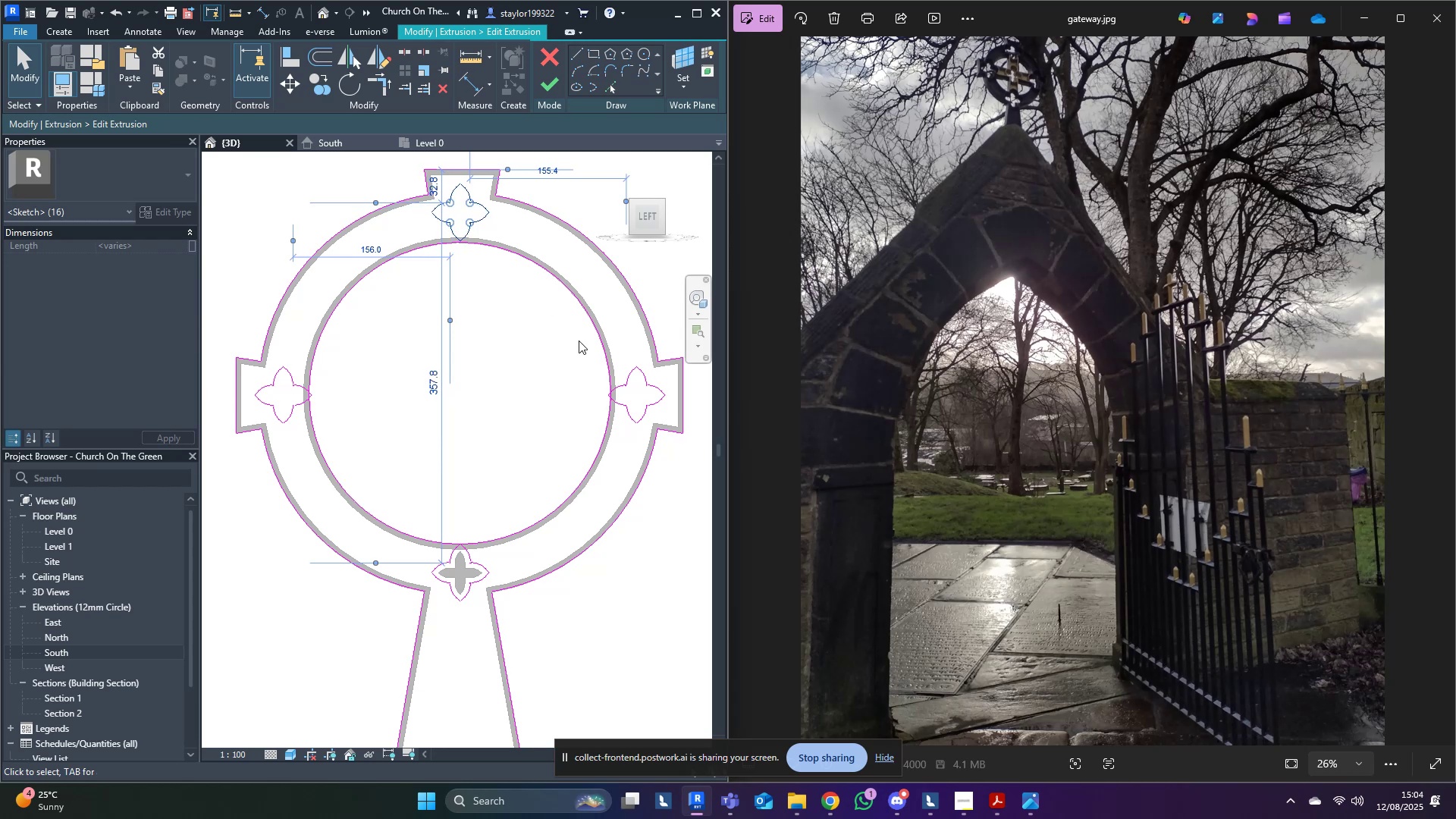 
key(ArrowUp)
 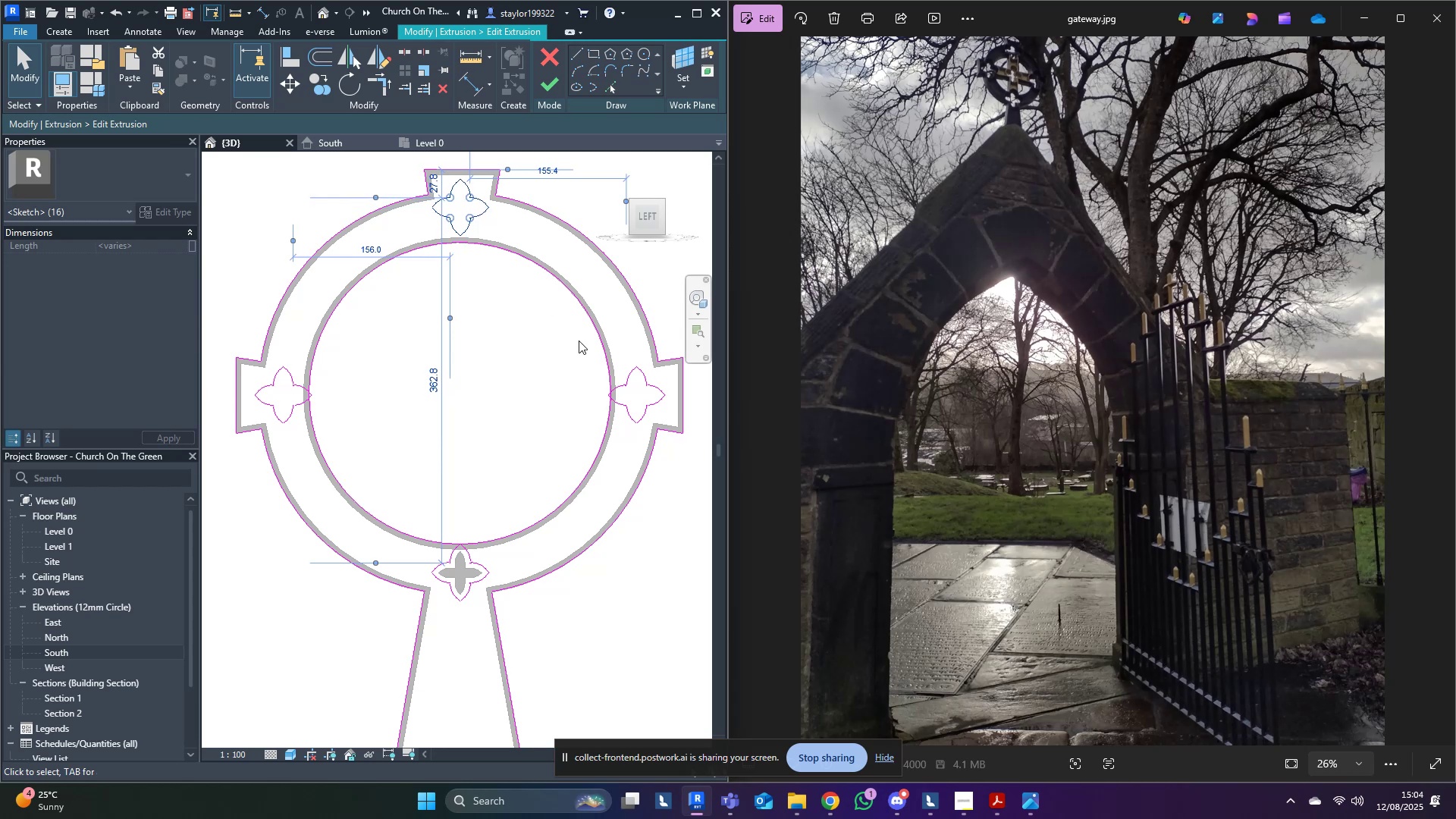 
key(ArrowUp)
 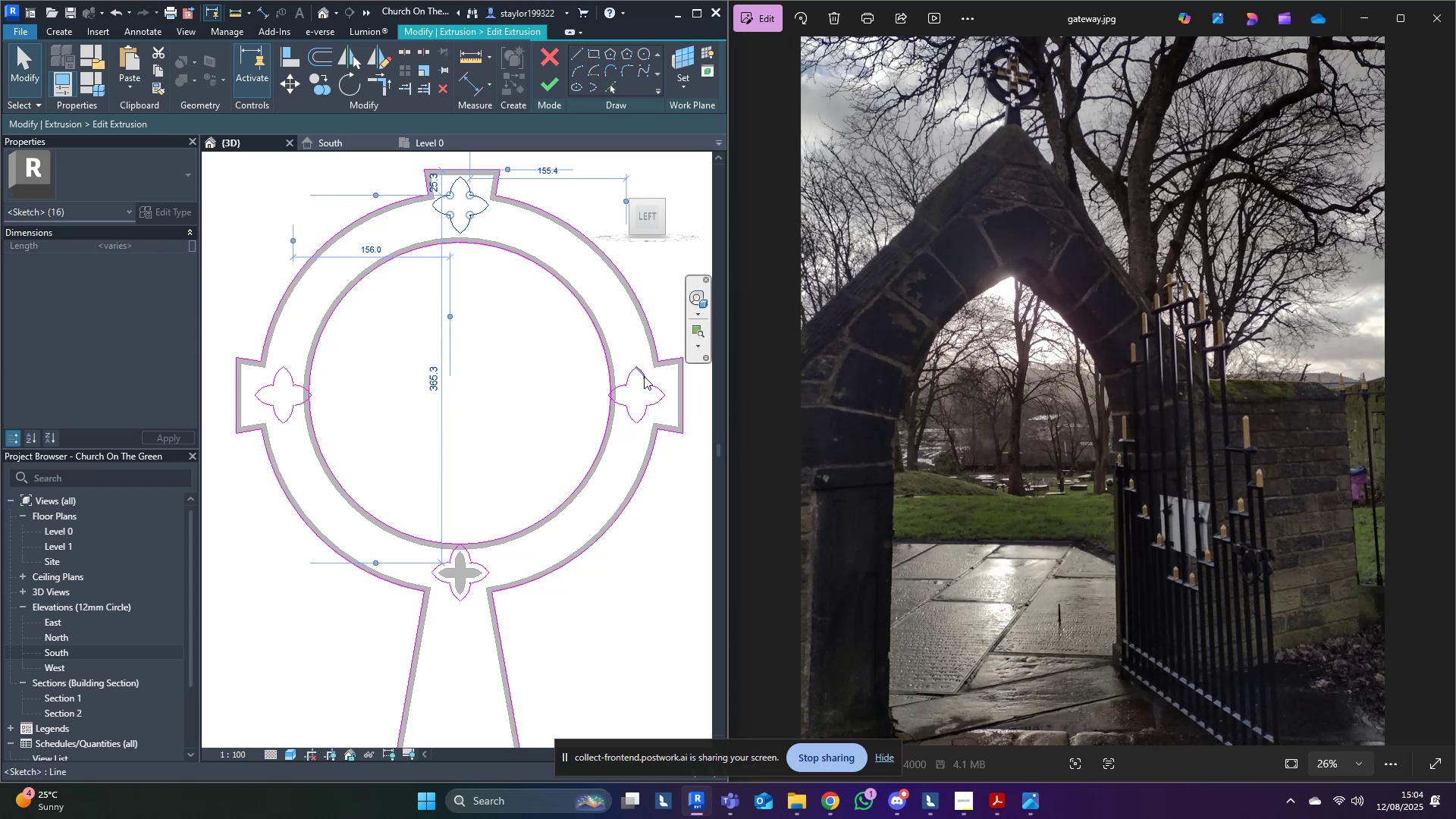 
key(Tab)
 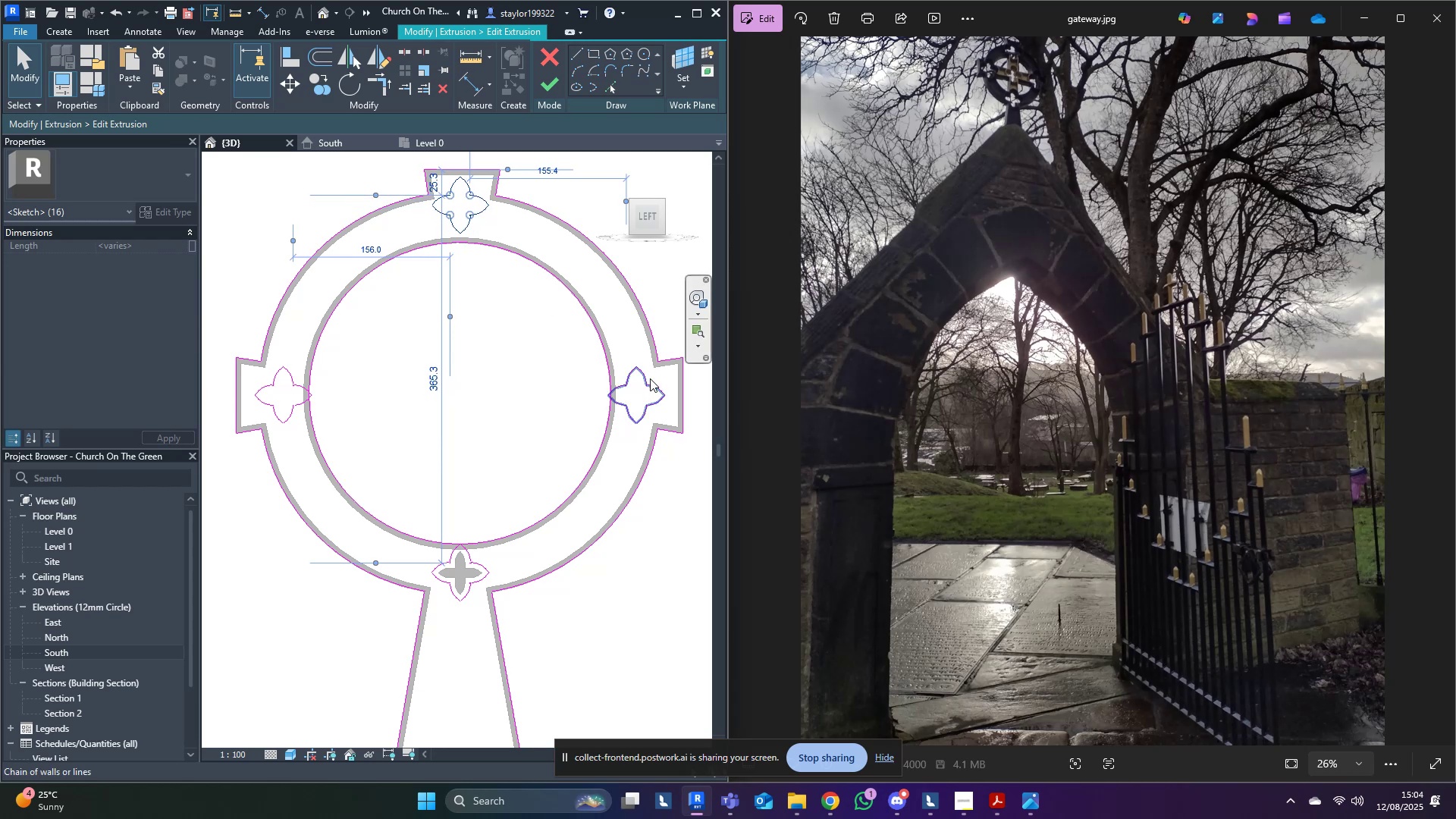 
left_click([650, 378])
 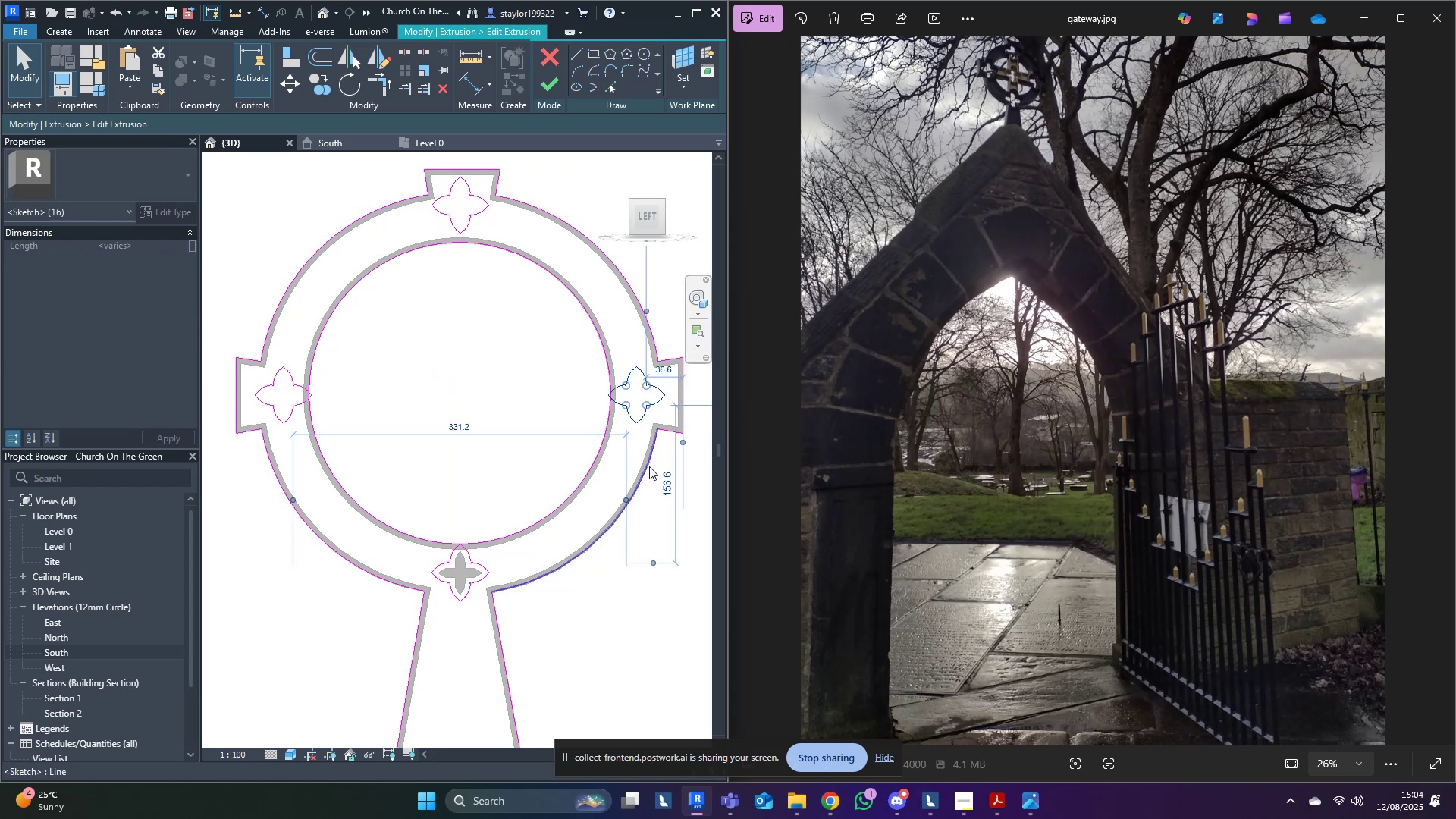 
key(ArrowRight)
 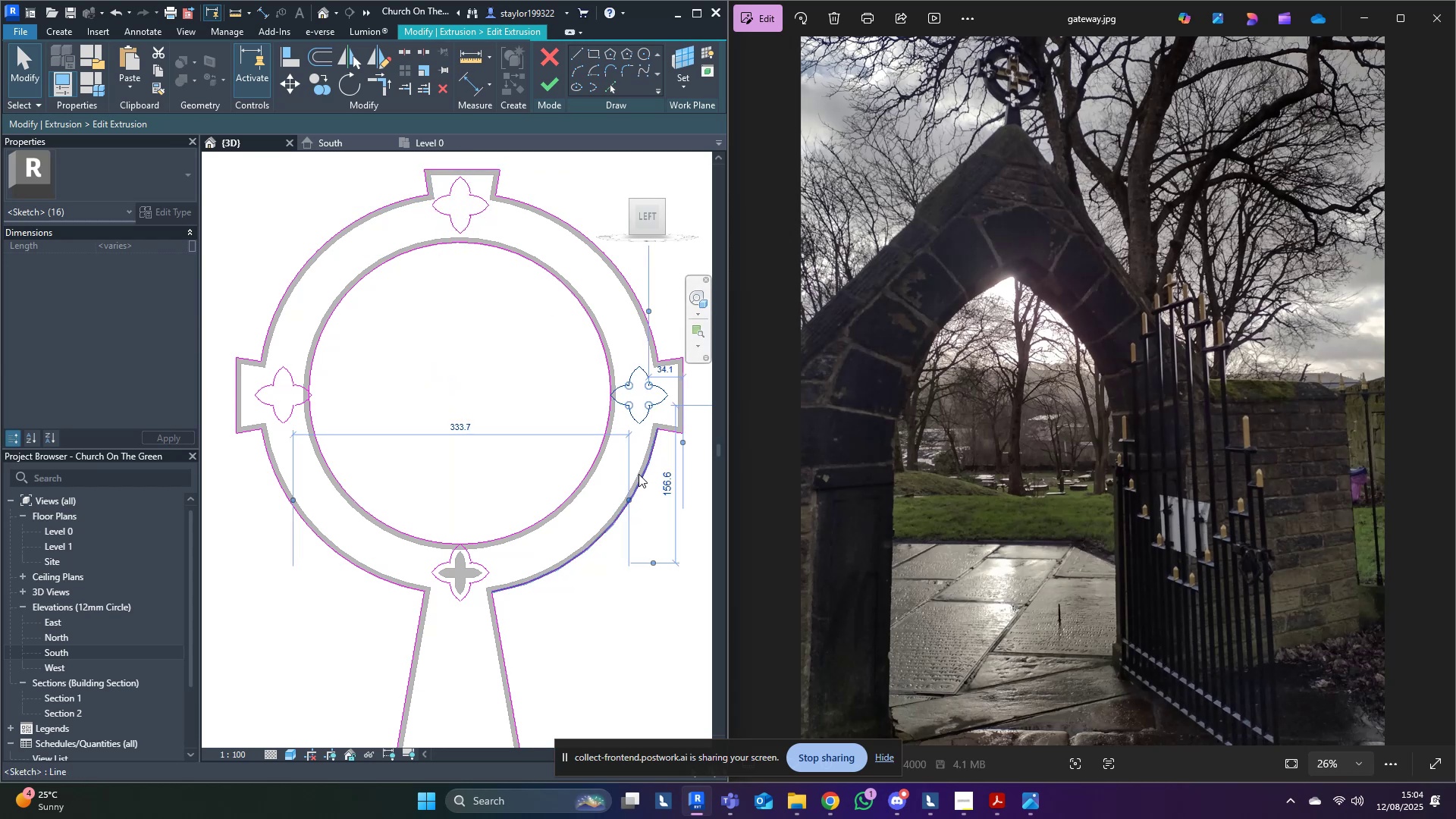 
key(ArrowRight)
 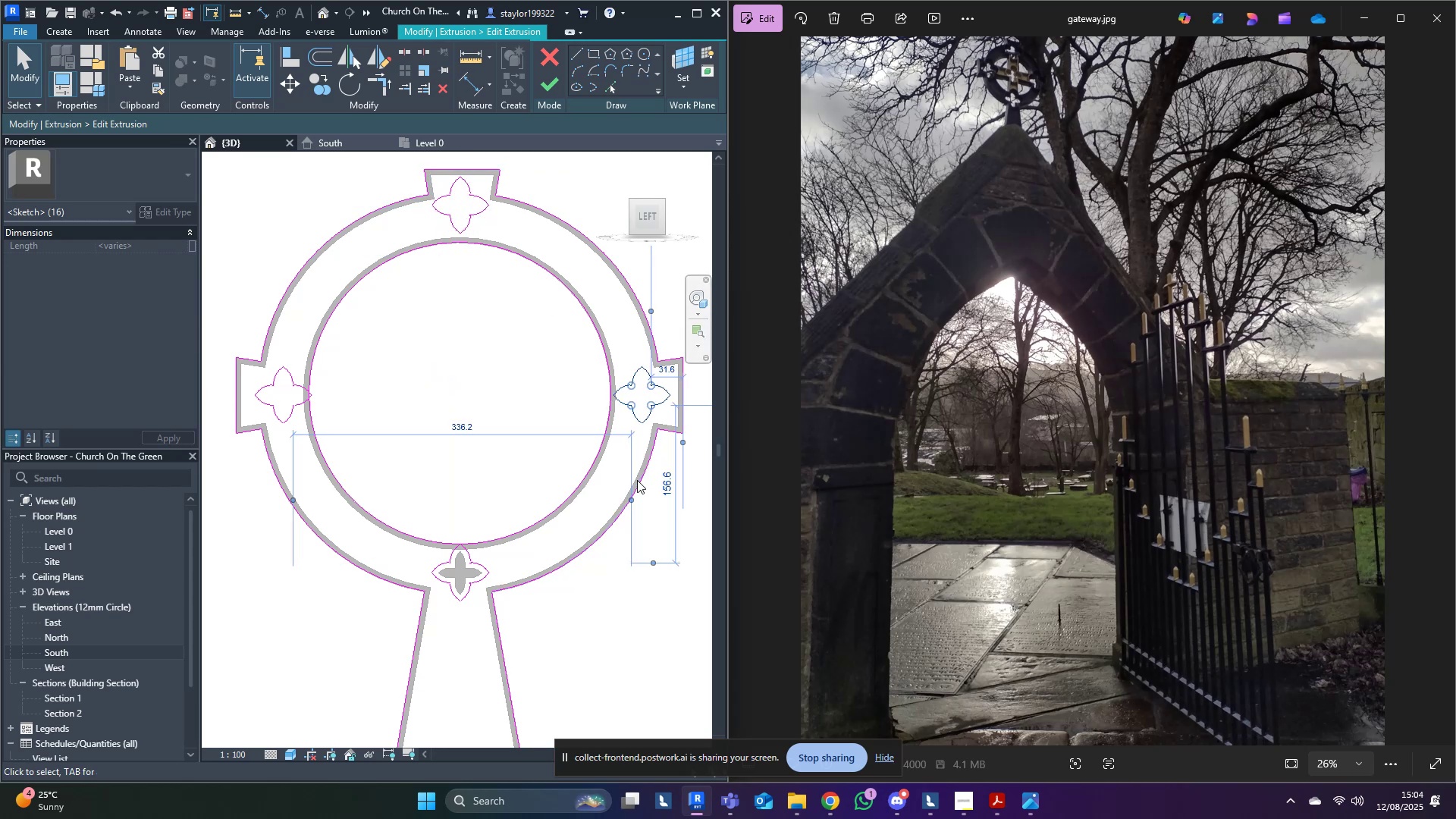 
key(ArrowRight)
 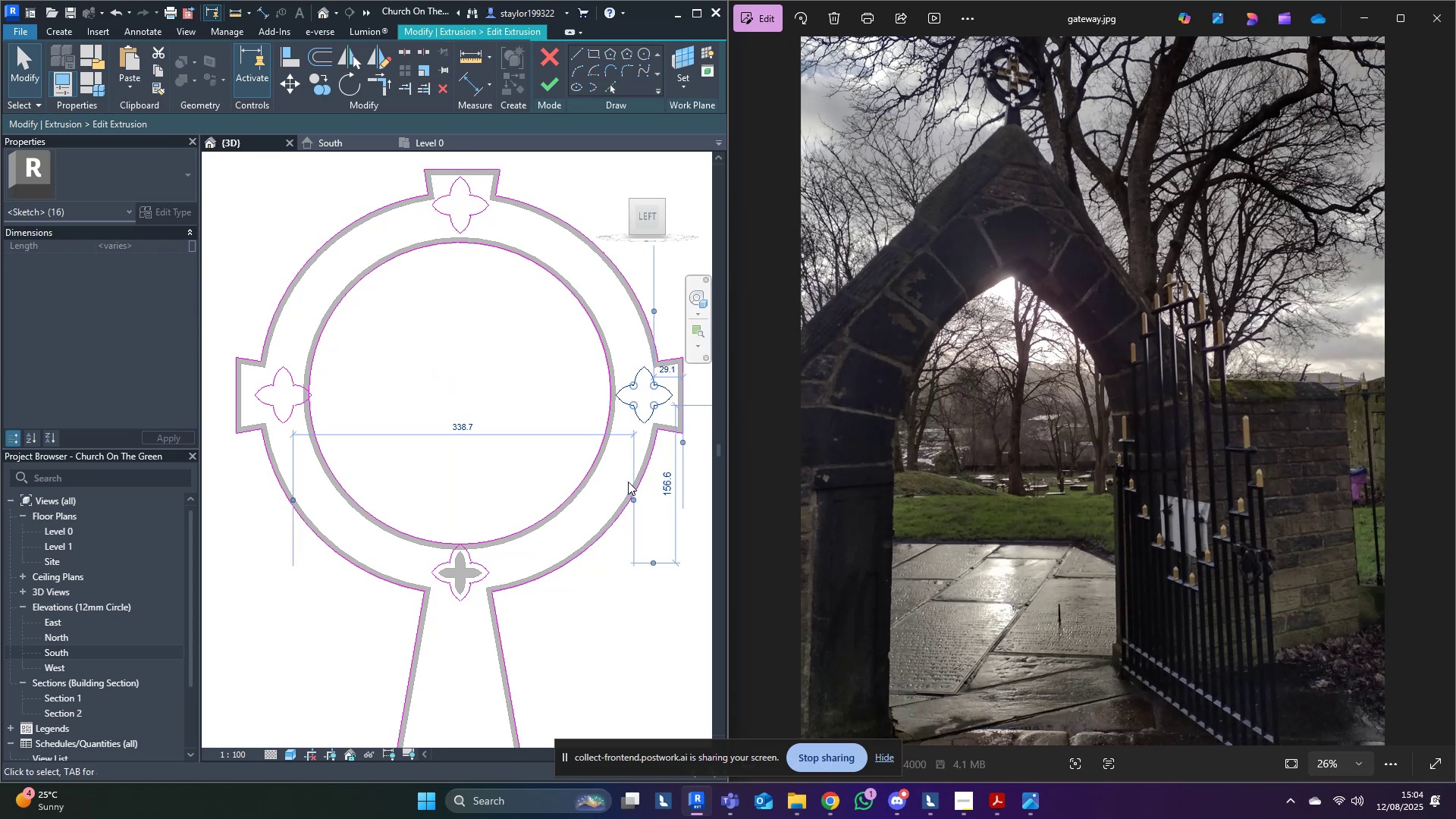 
key(ArrowRight)
 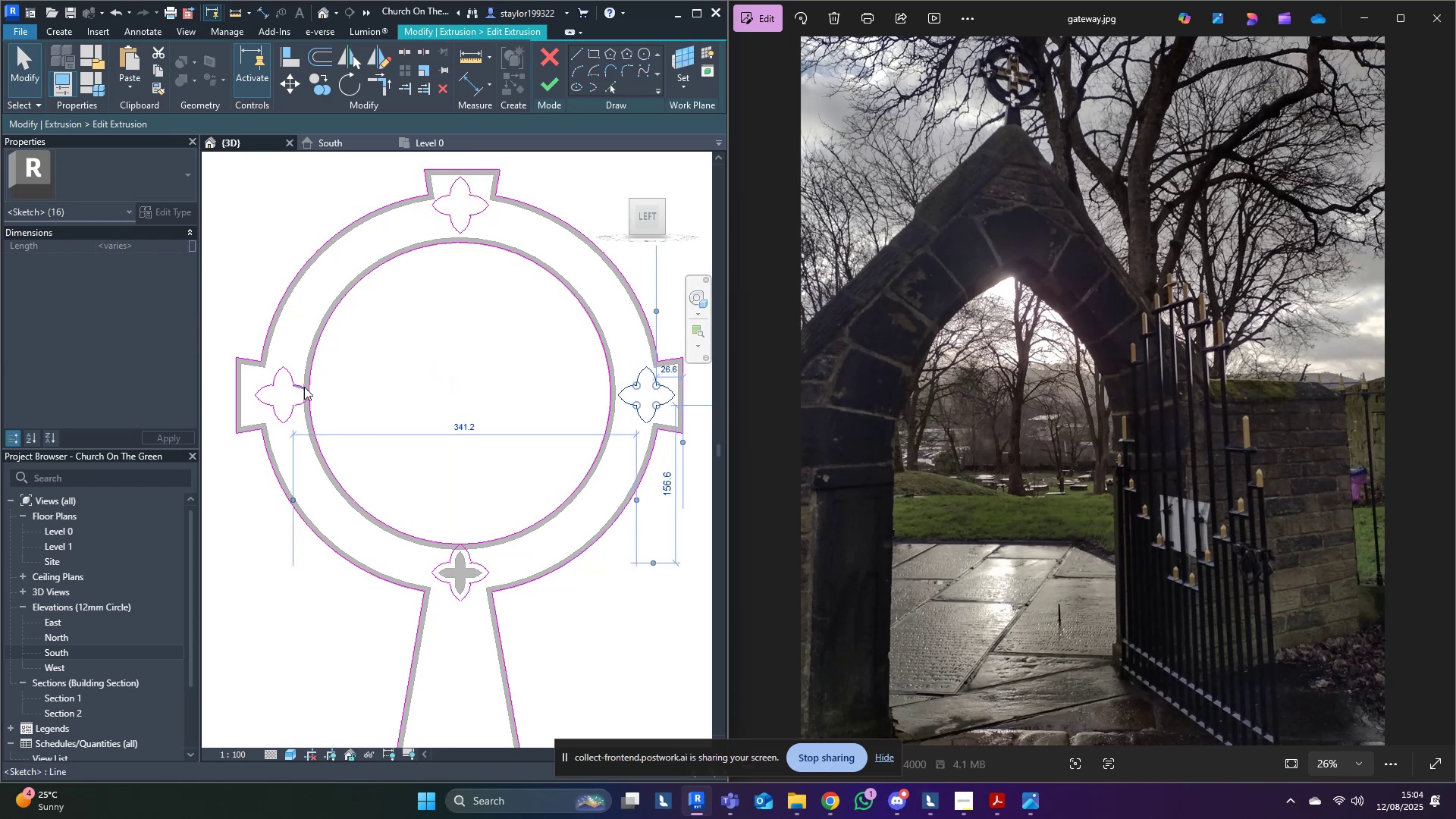 
key(Tab)
 